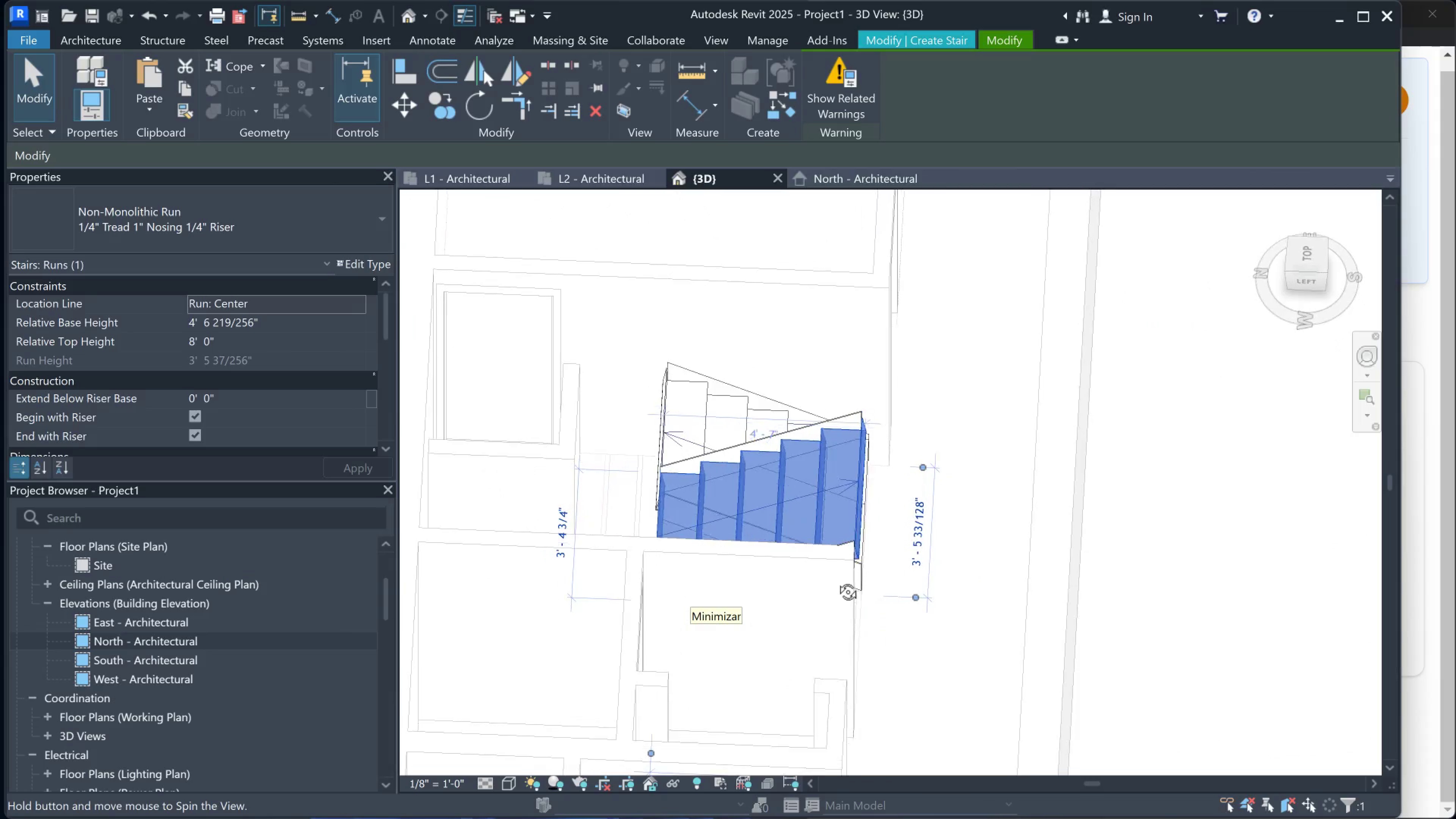 
hold_key(key=ShiftLeft, duration=1.53)
 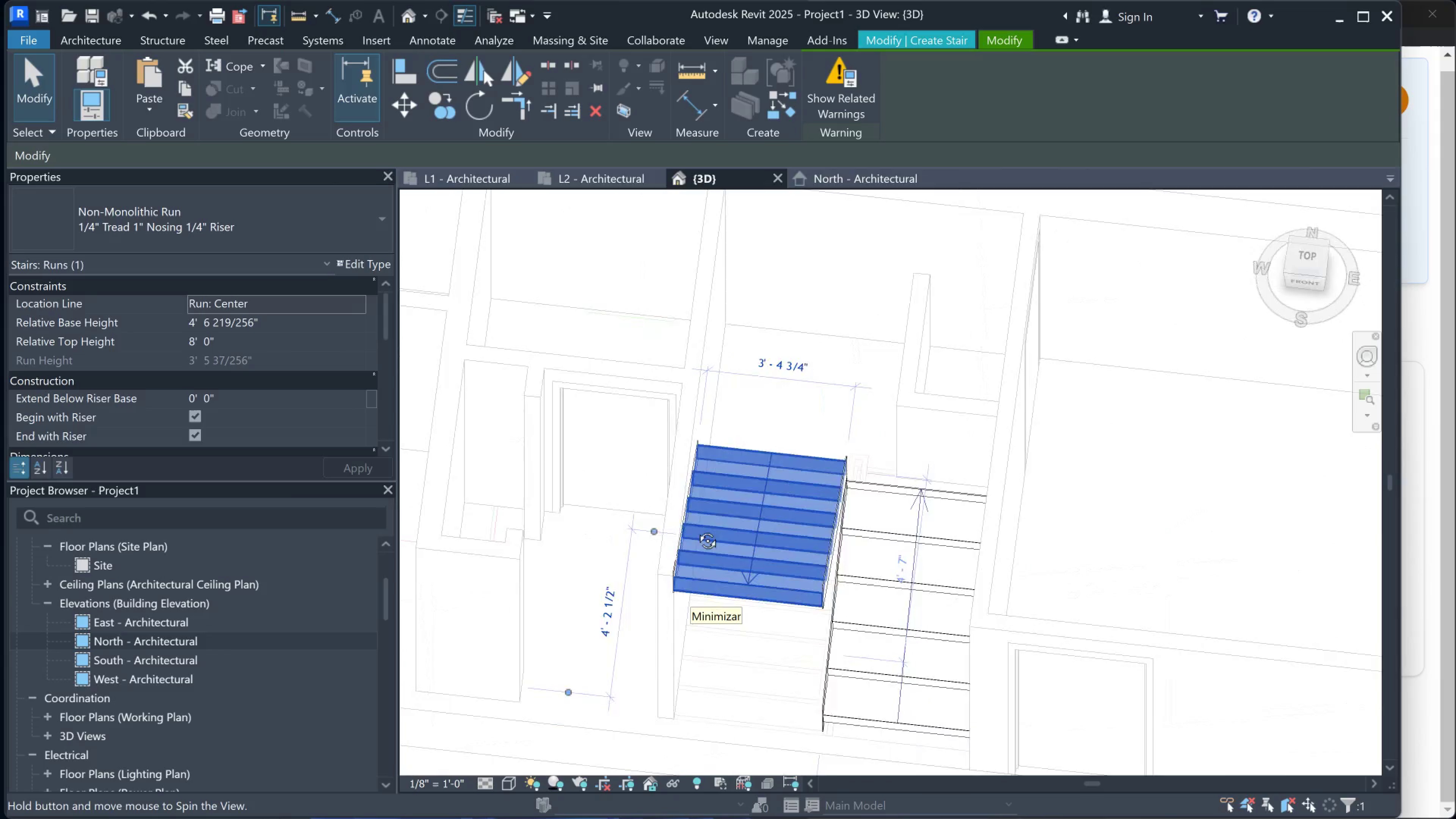 
hold_key(key=ShiftLeft, duration=1.53)
 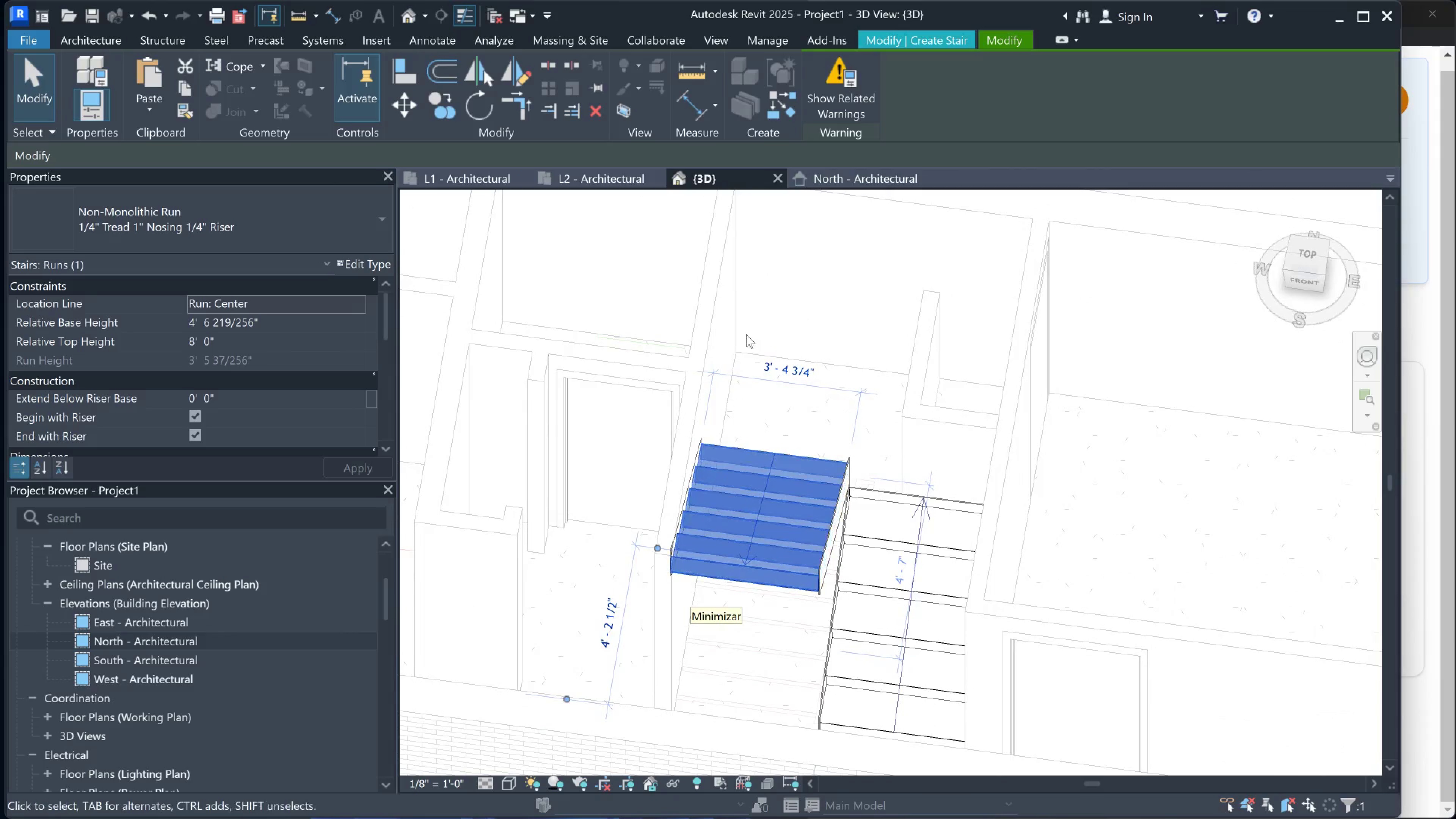 
hold_key(key=ShiftLeft, duration=0.37)
 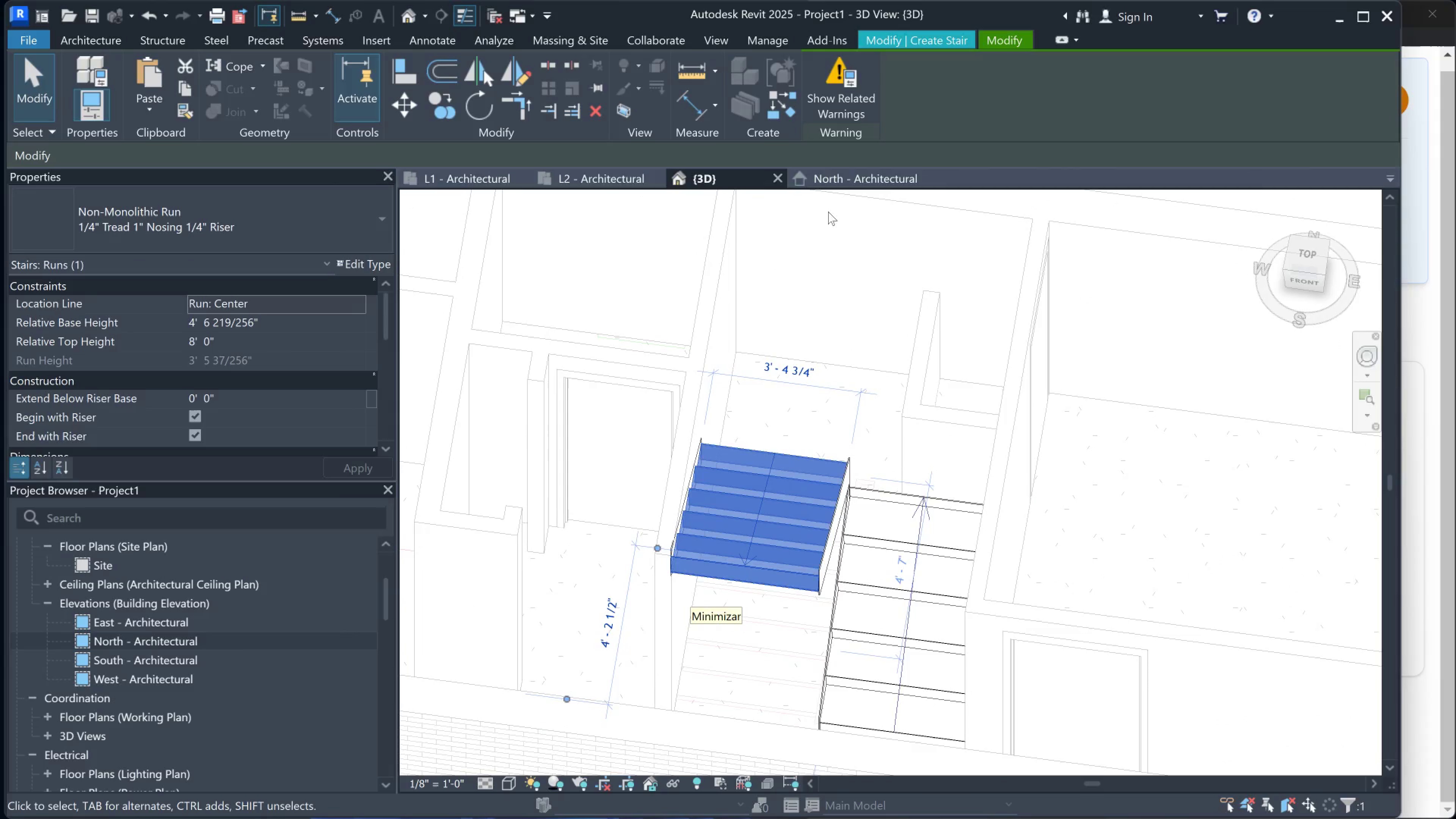 
hold_key(key=ShiftLeft, duration=0.64)
 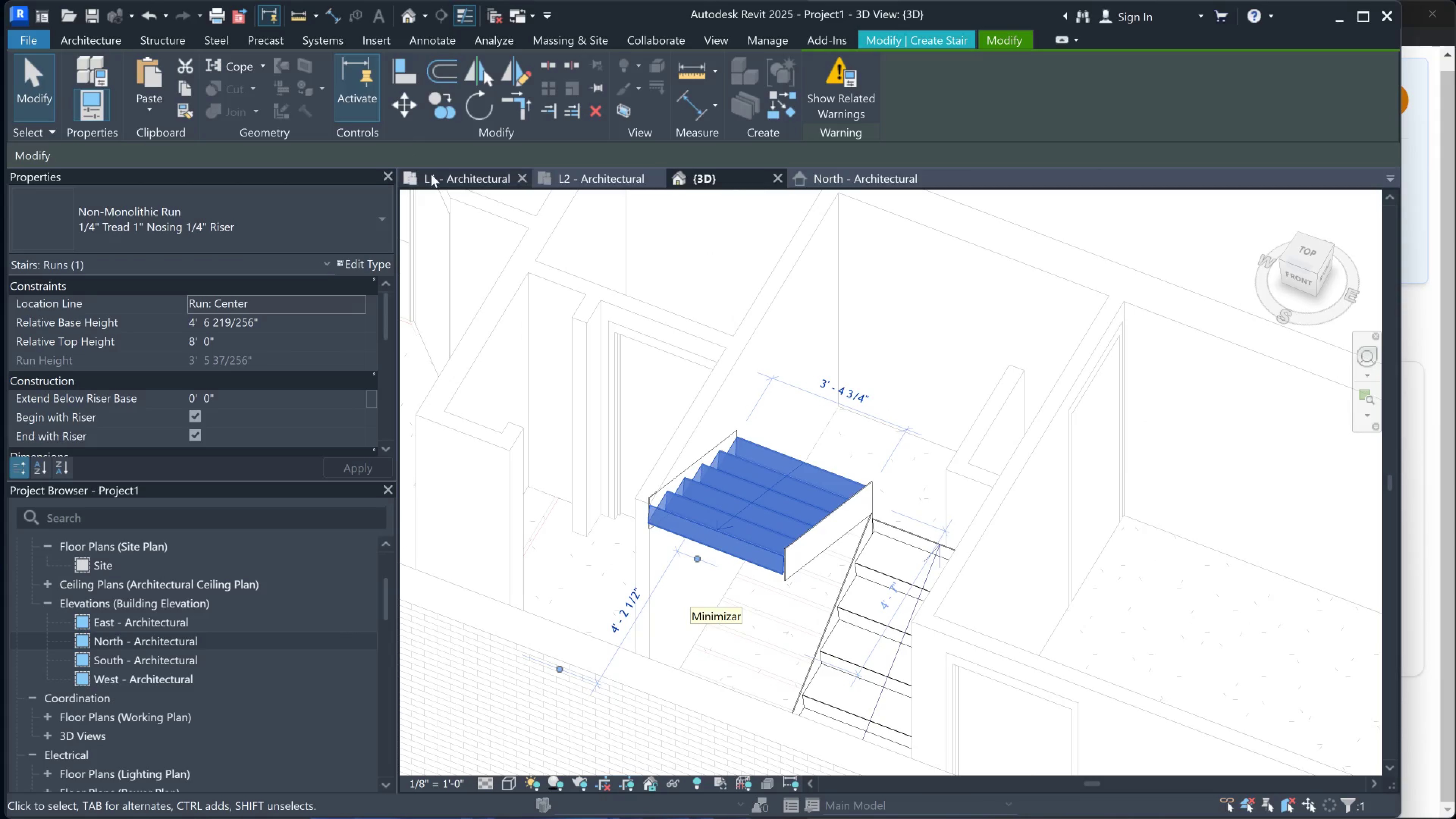 
left_click([436, 176])
 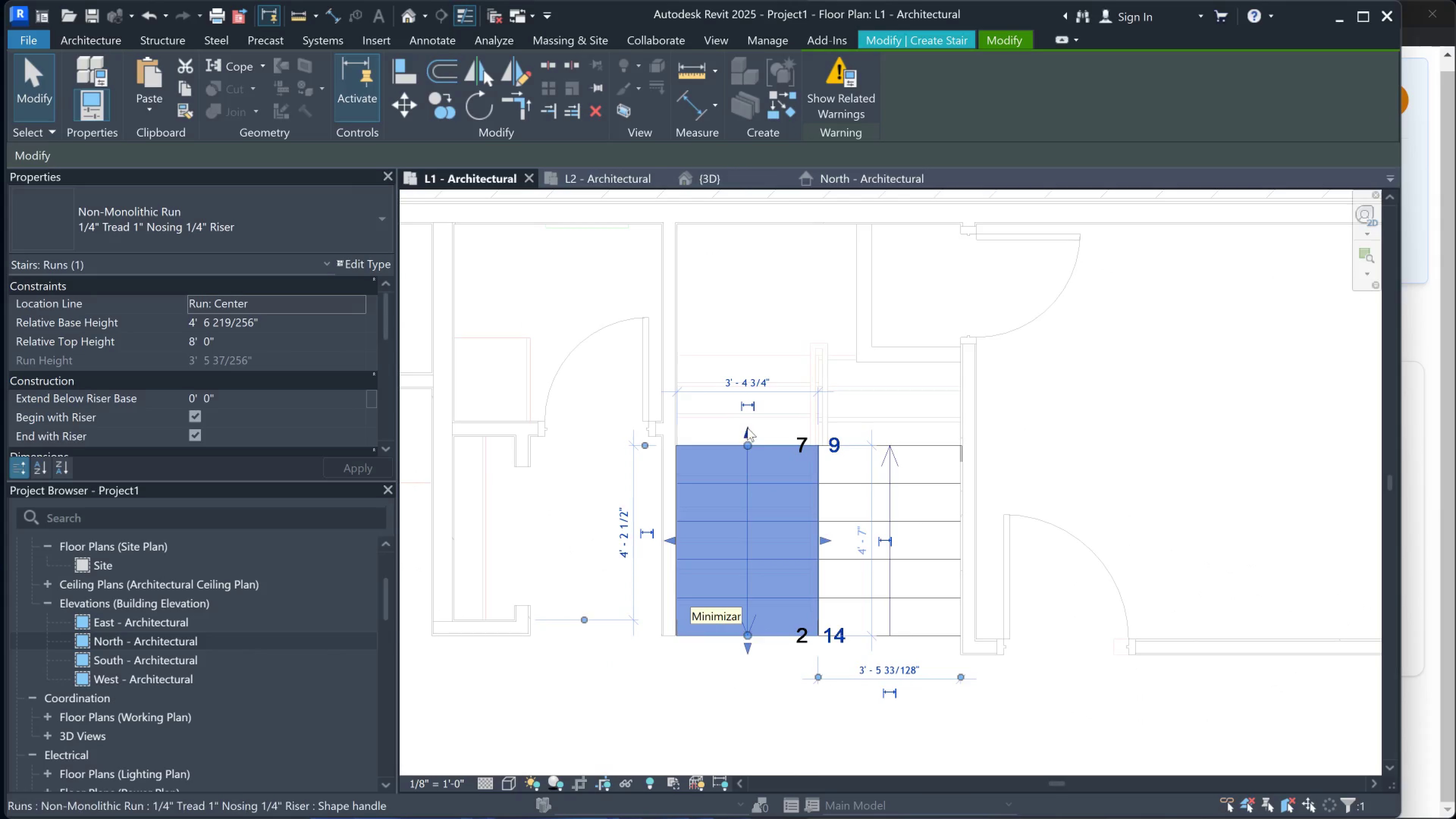 
scroll: coordinate [807, 466], scroll_direction: down, amount: 1.0
 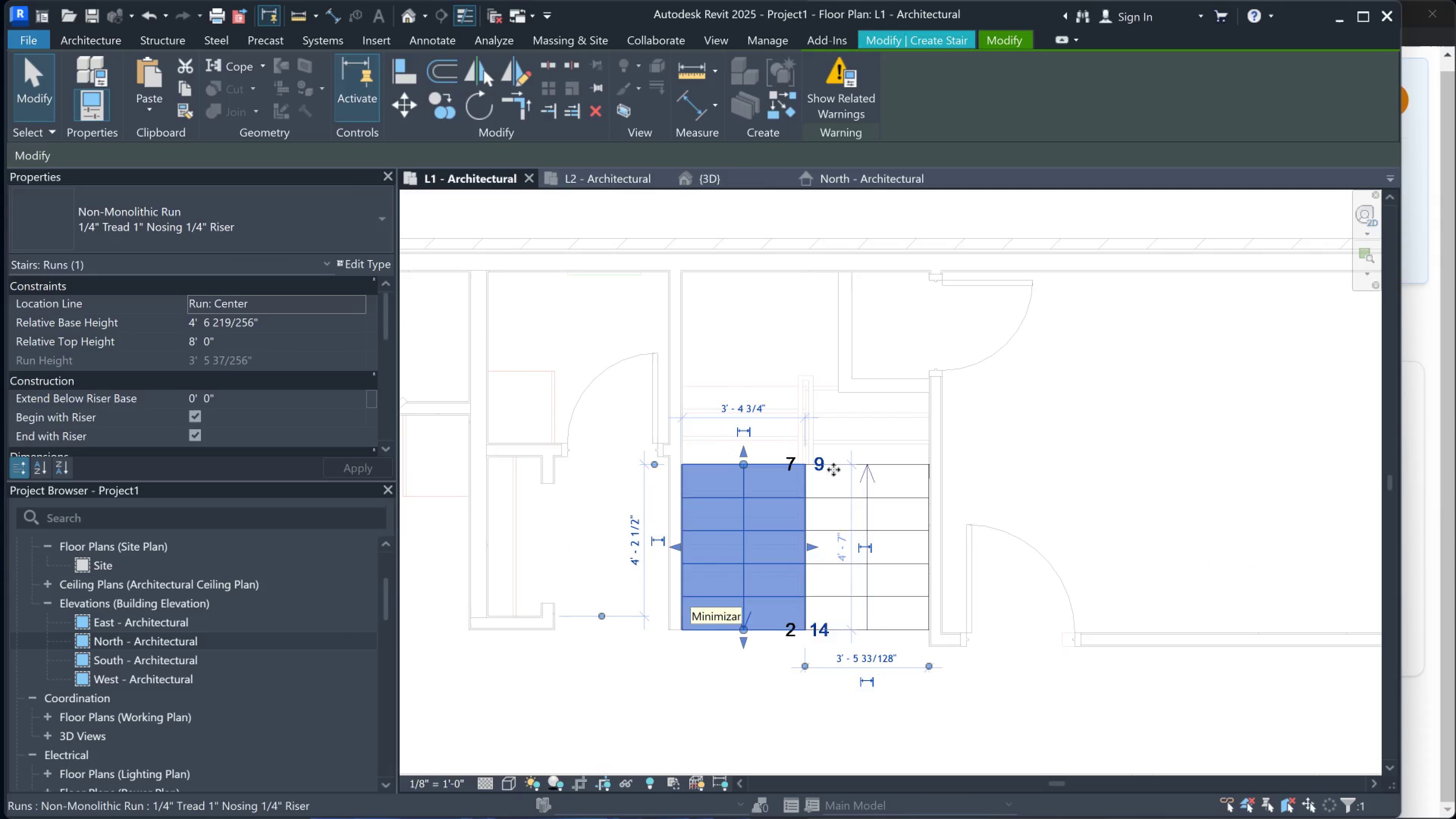 
hold_key(key=ControlLeft, duration=0.4)
left_click([858, 465])
 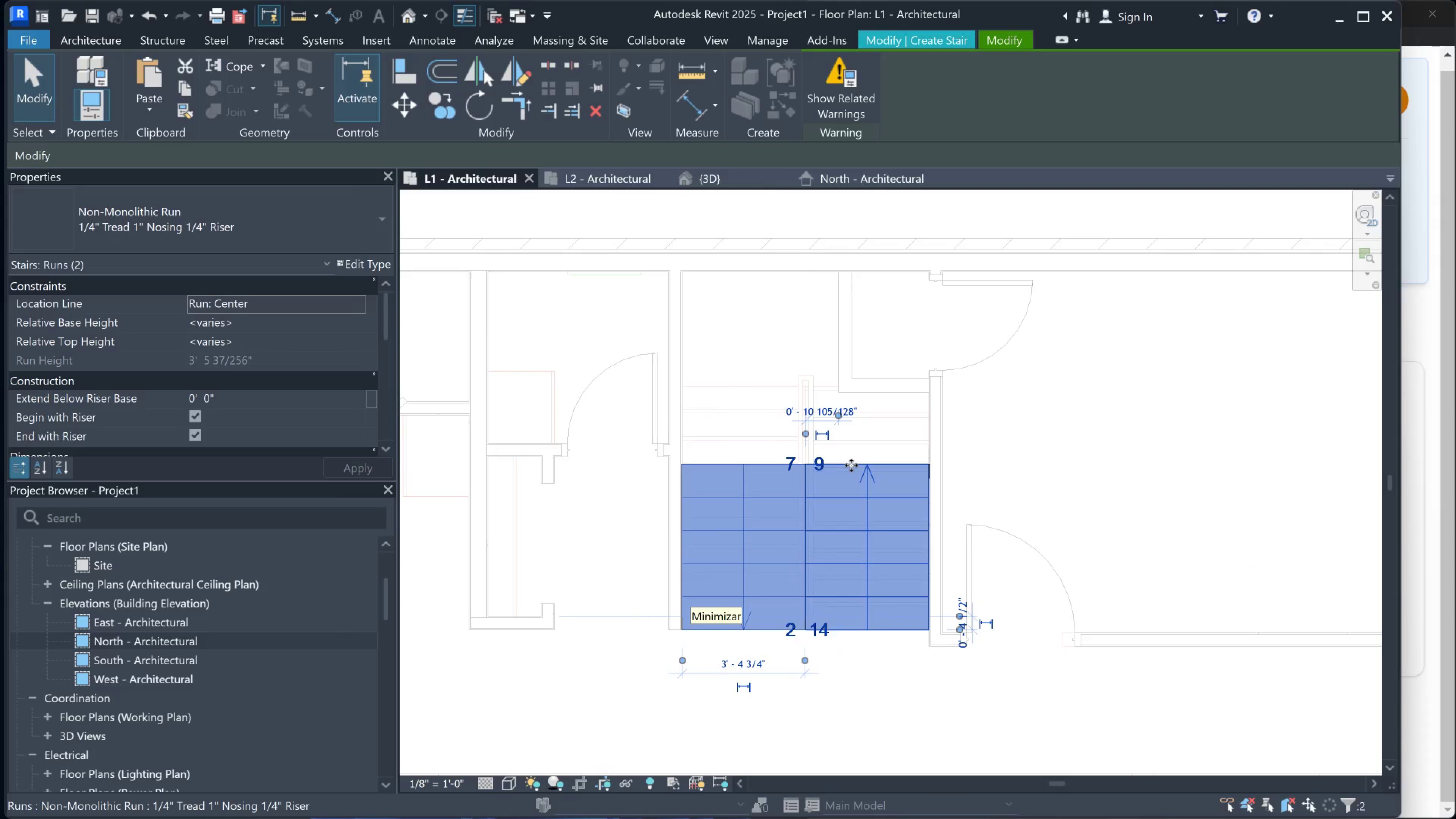 
left_click_drag(start_coordinate=[851, 465], to_coordinate=[853, 433])
 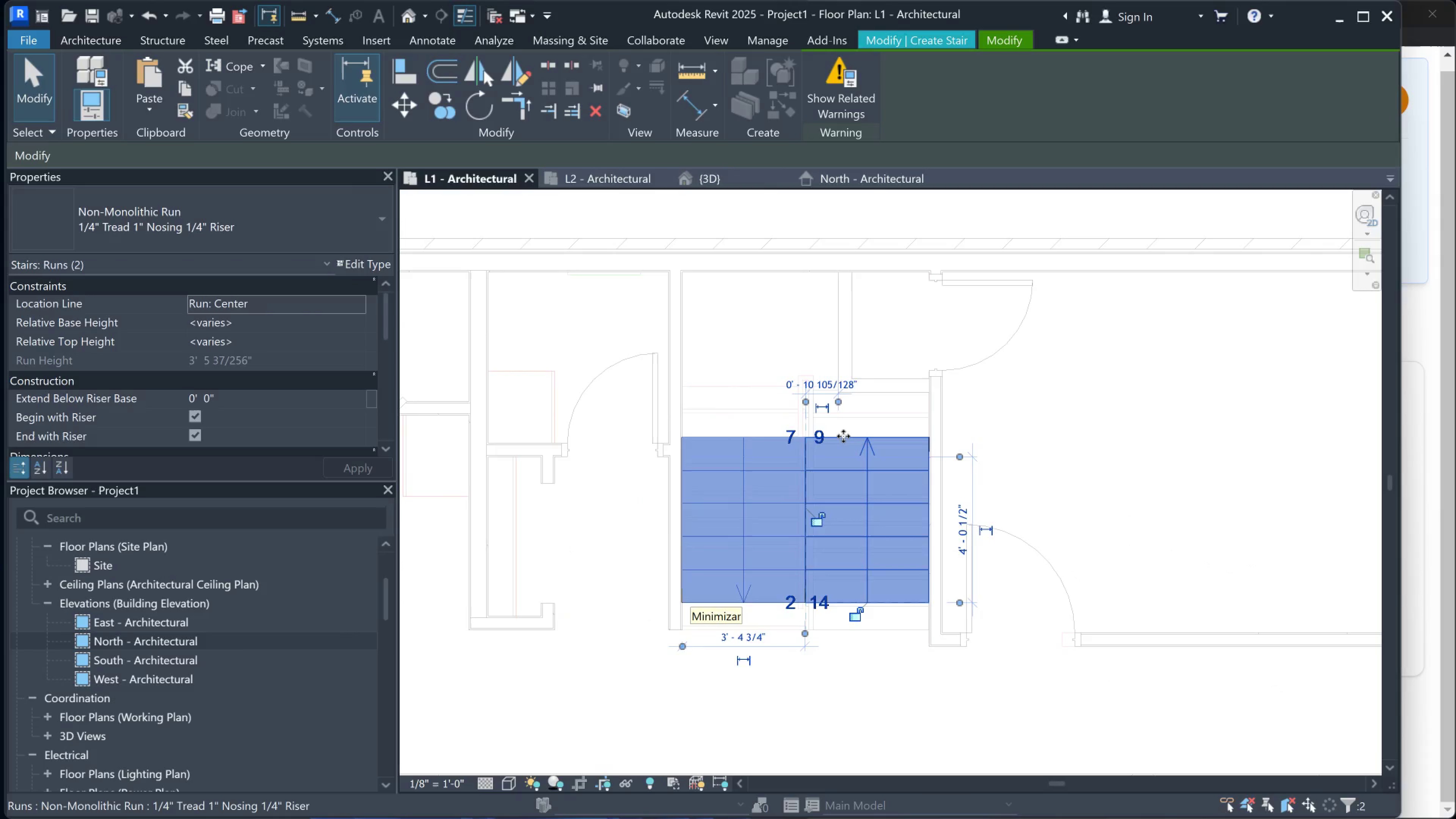 
scroll: coordinate [843, 428], scroll_direction: up, amount: 2.0
 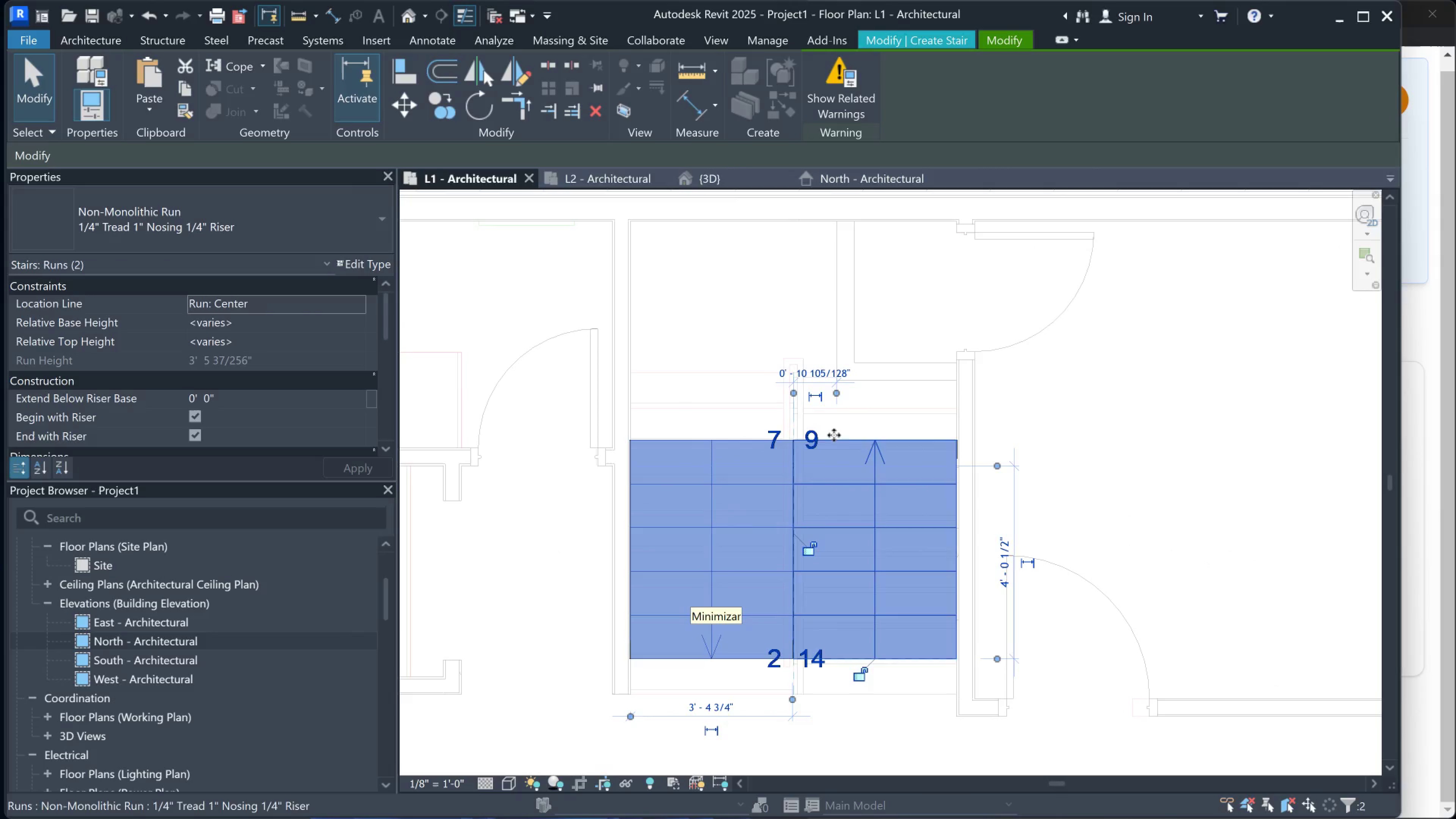 
scroll: coordinate [838, 426], scroll_direction: down, amount: 2.0
 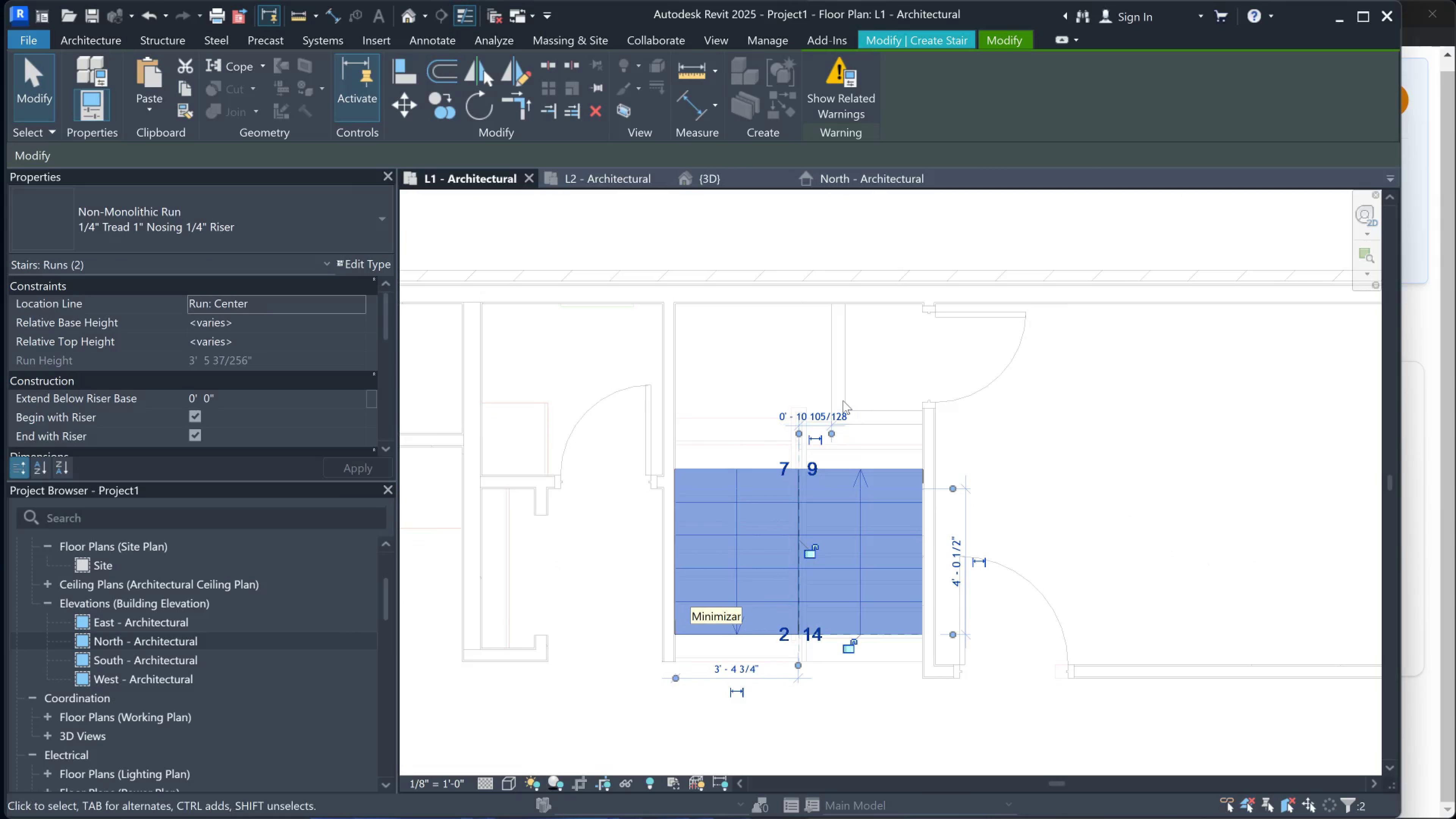 
left_click_drag(start_coordinate=[731, 328], to_coordinate=[747, 176])
 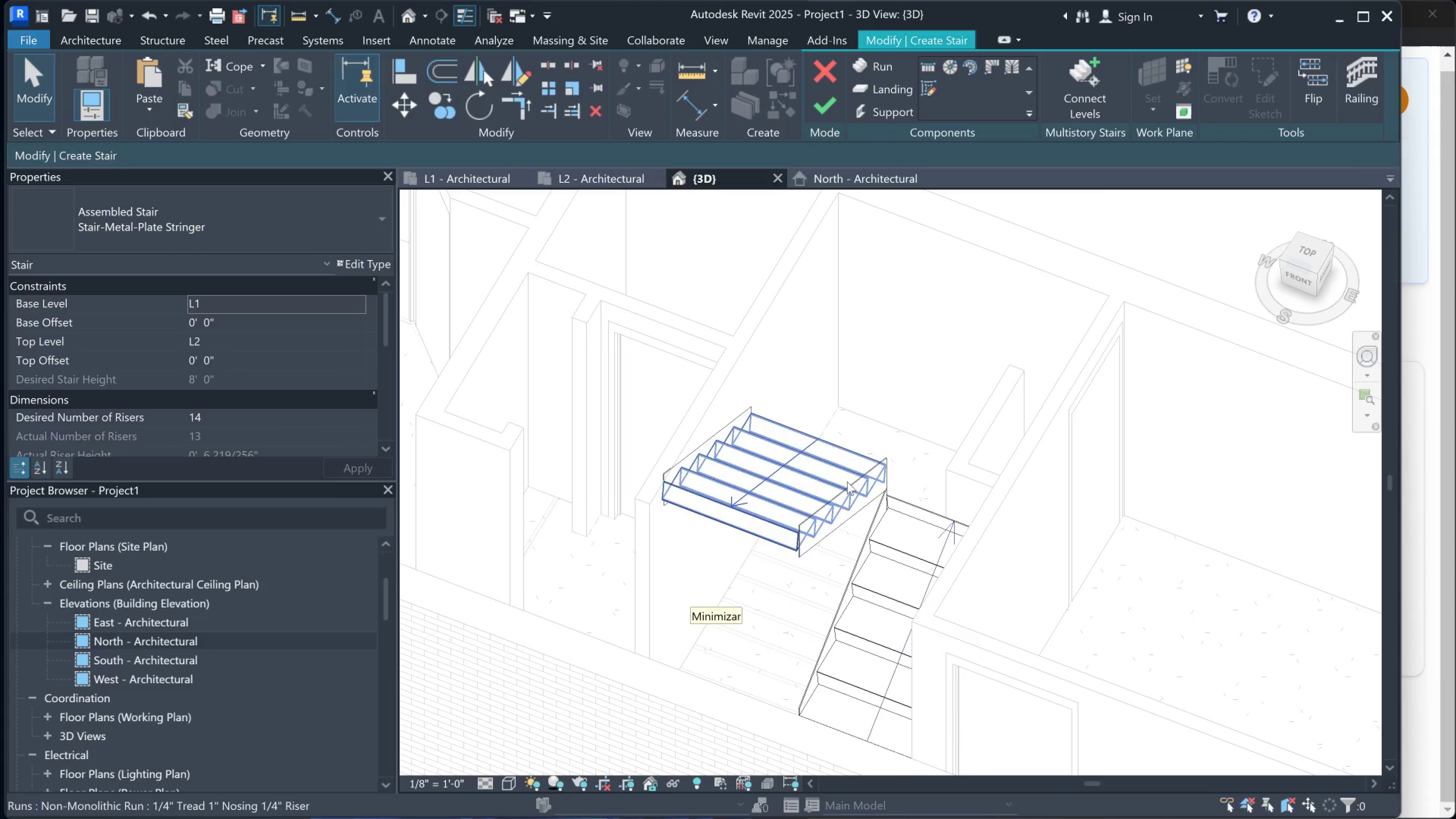 
left_click([747, 176])
 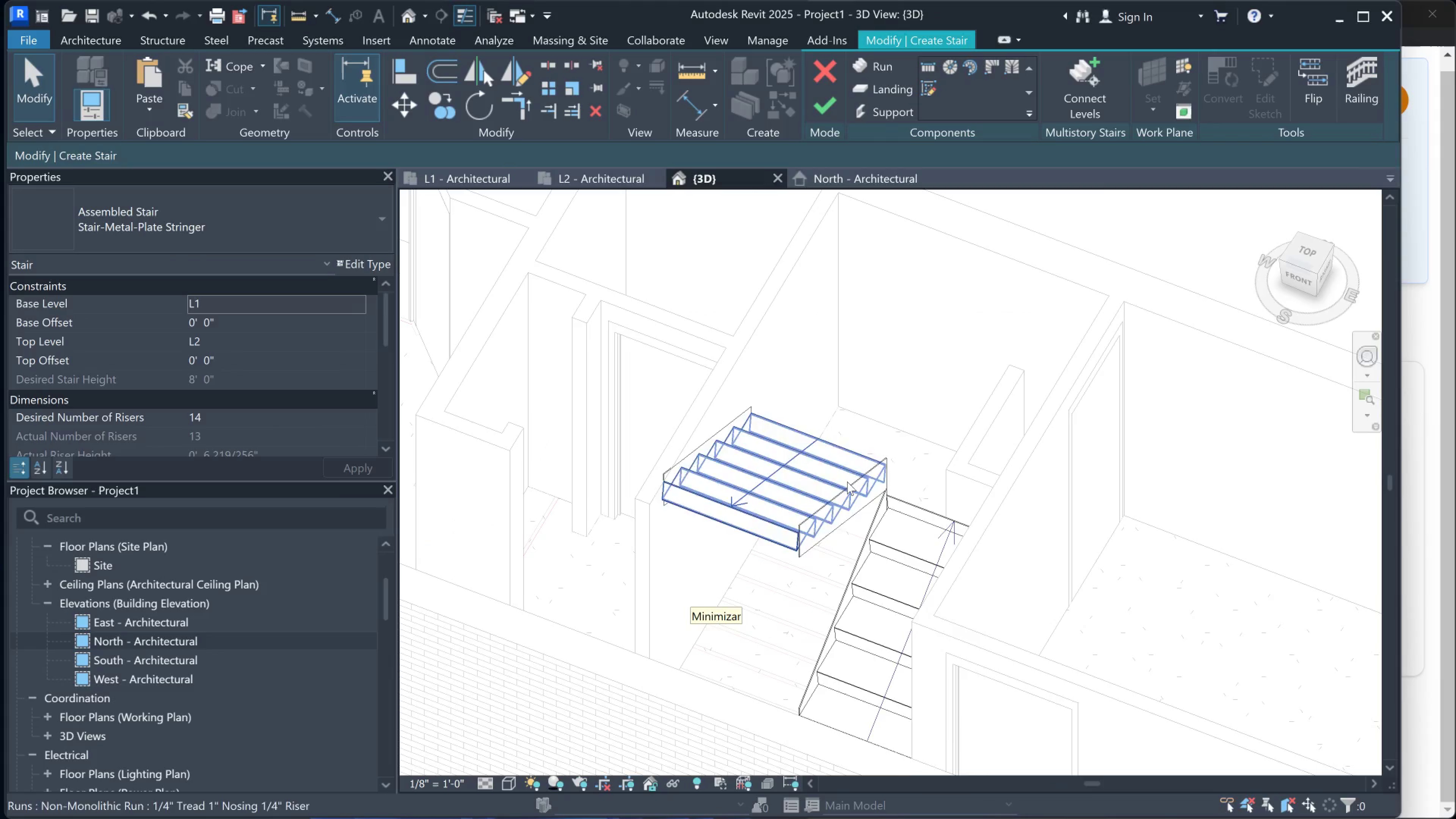 
scroll: coordinate [931, 508], scroll_direction: up, amount: 2.0
 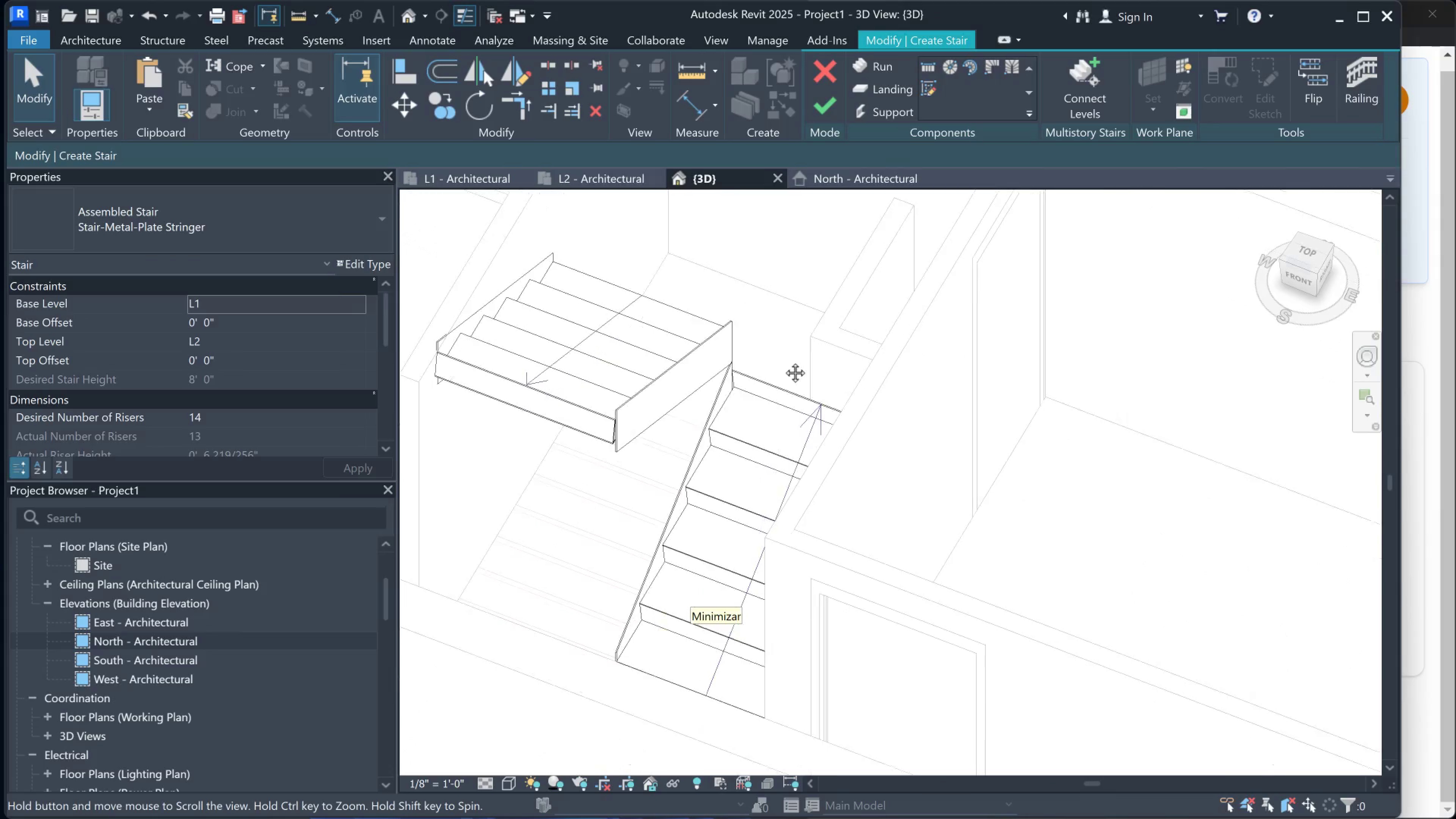 
hold_key(key=ShiftLeft, duration=1.21)
 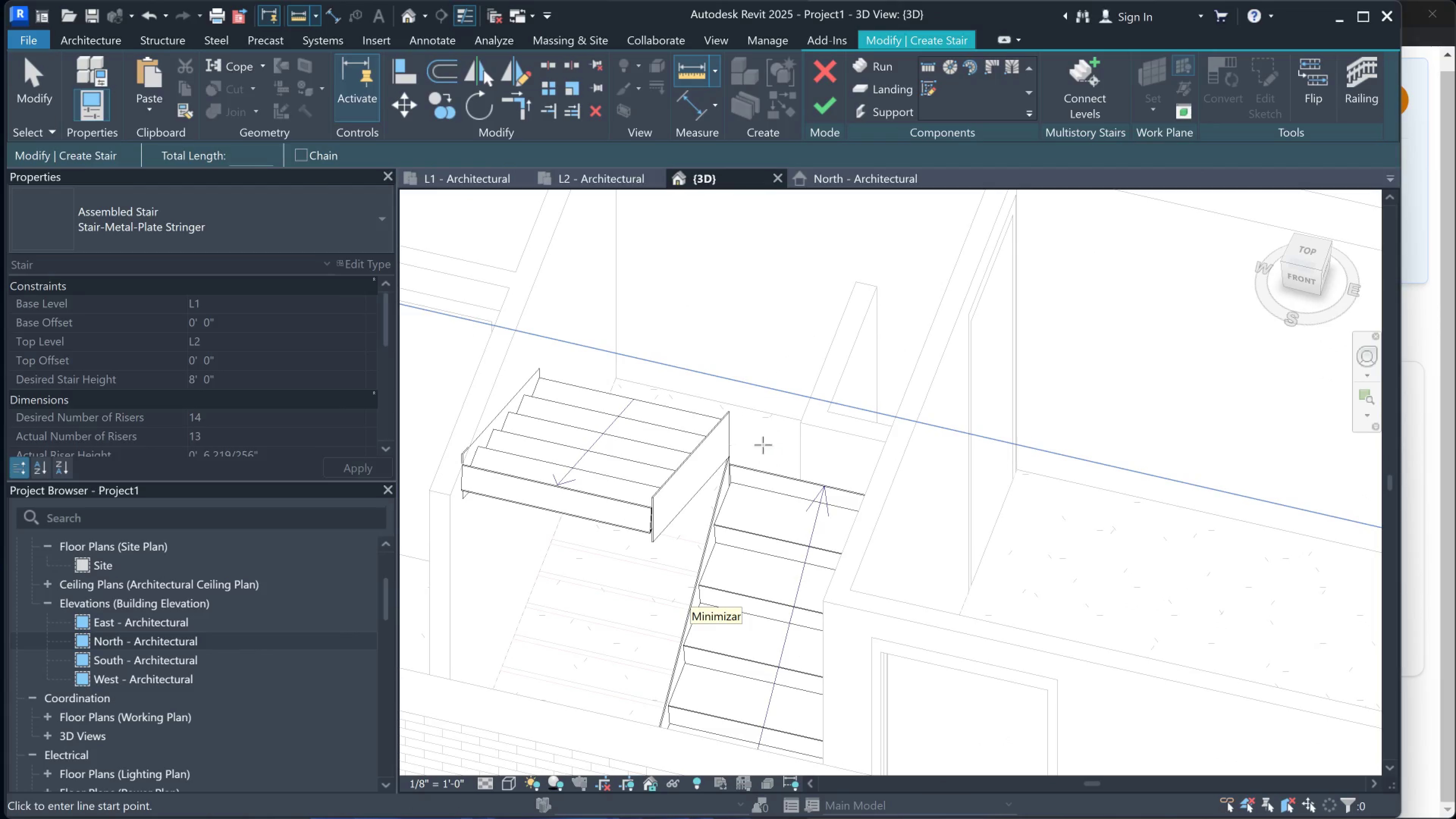 
left_click([769, 410])
 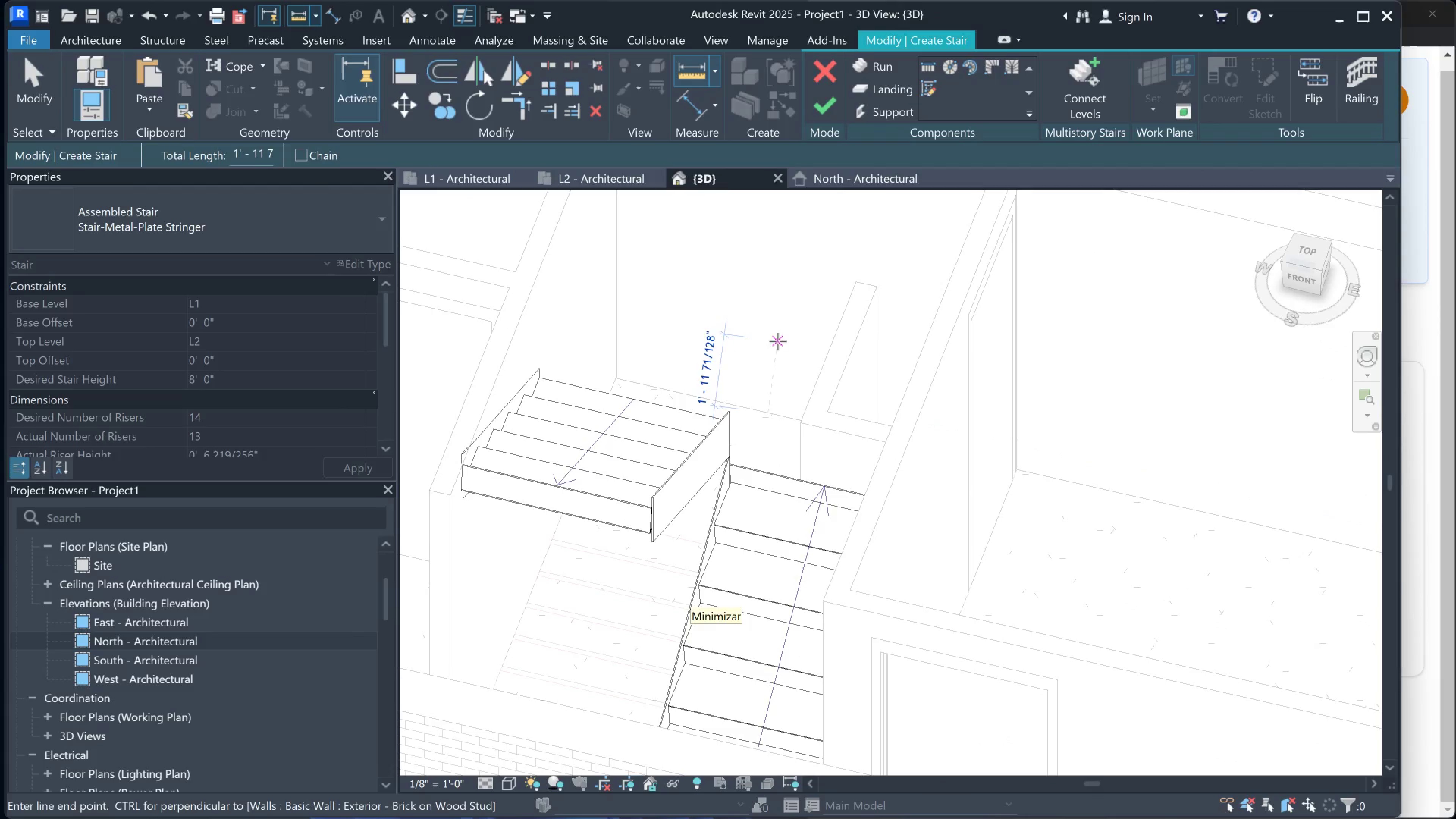 
hold_key(key=ShiftLeft, duration=0.69)
 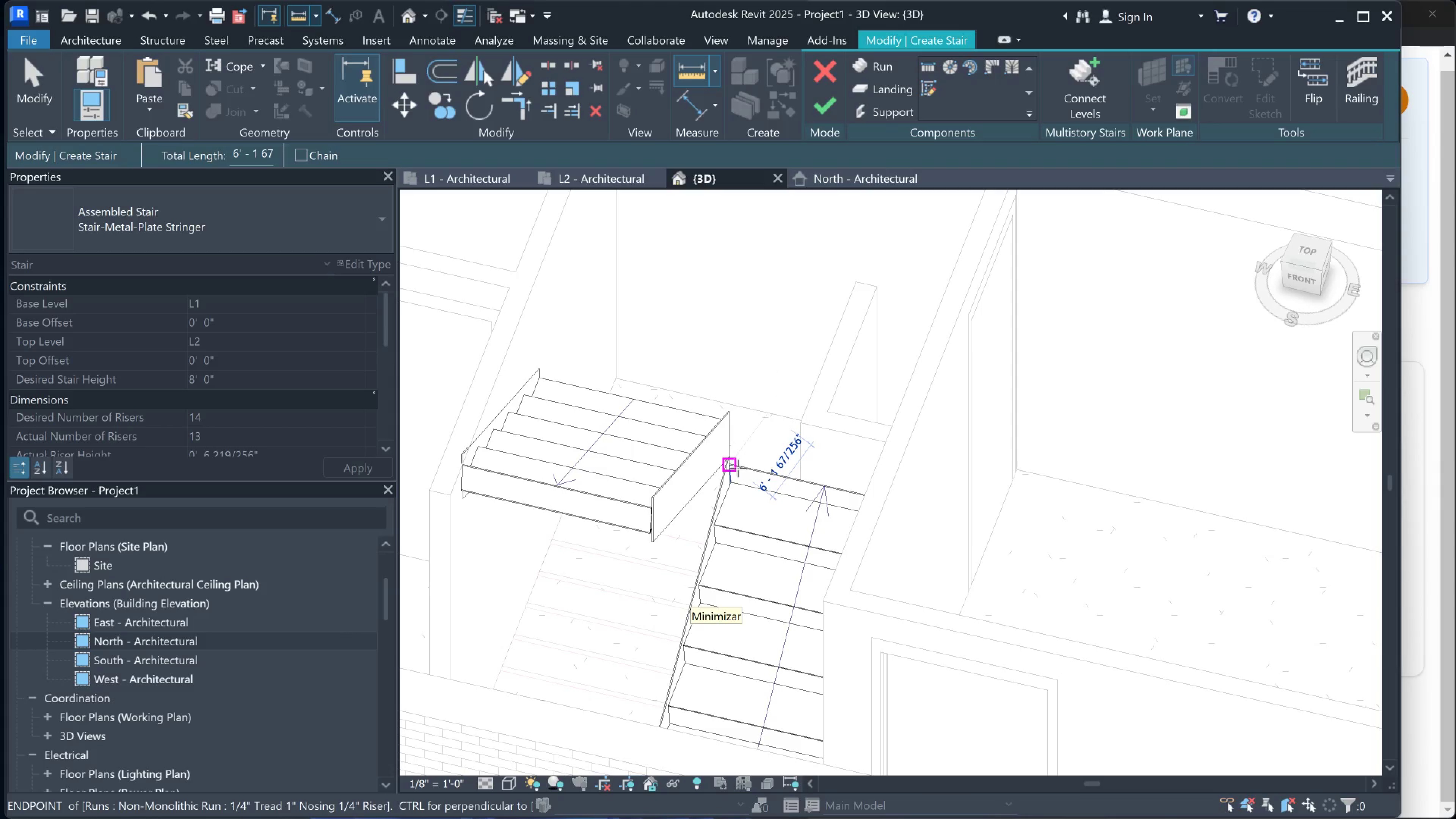 
hold_key(key=ControlLeft, duration=0.77)
 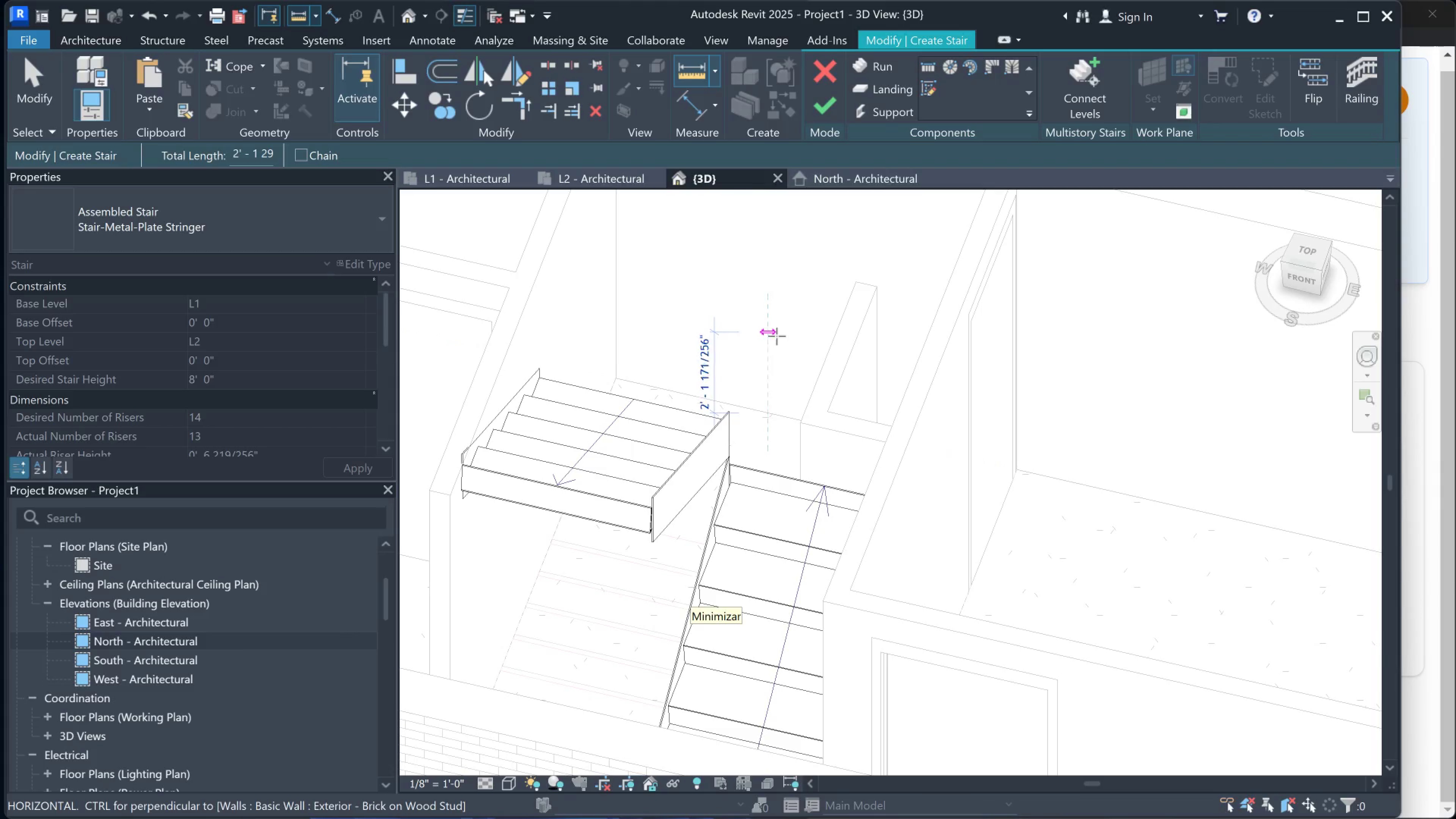 
key(Escape)
 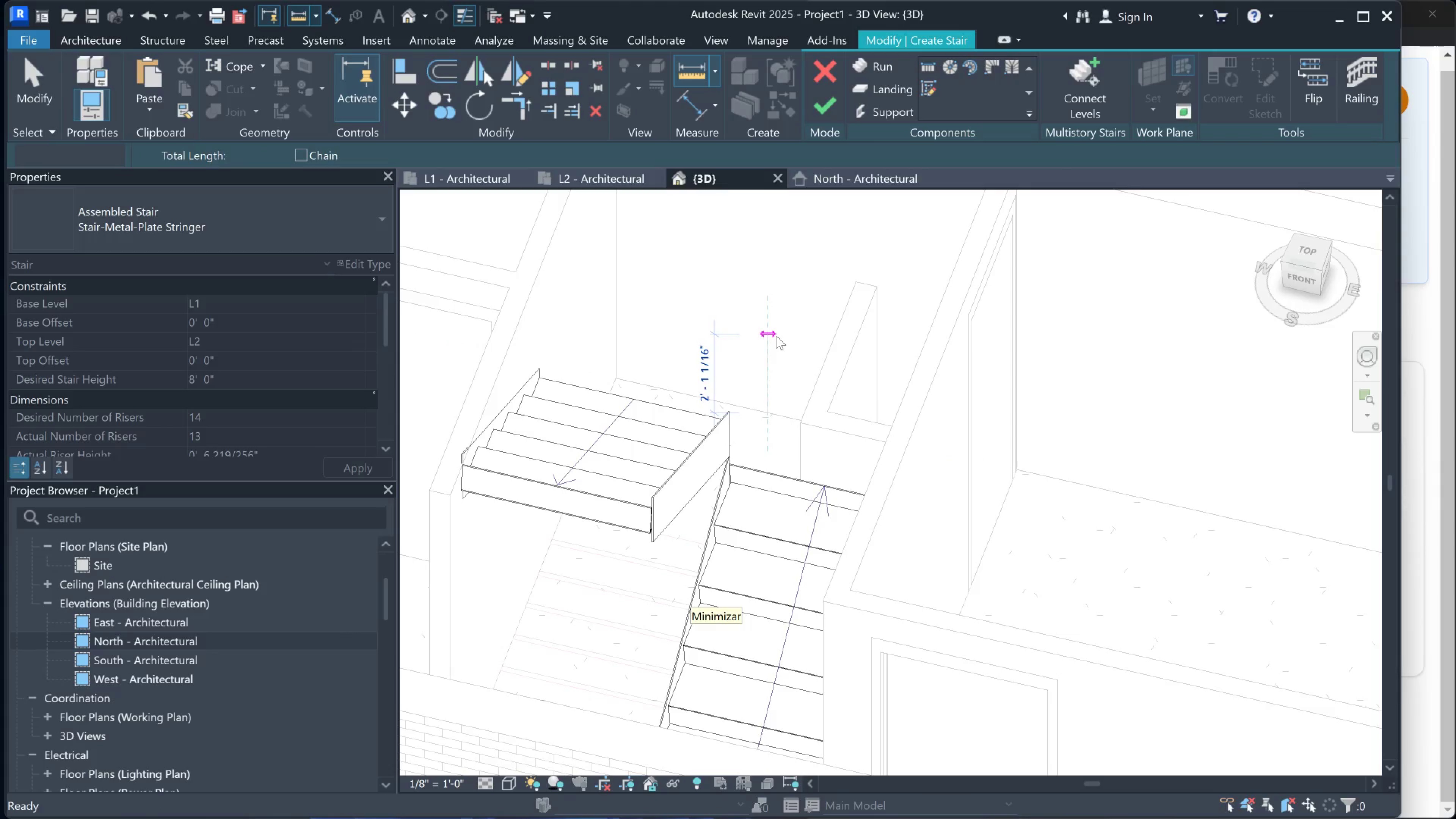 
scroll: coordinate [762, 471], scroll_direction: down, amount: 2.0
 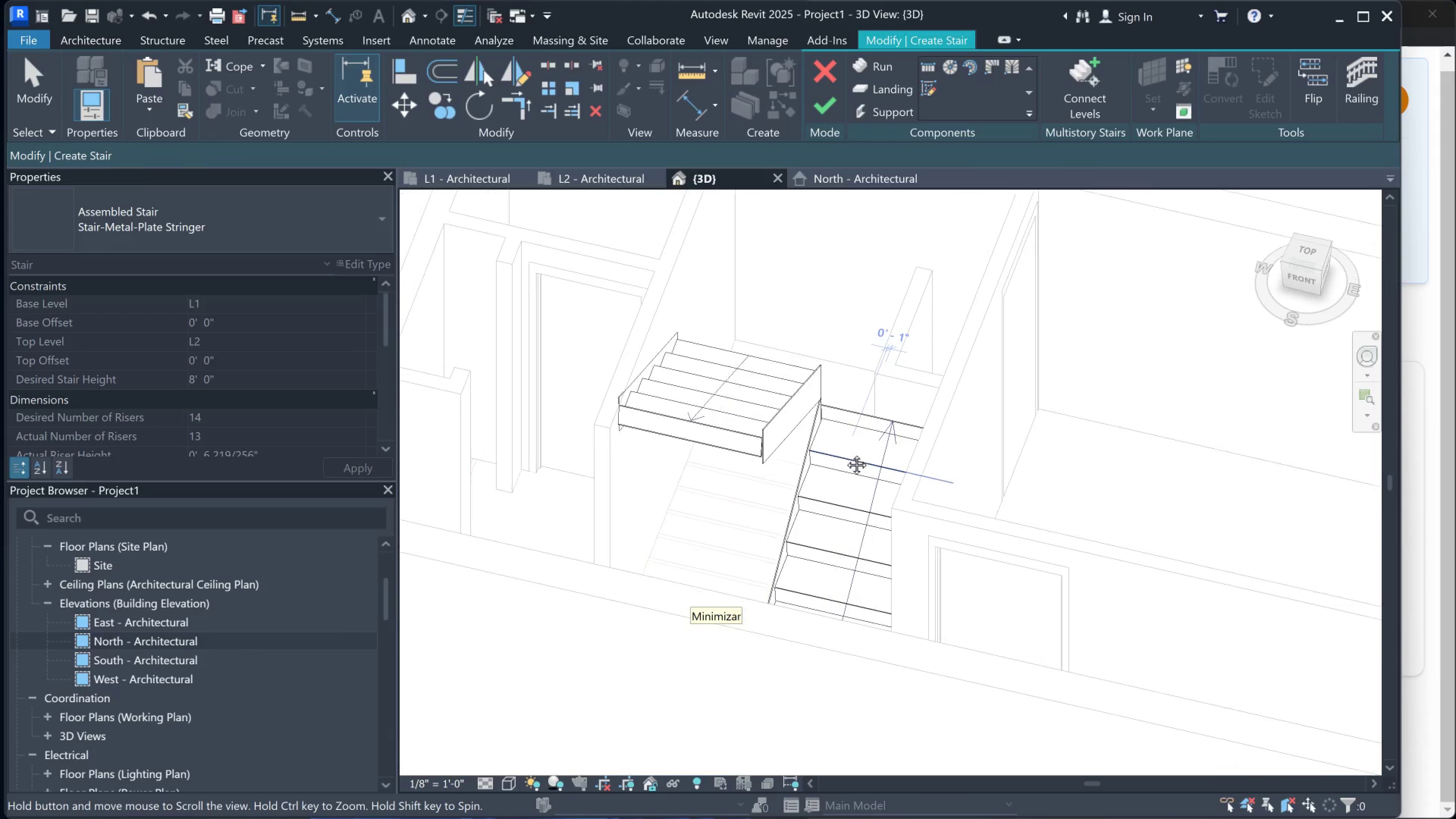 
hold_key(key=ShiftLeft, duration=0.92)
 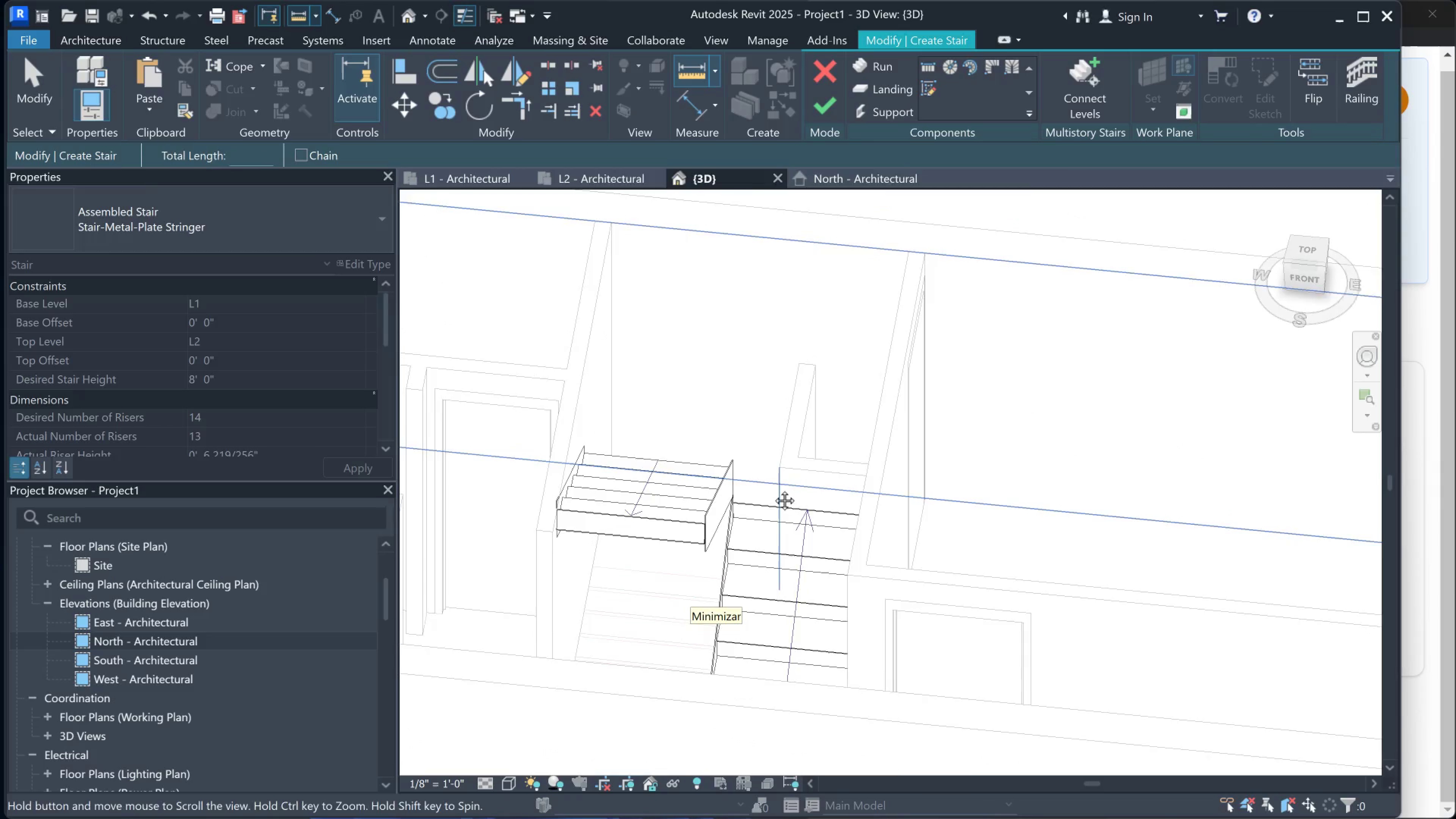 
key(Escape)
 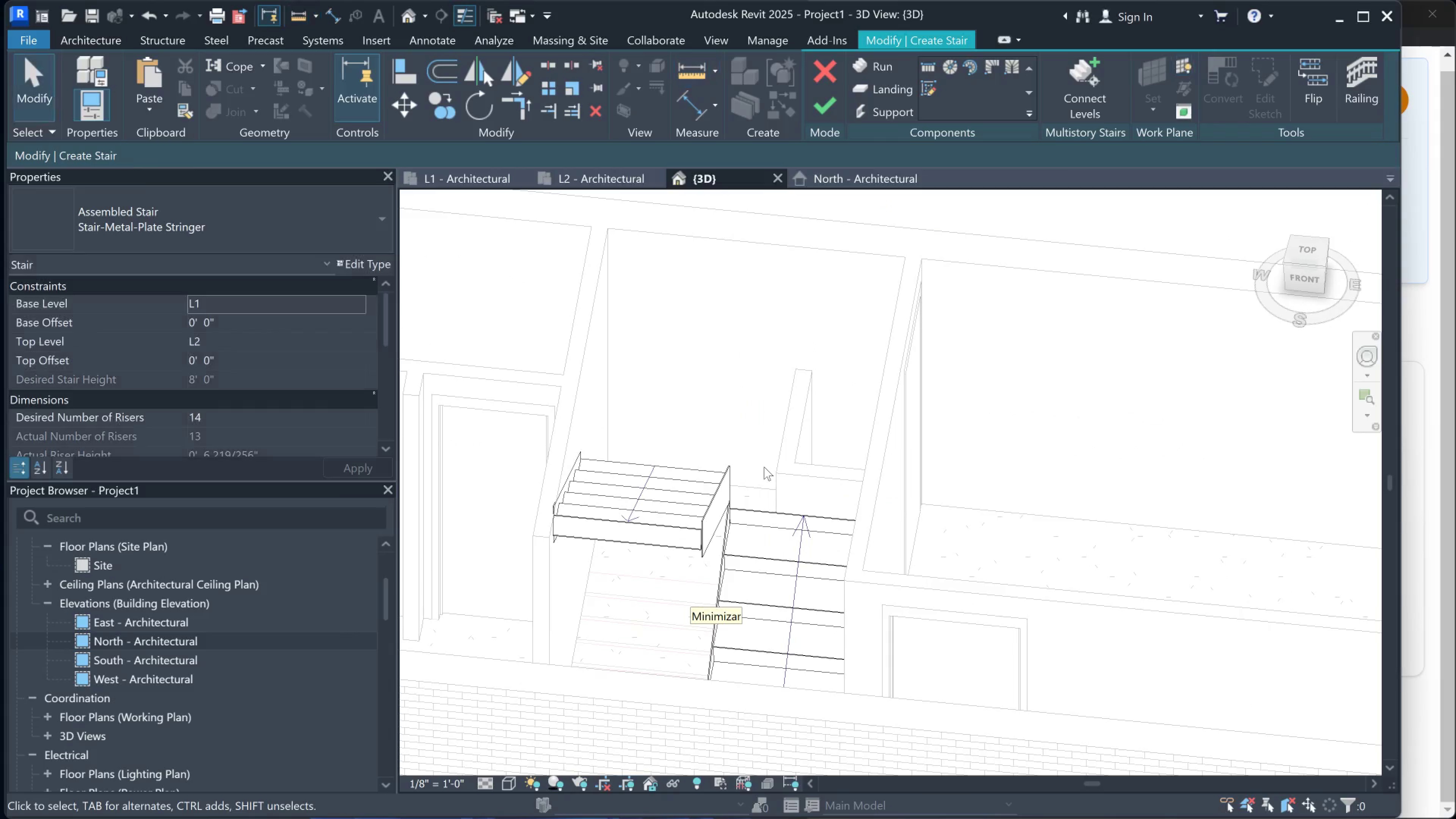 
scroll: coordinate [751, 498], scroll_direction: down, amount: 5.0
 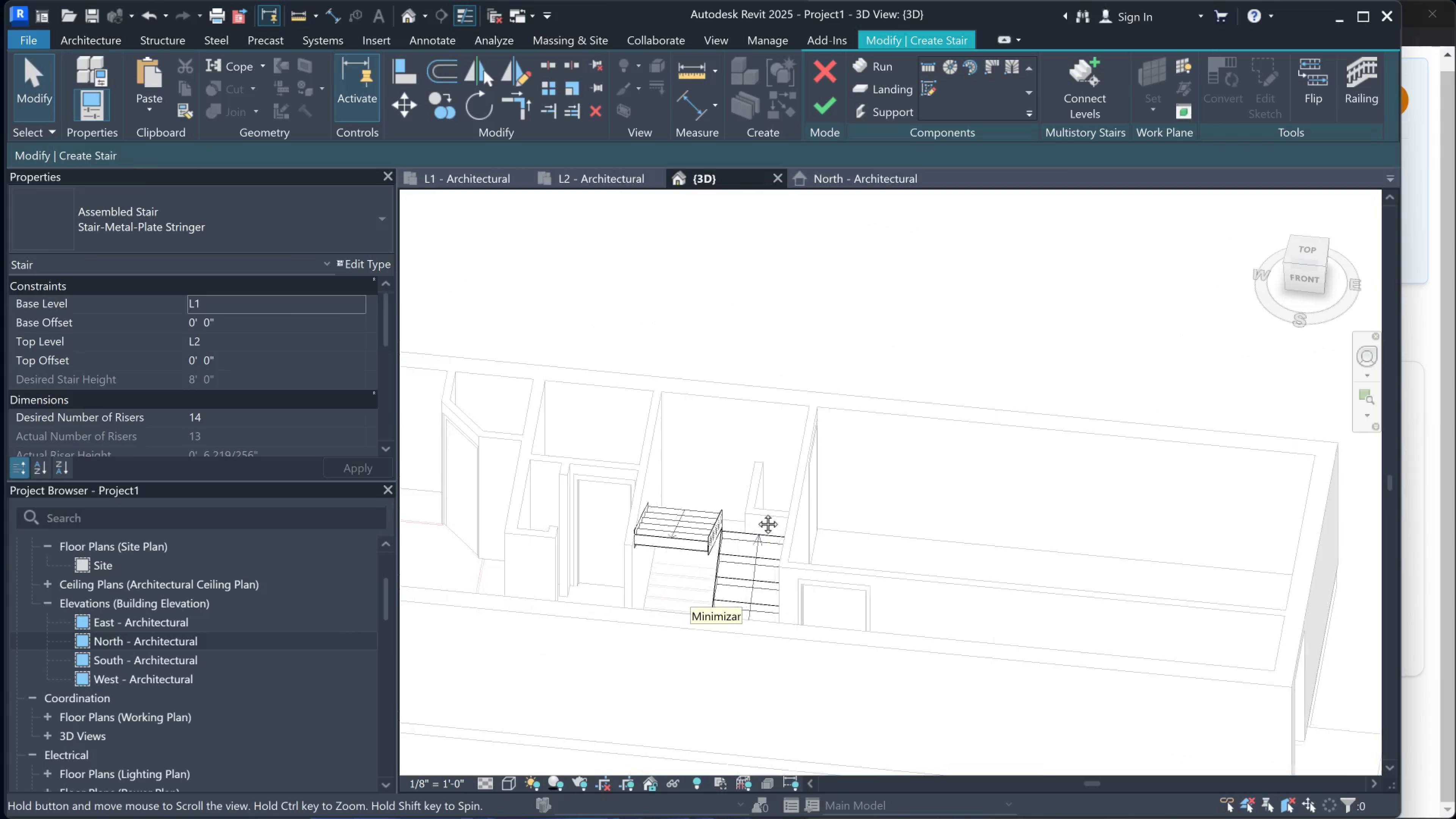 
hold_key(key=ShiftLeft, duration=0.52)
 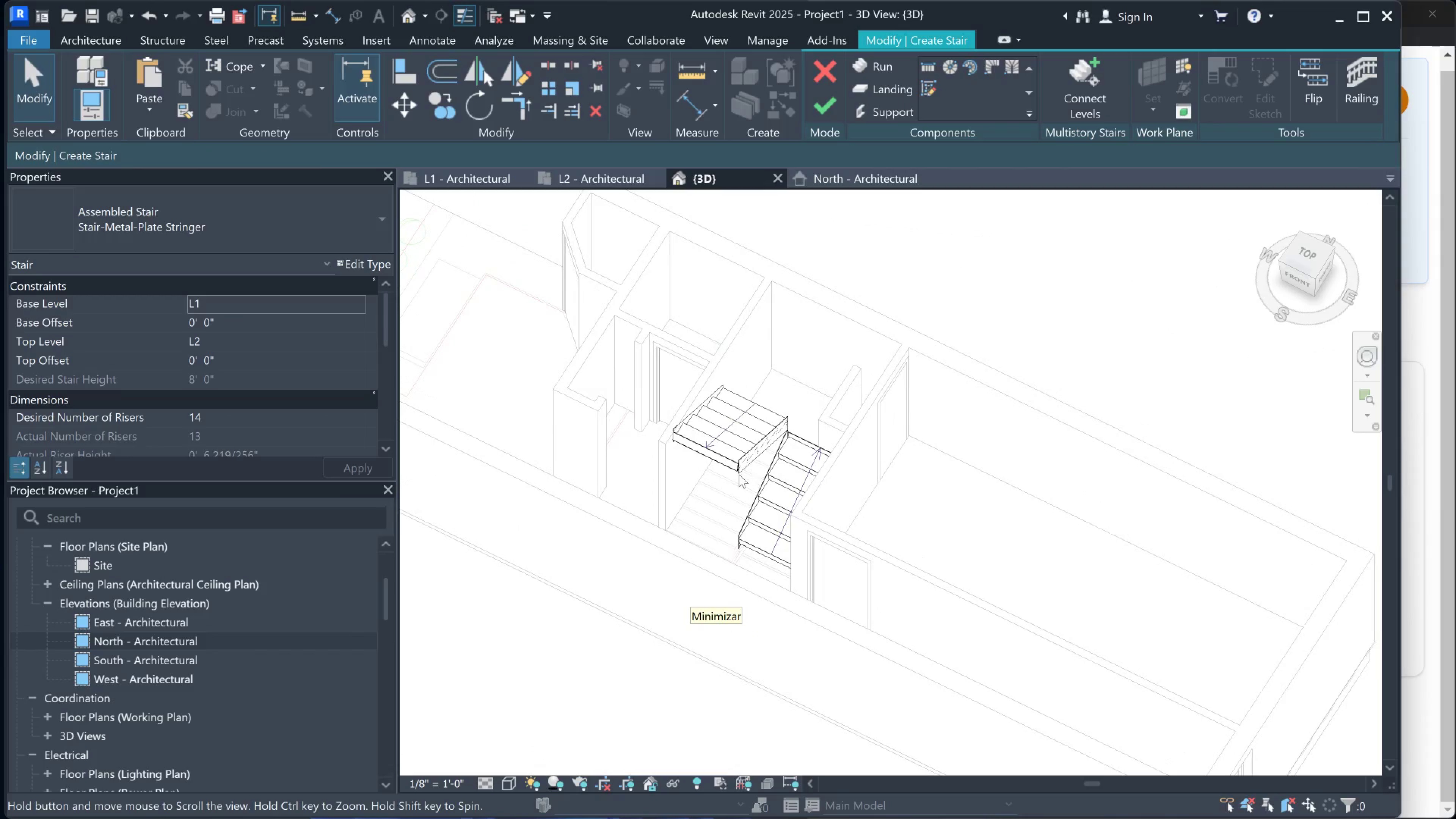 
scroll: coordinate [768, 345], scroll_direction: up, amount: 2.0
 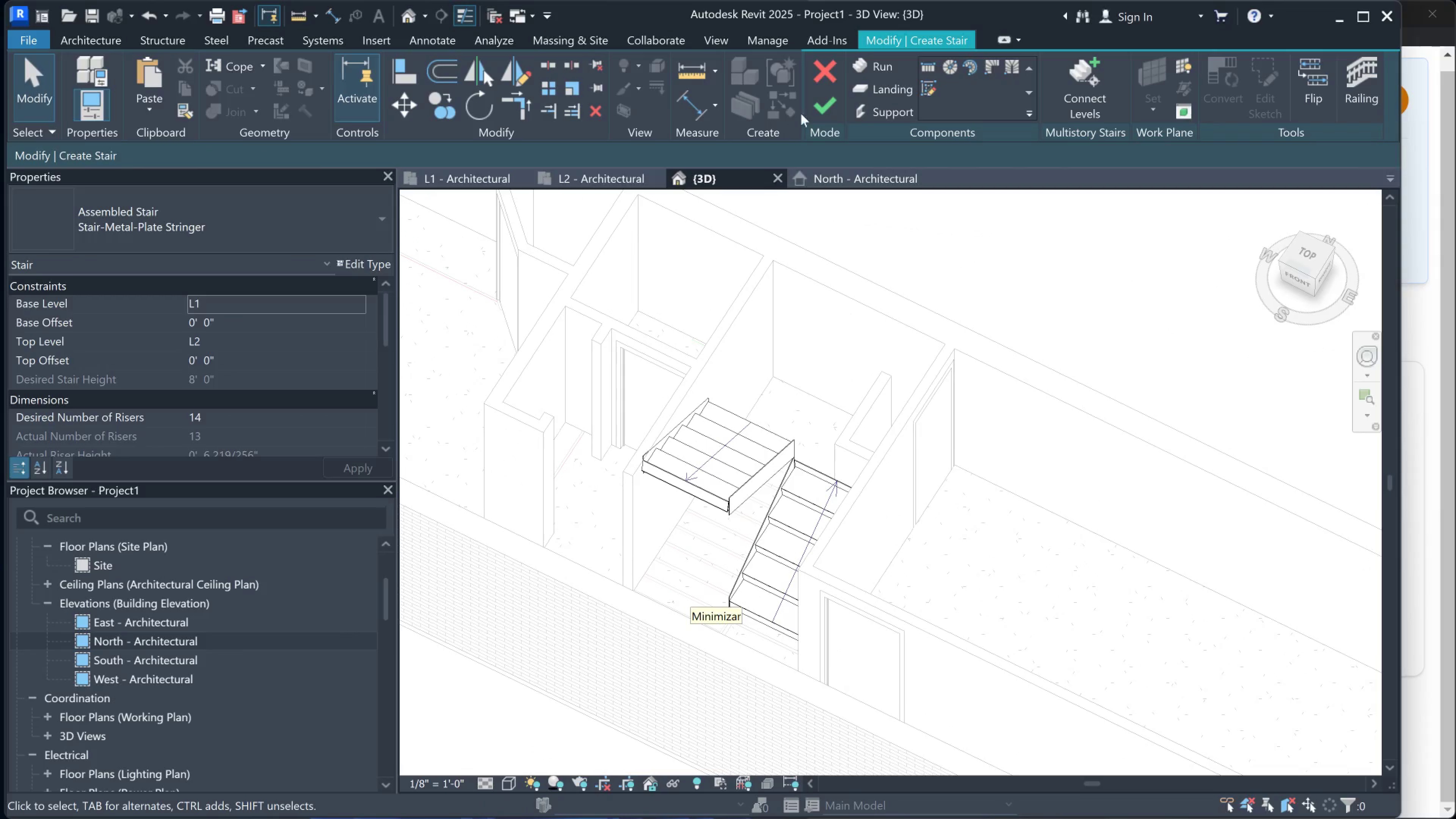 
left_click([822, 114])
 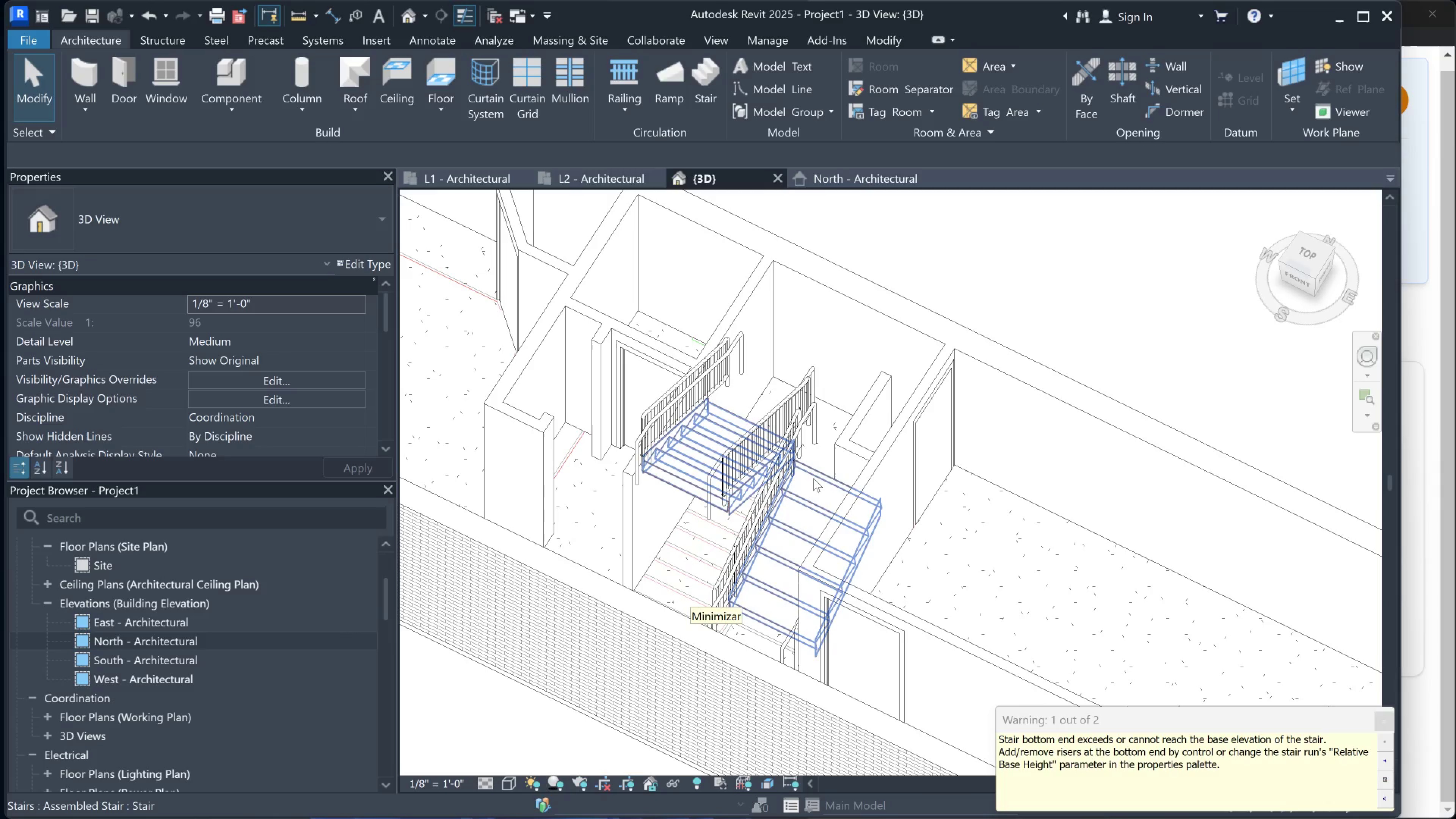 
hold_key(key=ShiftLeft, duration=0.88)
 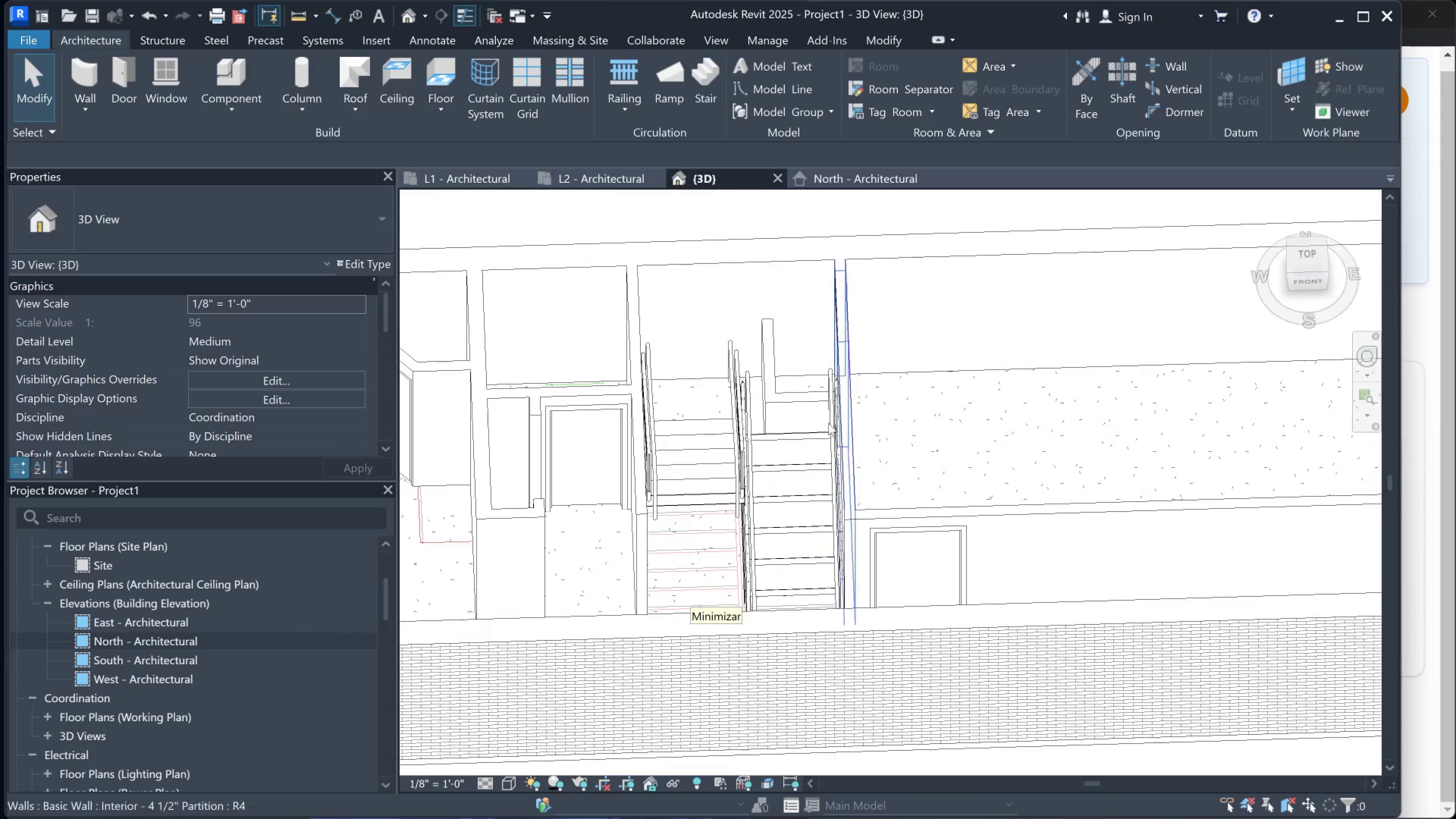 
hold_key(key=ShiftLeft, duration=1.5)
 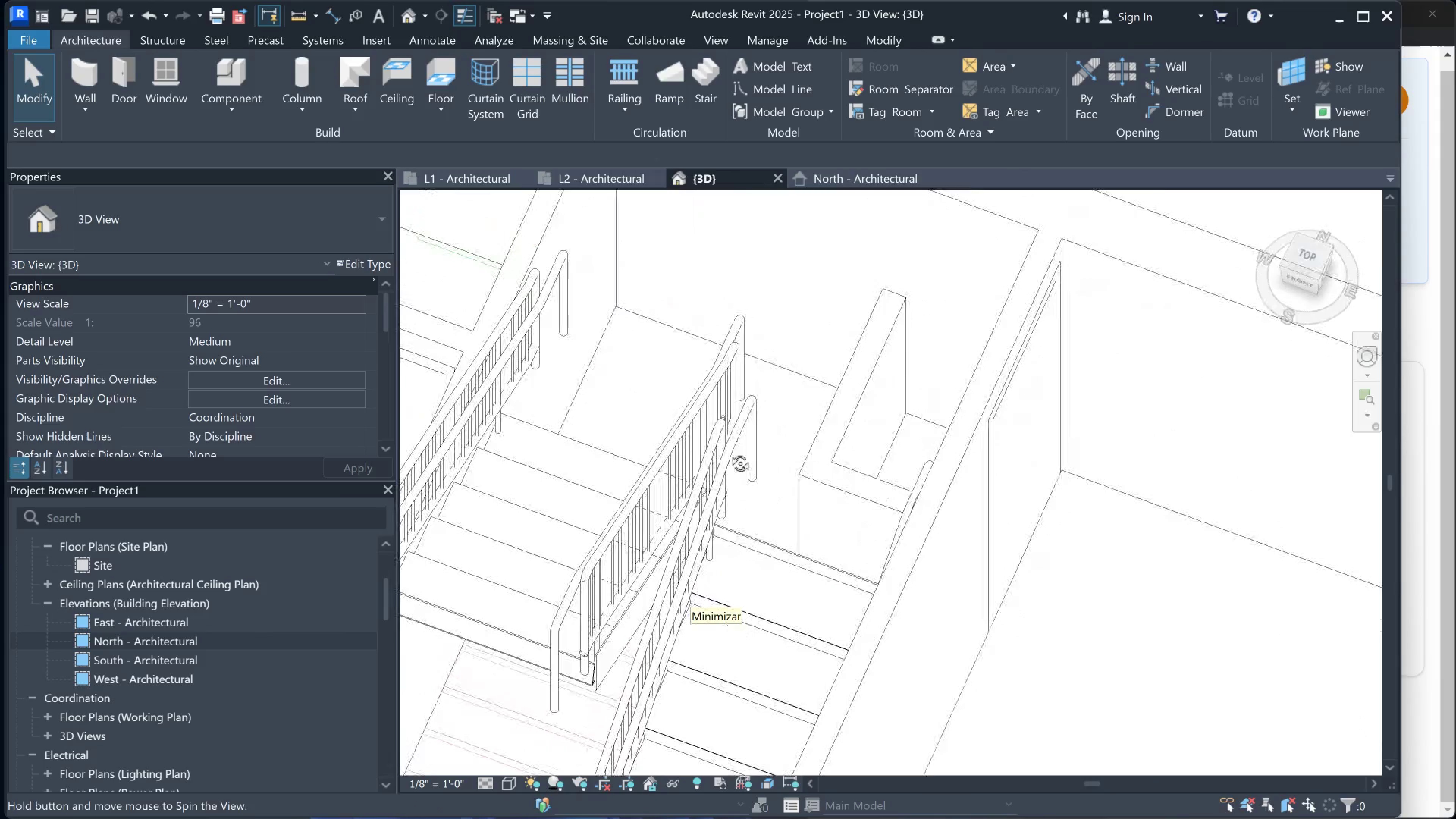 
scroll: coordinate [811, 418], scroll_direction: up, amount: 6.0
 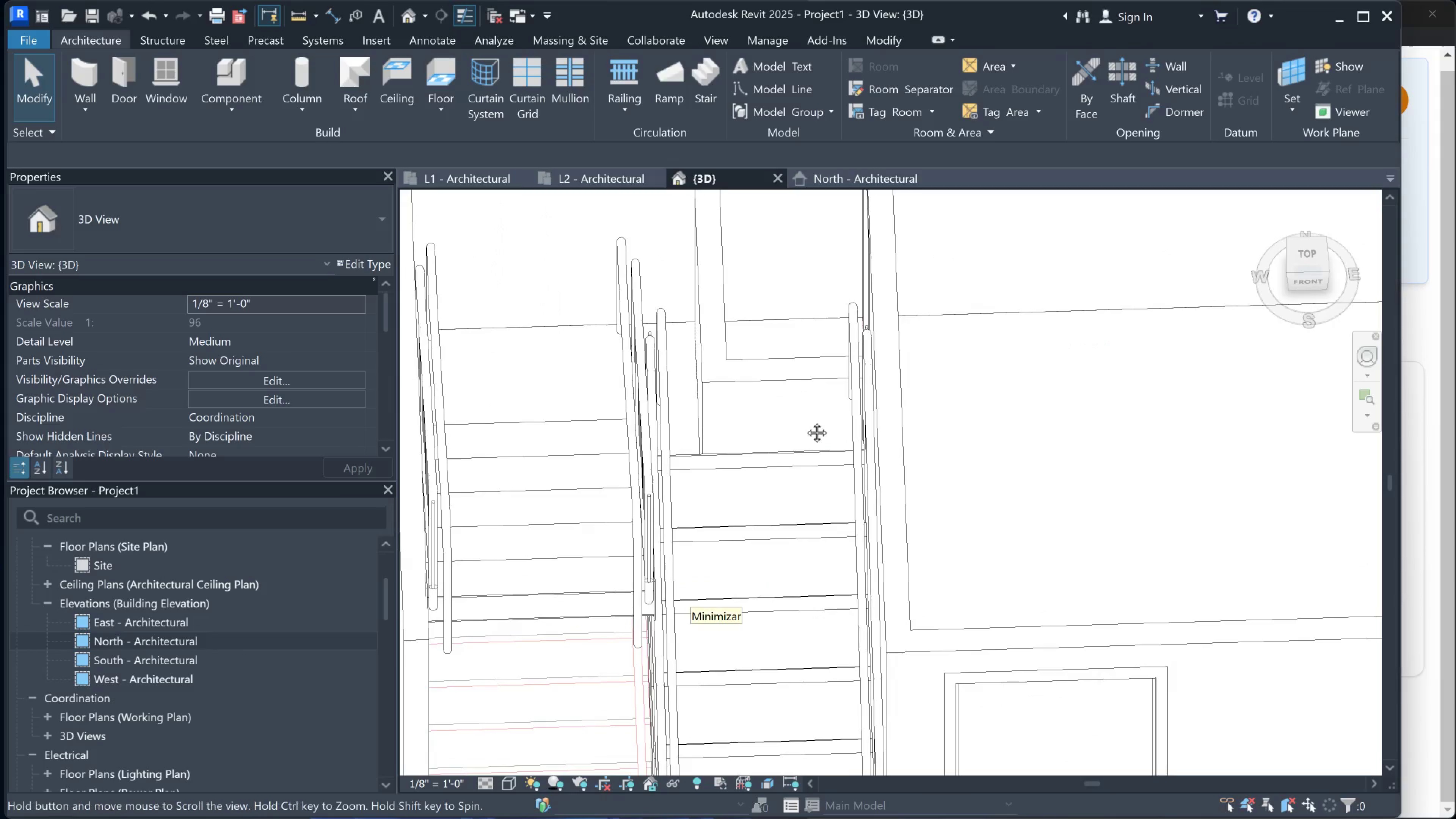 
key(Shift+ShiftLeft)
 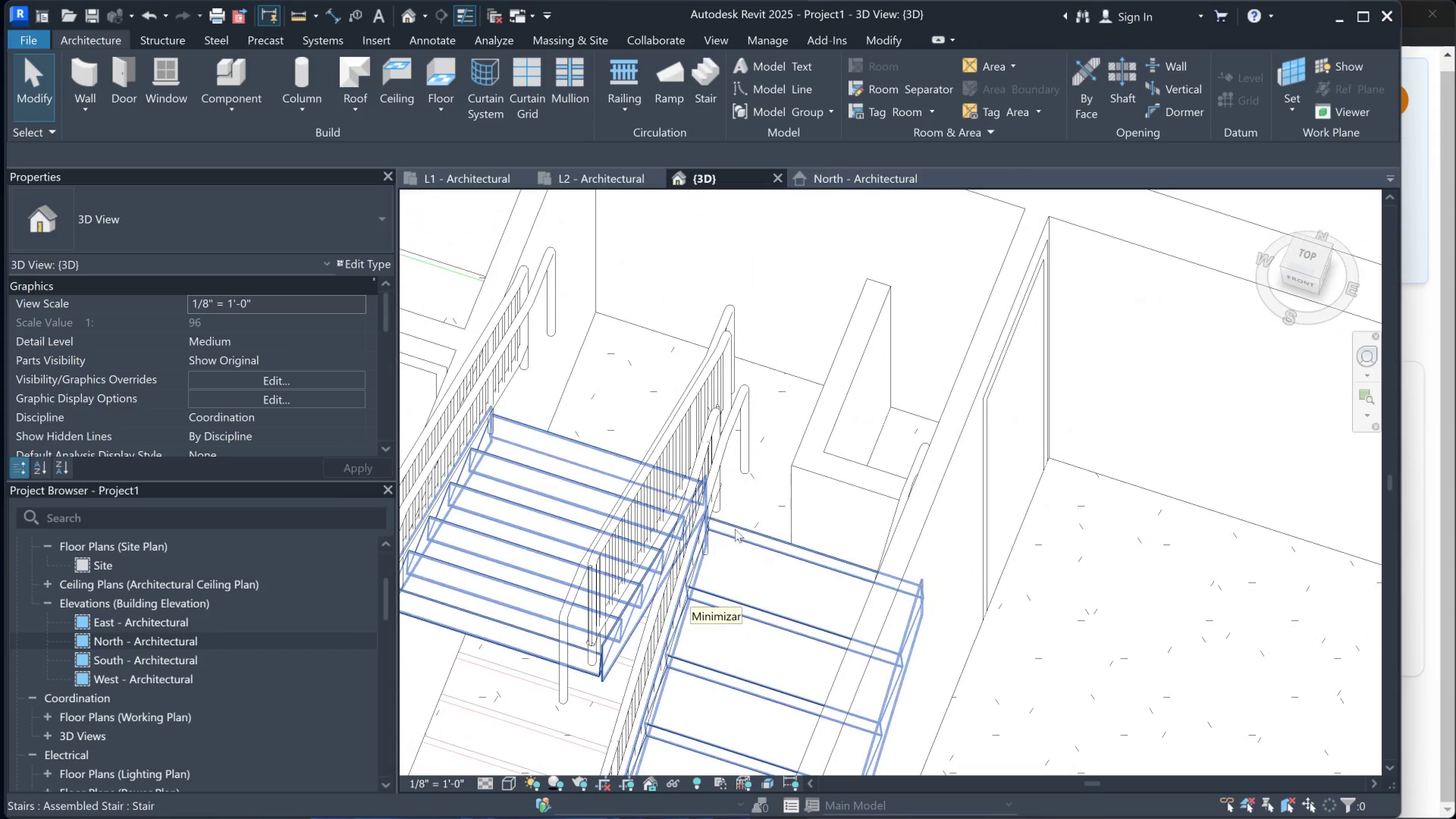 
double_click([735, 530])
 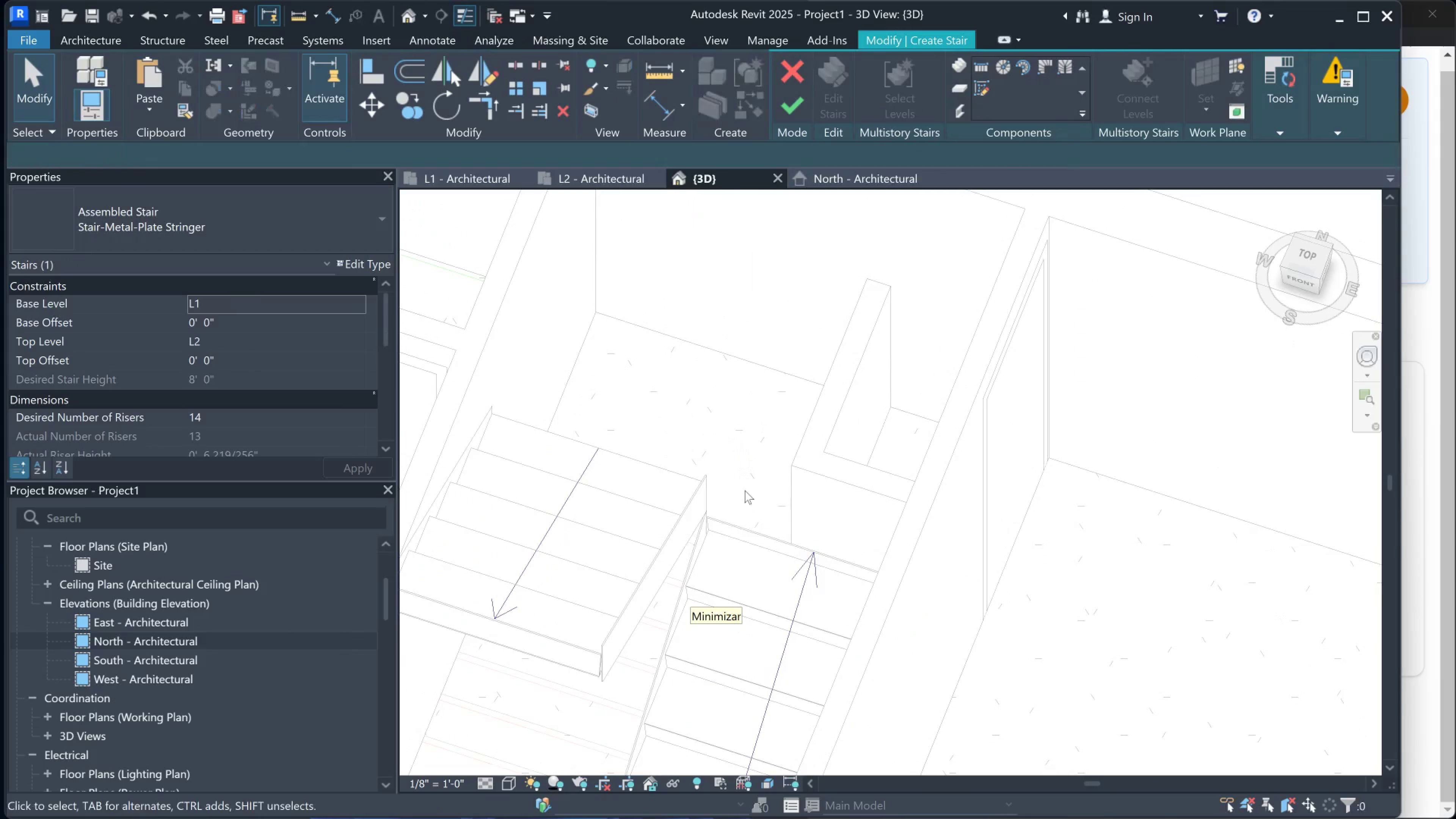 
hold_key(key=ShiftLeft, duration=0.56)
 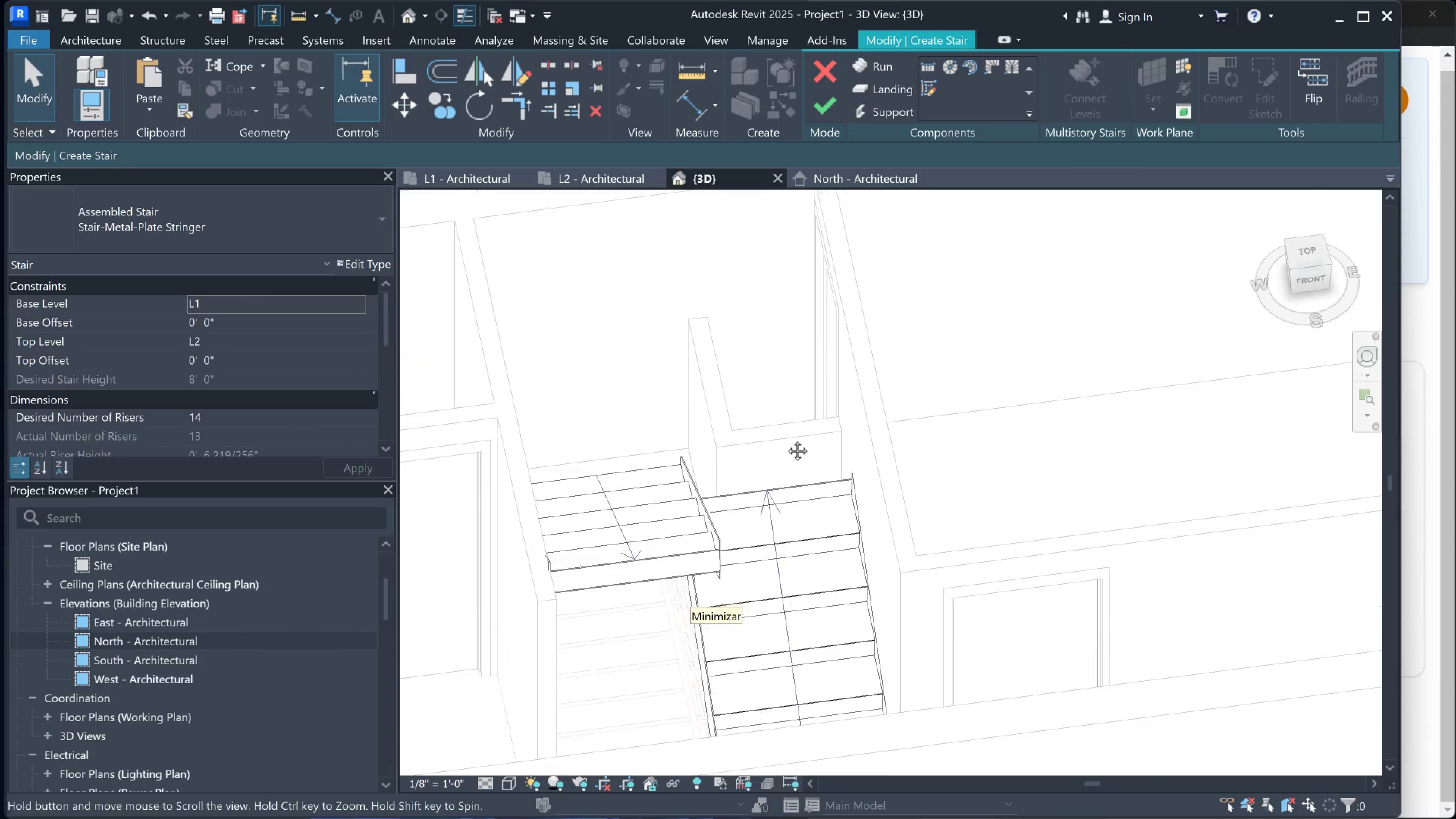 
scroll: coordinate [745, 504], scroll_direction: down, amount: 2.0
 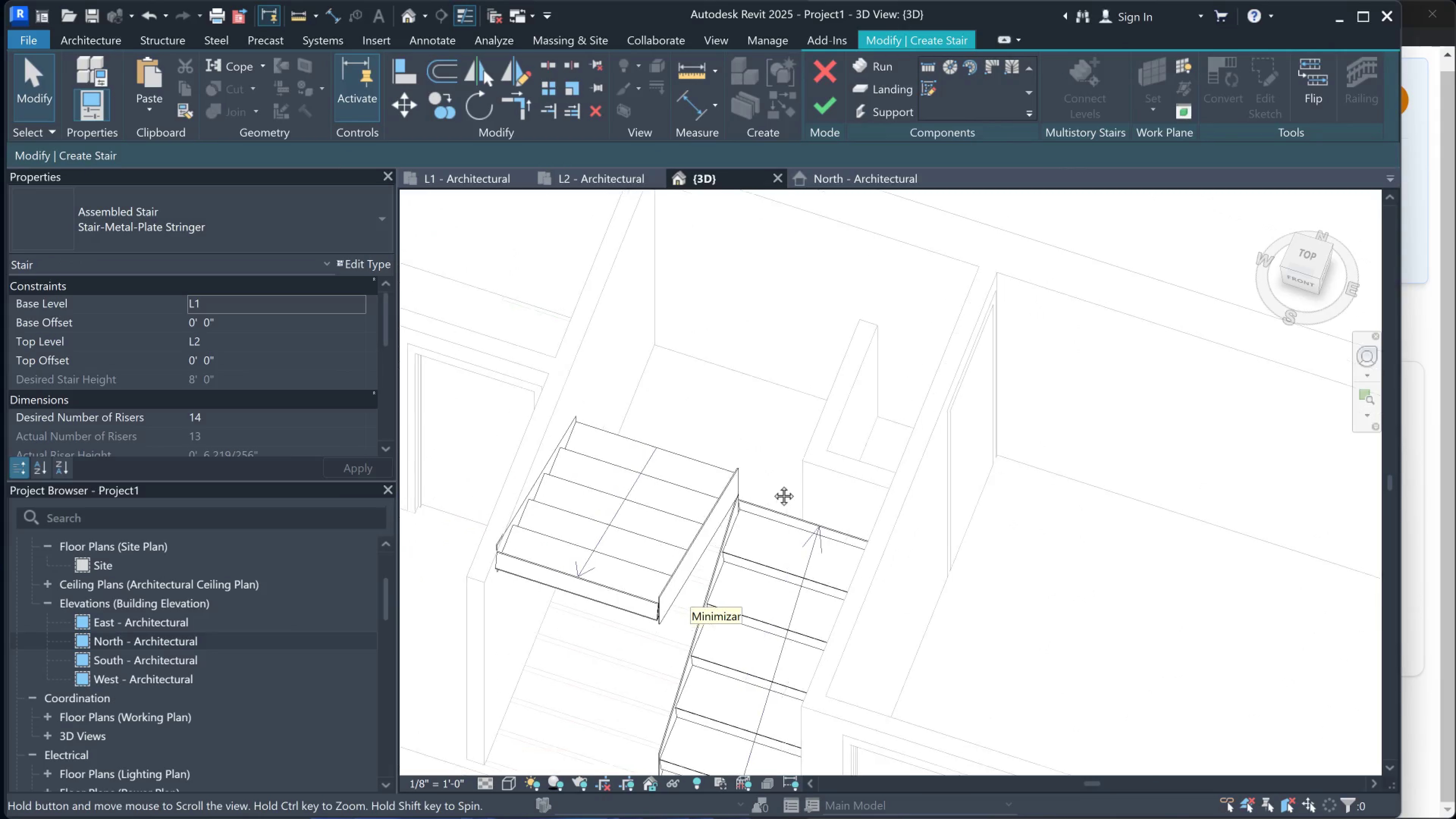 
hold_key(key=ShiftLeft, duration=0.33)
 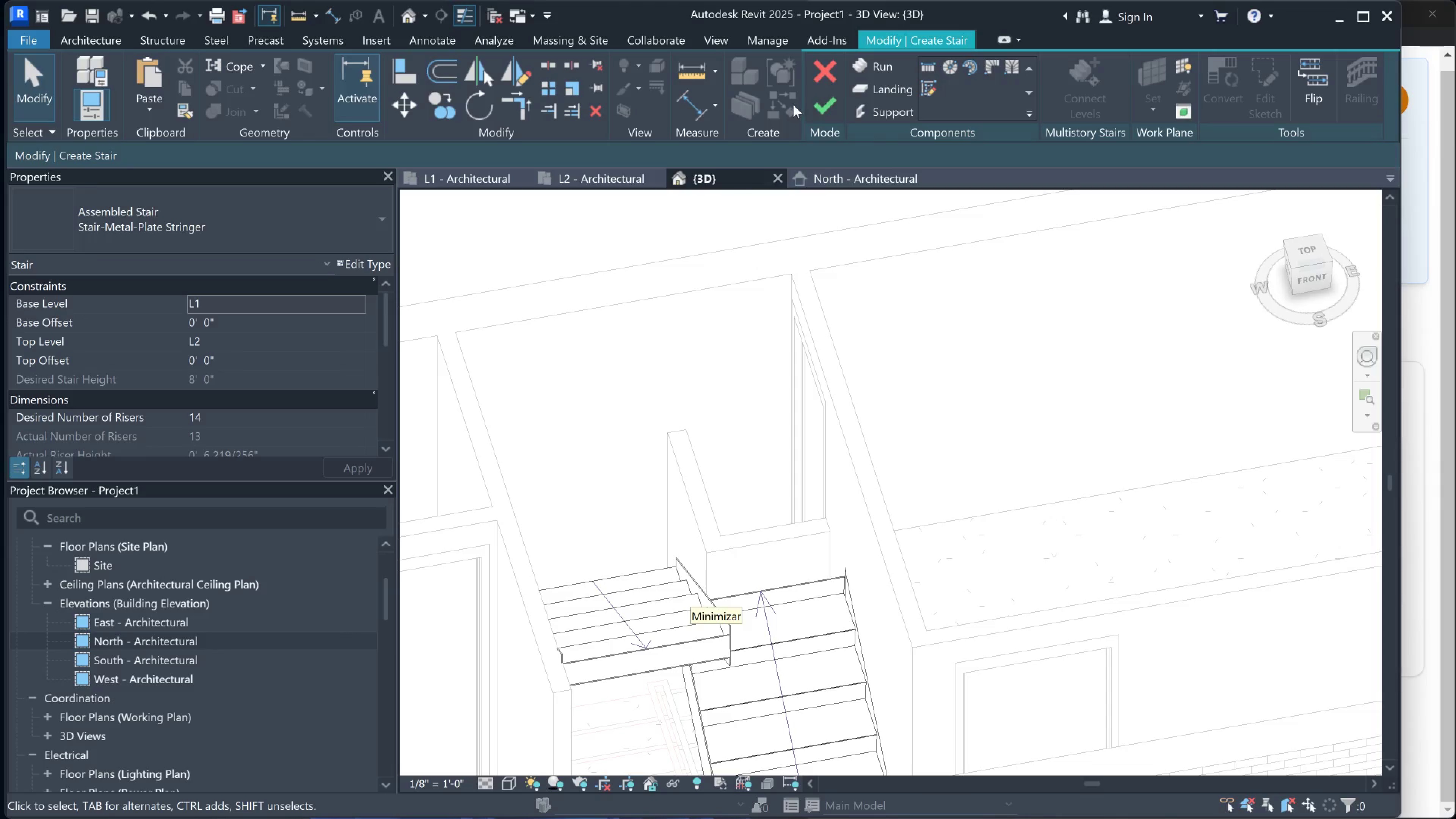 
wait(8.69)
 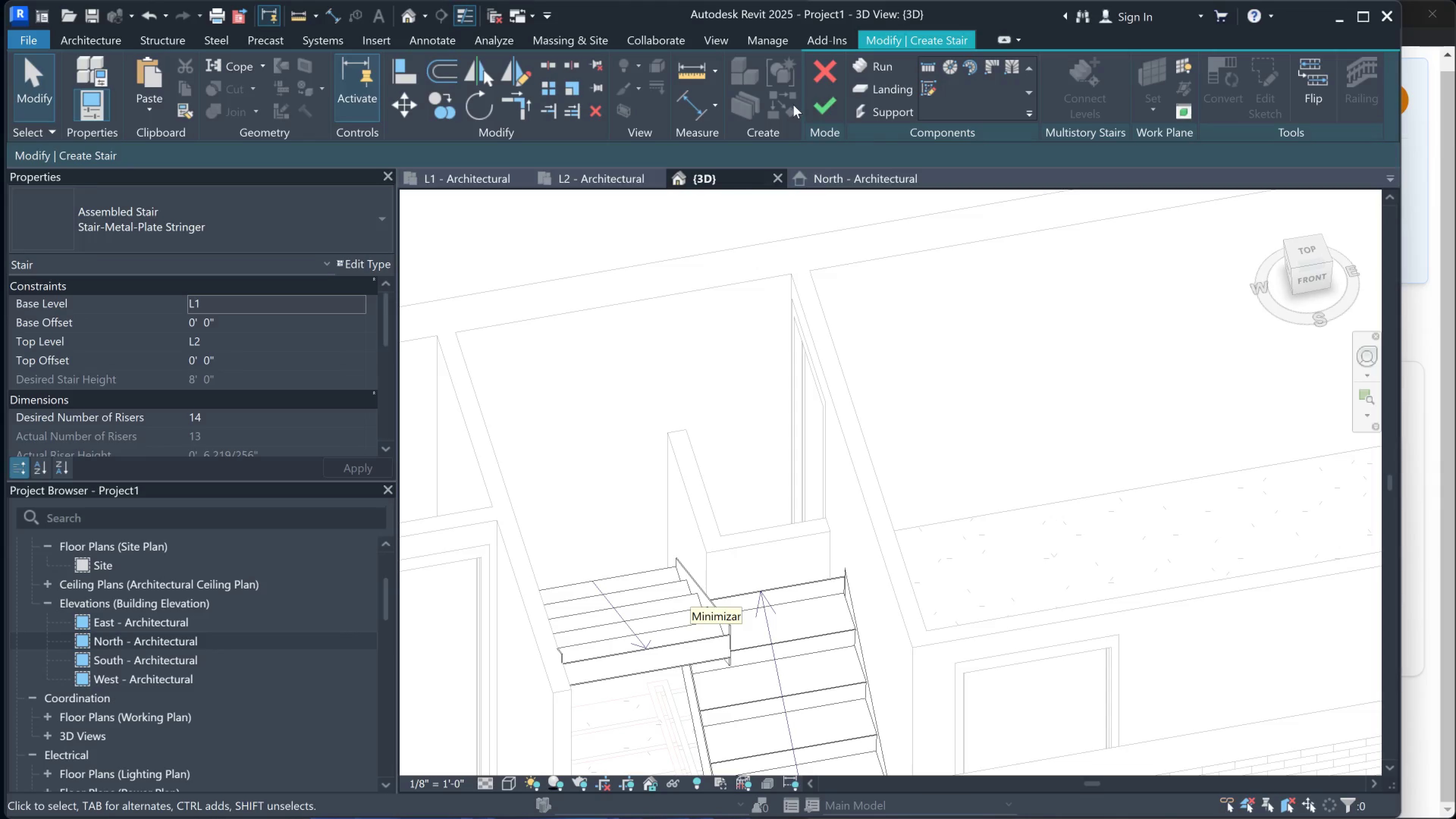 
scroll: coordinate [721, 491], scroll_direction: down, amount: 2.0
 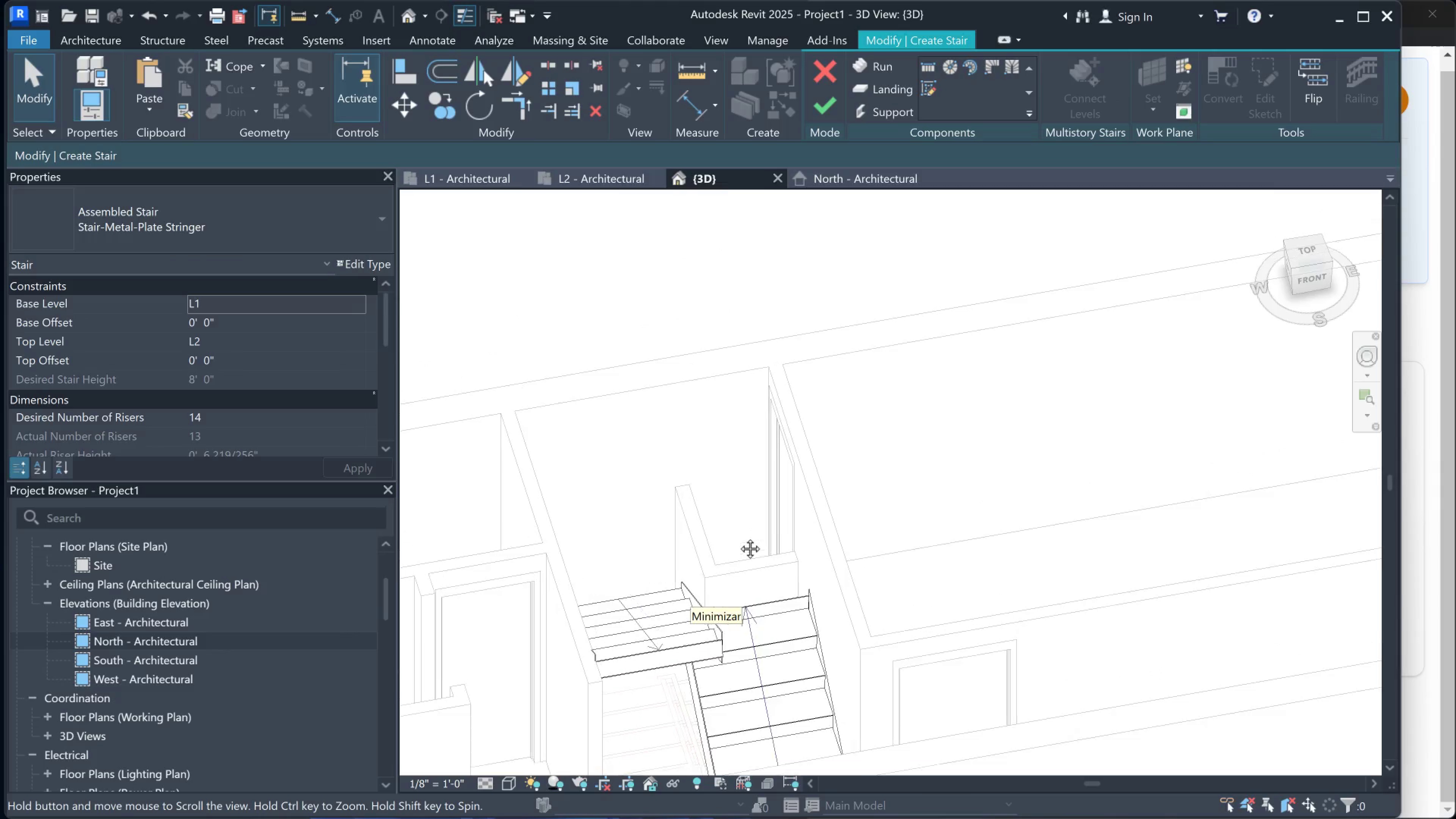 
hold_key(key=ShiftLeft, duration=0.52)
 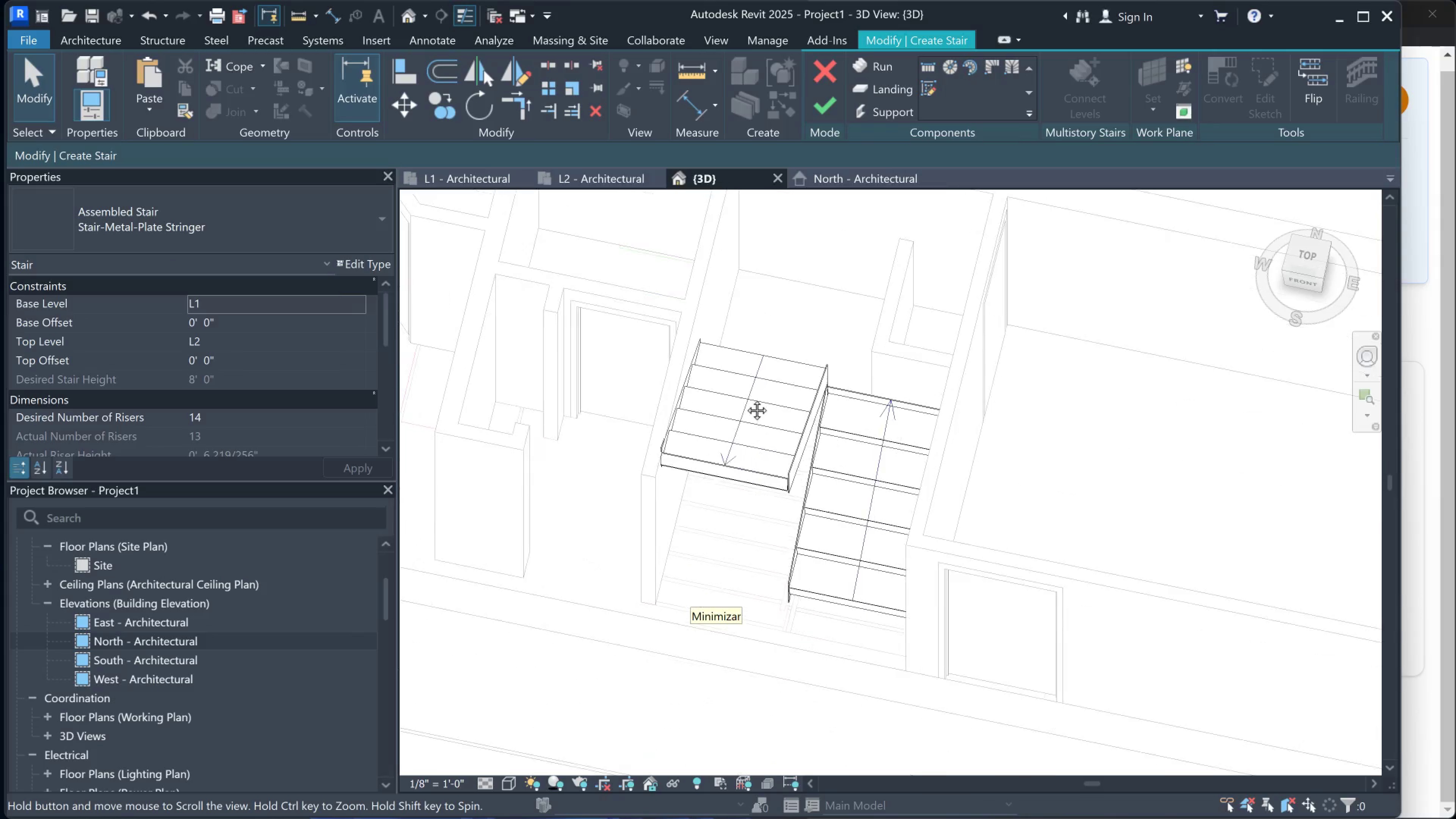 
hold_key(key=ShiftLeft, duration=0.53)
 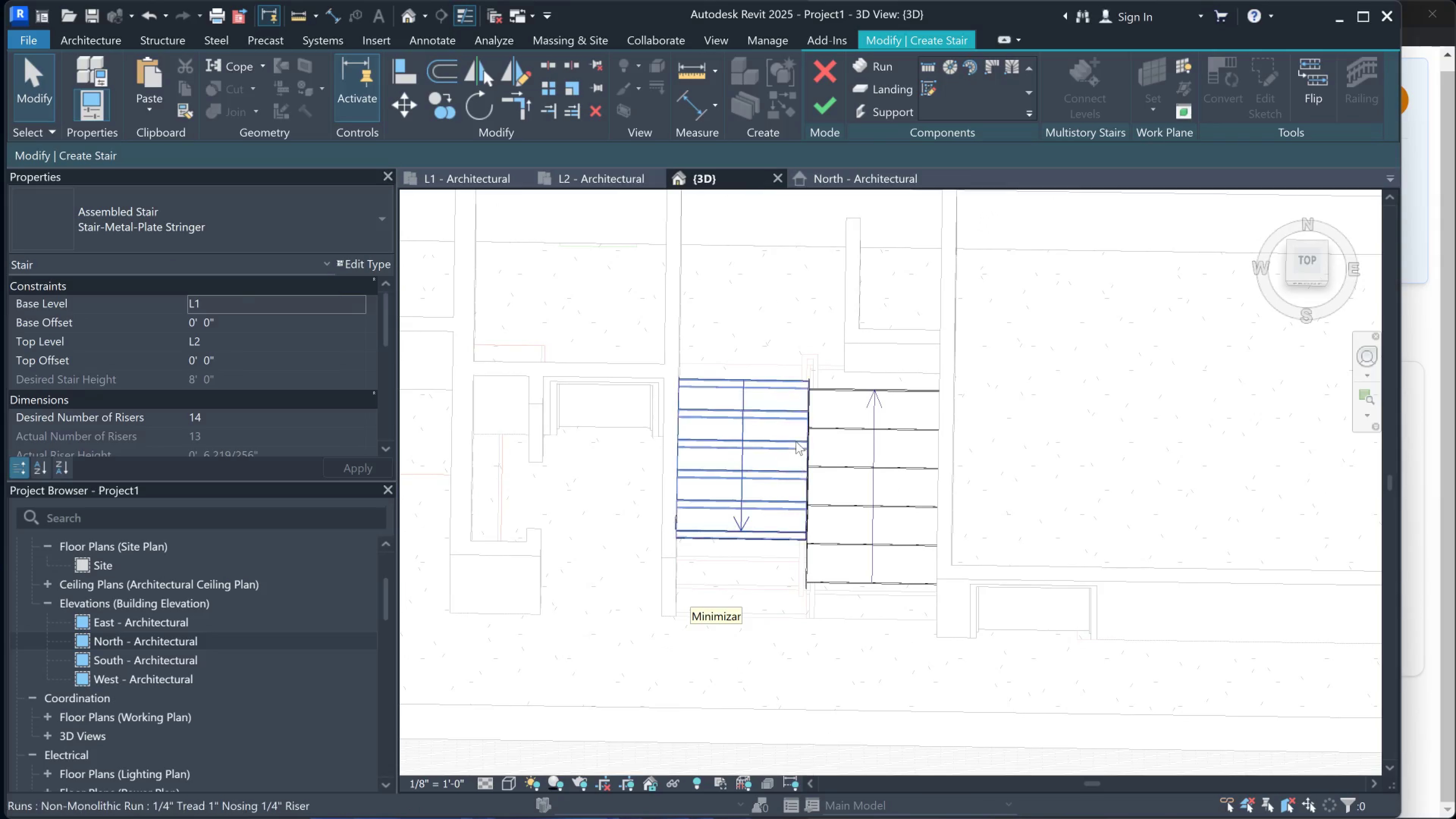 
left_click([796, 441])
 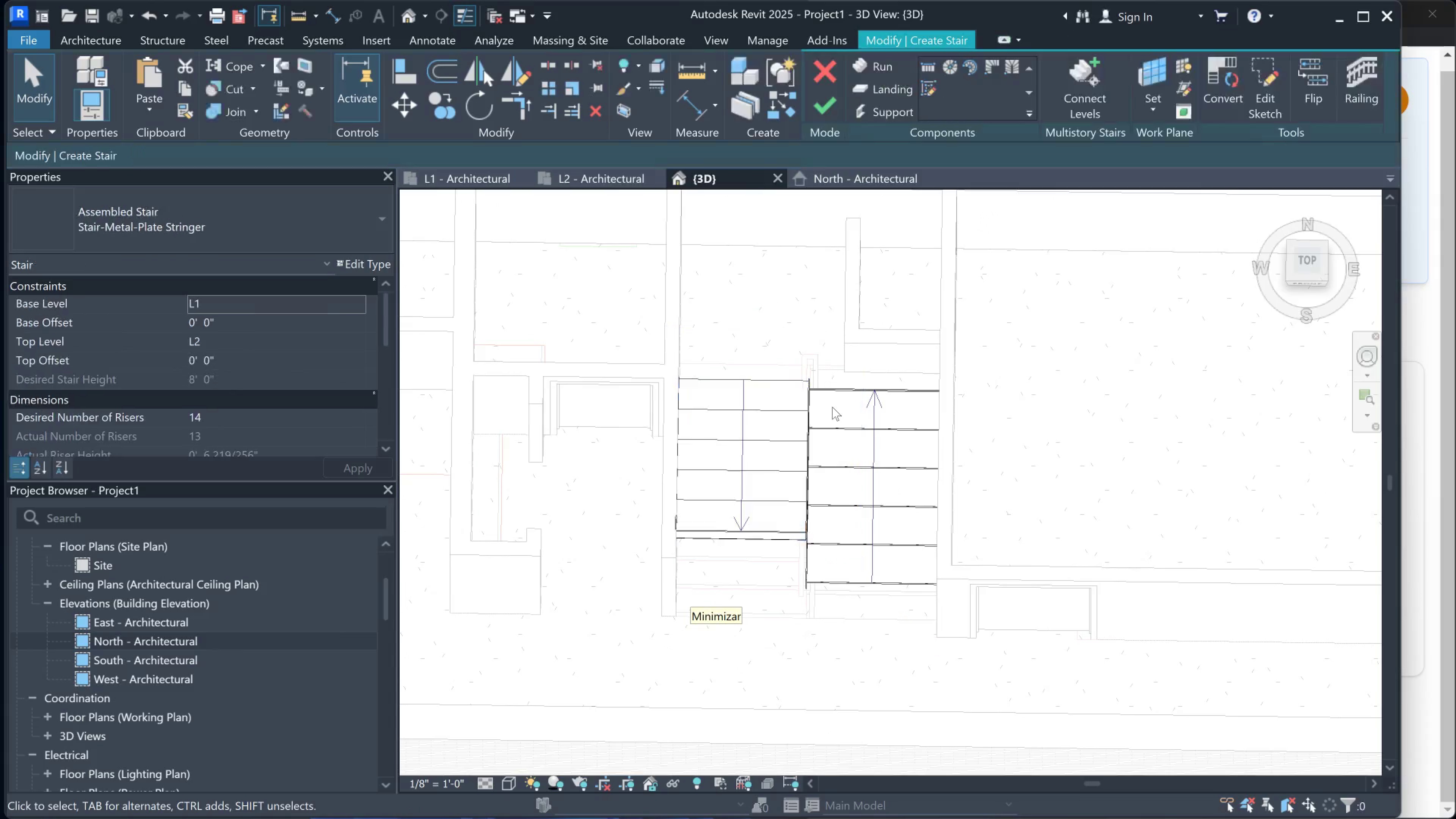 
double_click([846, 389])
 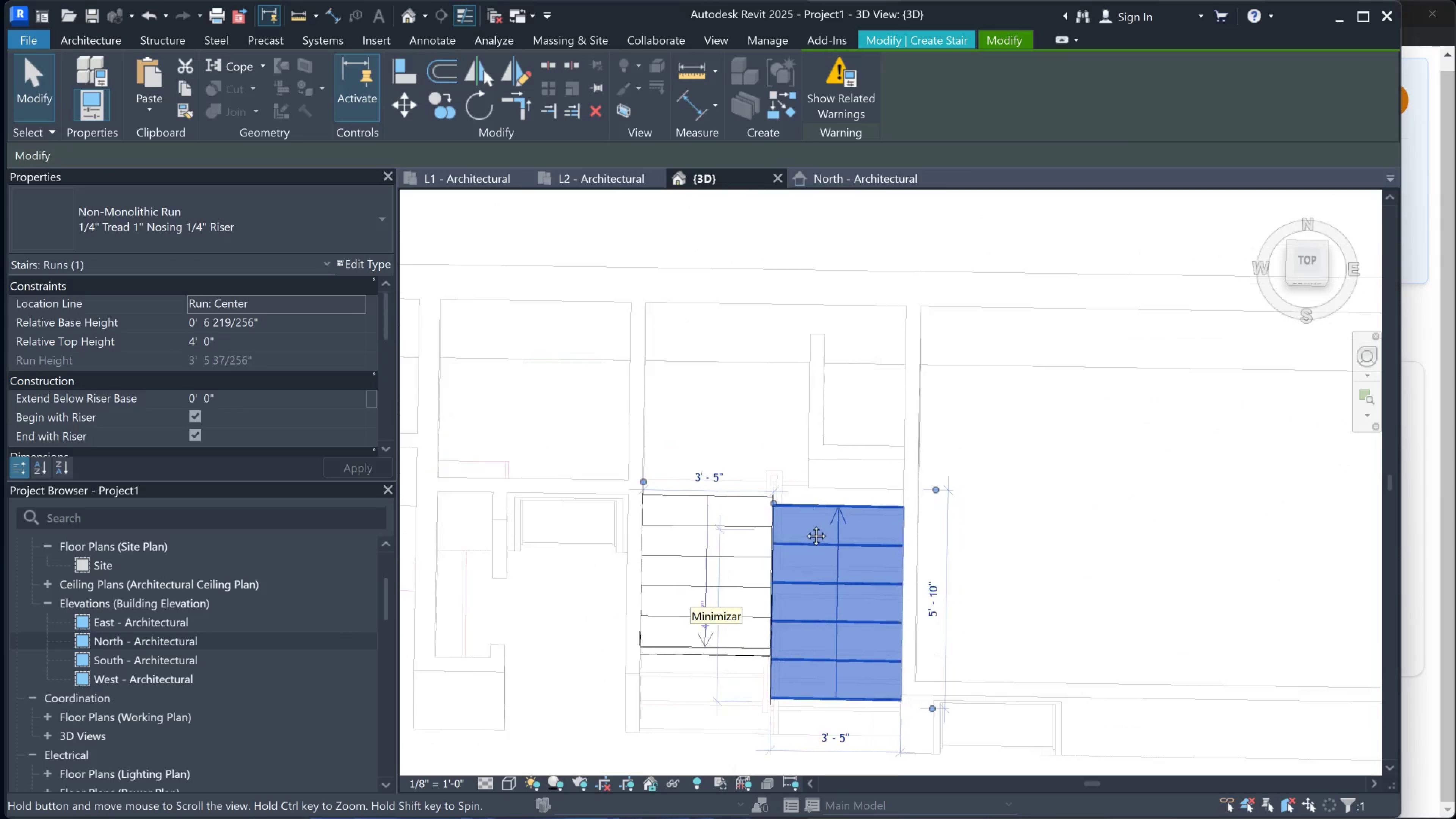 
scroll: coordinate [777, 534], scroll_direction: up, amount: 4.0
 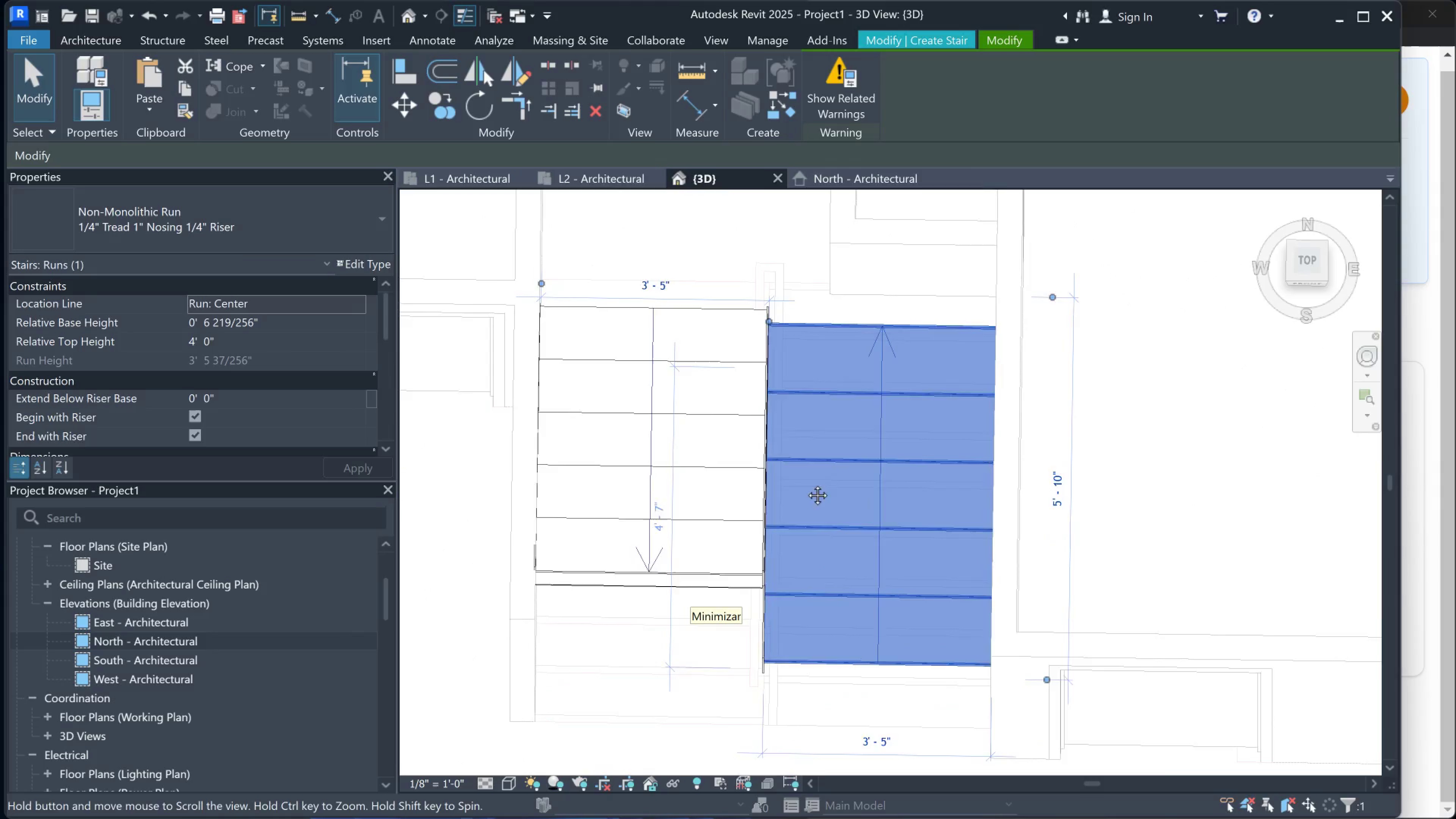 
left_click([701, 560])
 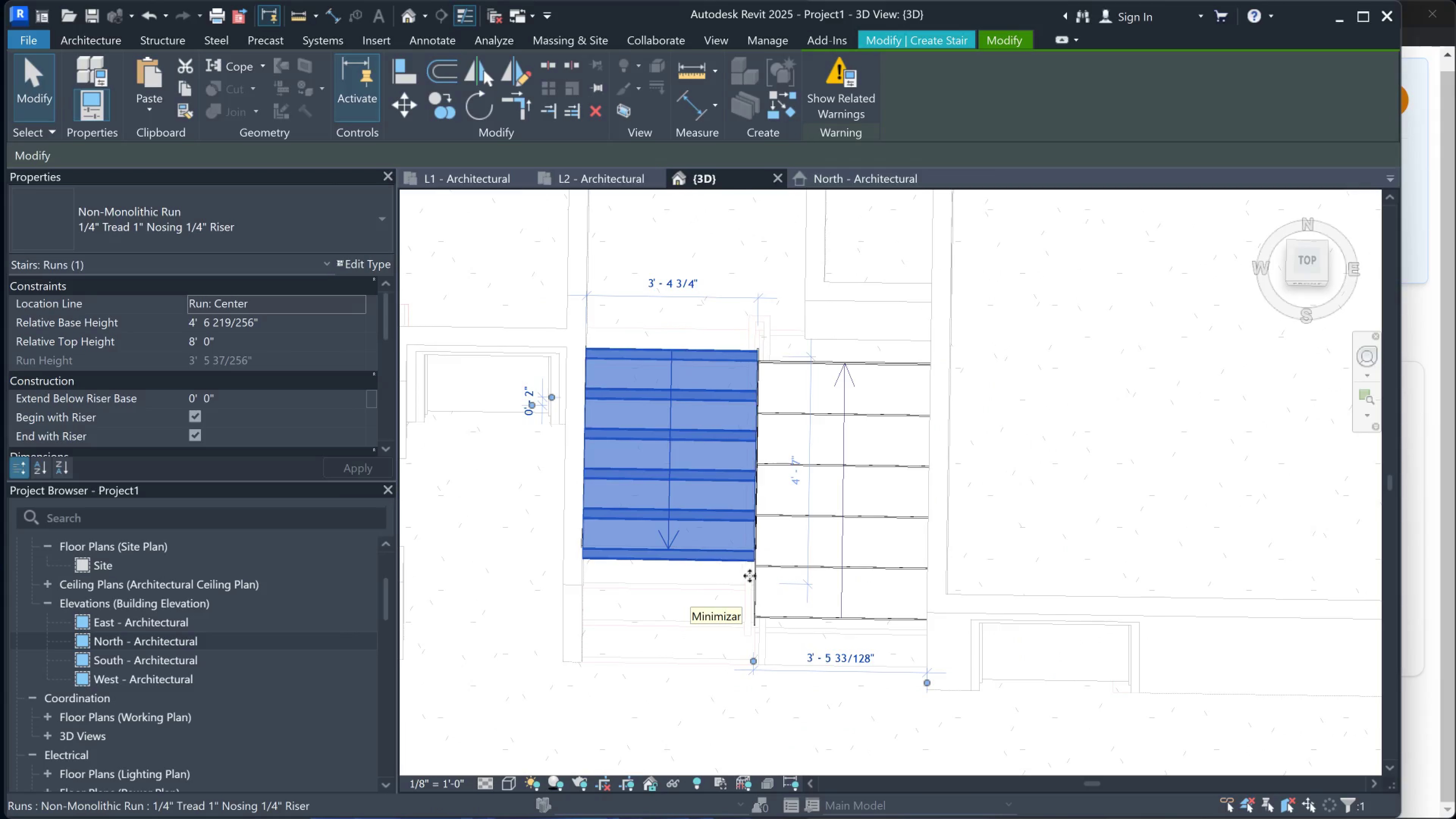 
scroll: coordinate [765, 580], scroll_direction: down, amount: 3.0
 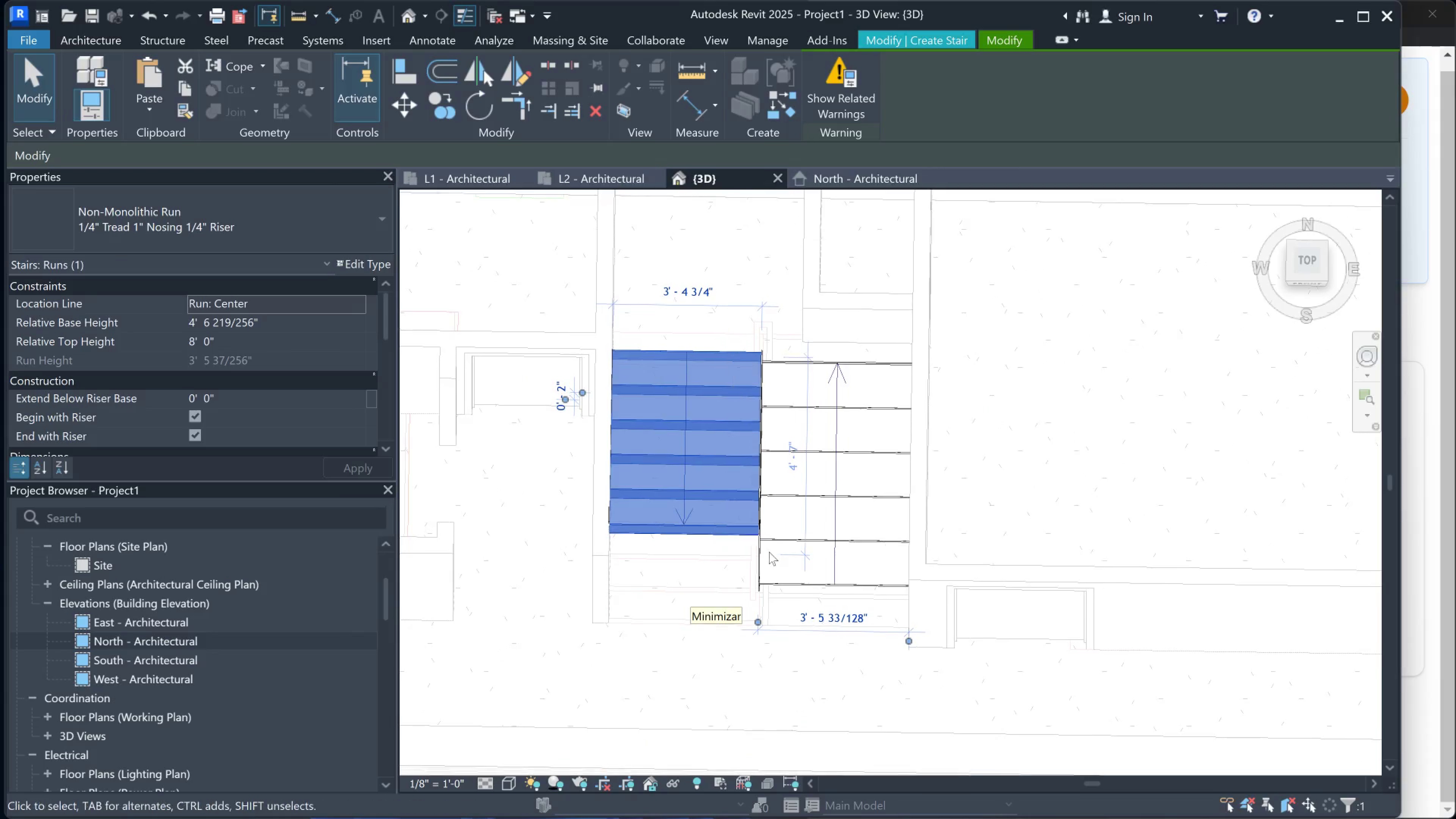 
scroll: coordinate [751, 548], scroll_direction: up, amount: 2.0
 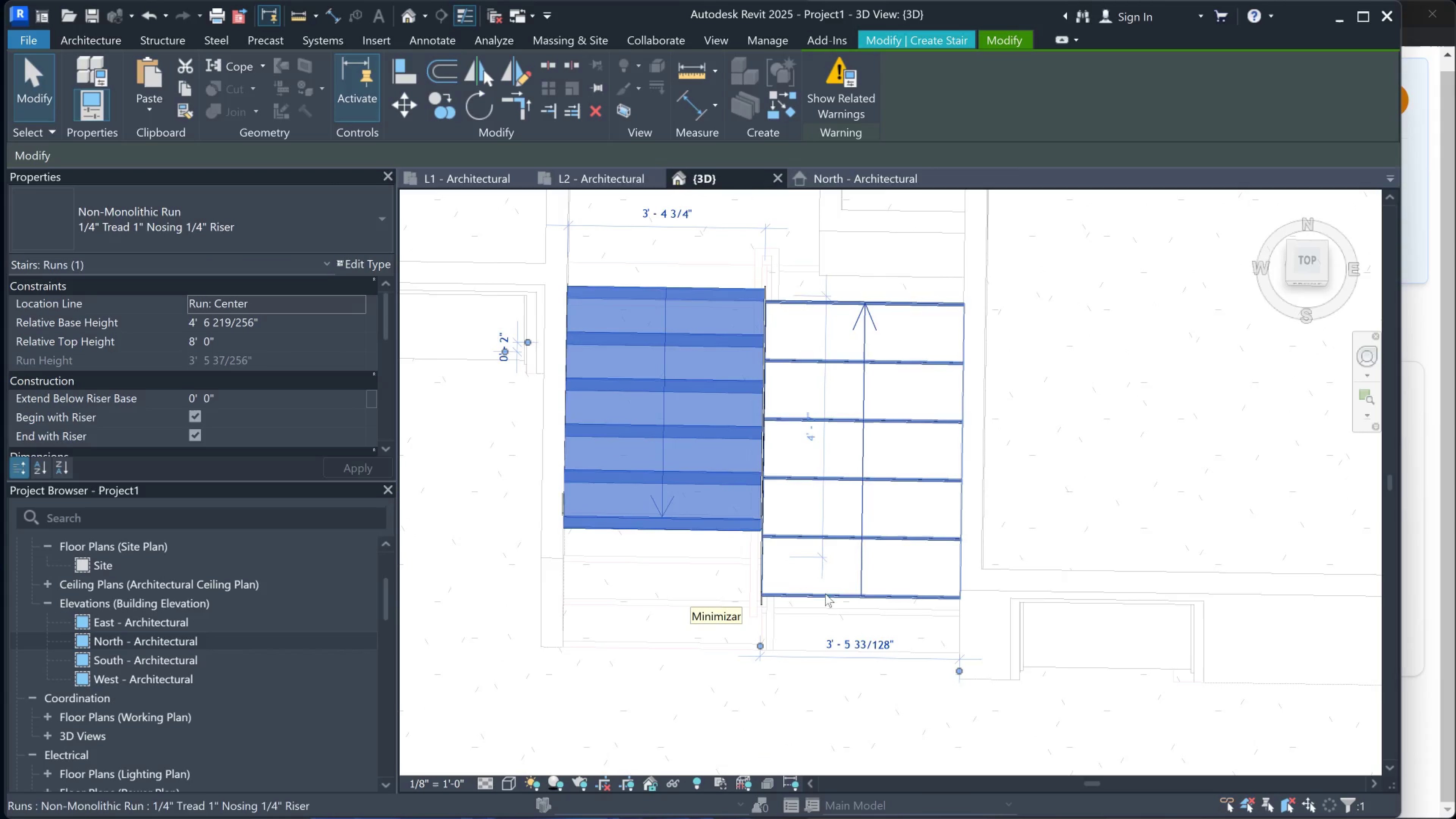 
hold_key(key=ShiftLeft, duration=1.5)
 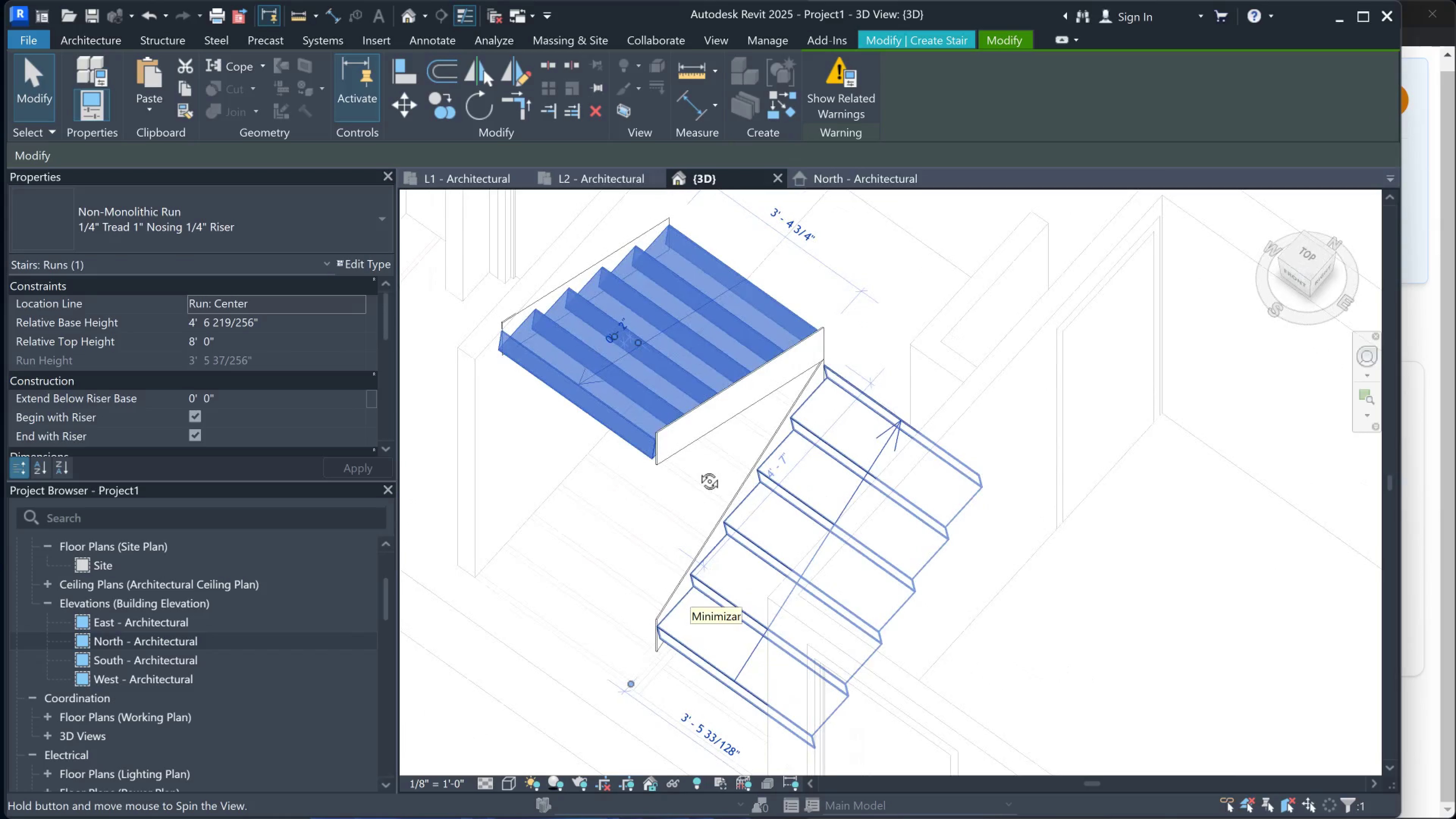 
key(Shift+ShiftLeft)
 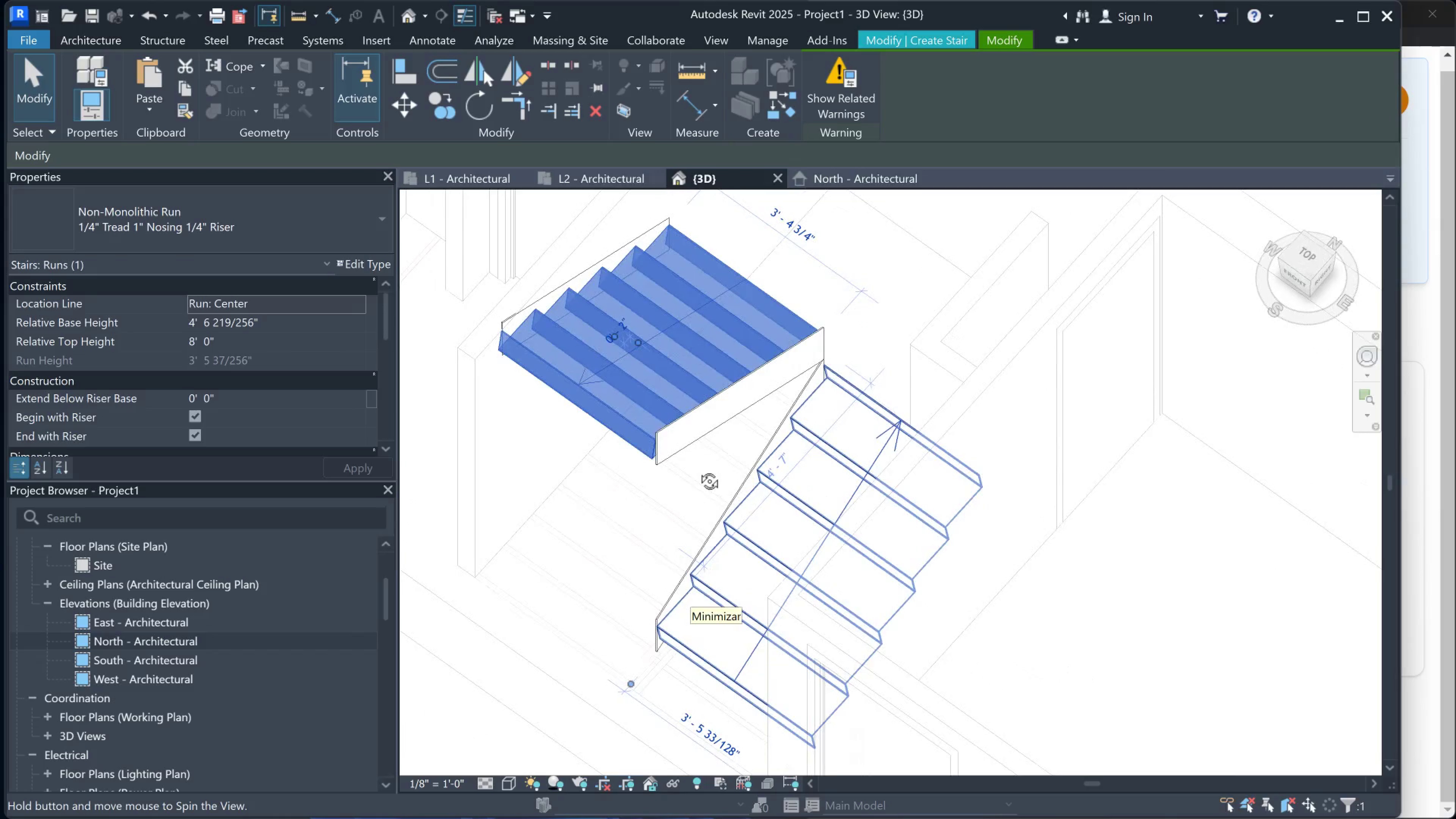 
key(Shift+ShiftLeft)
 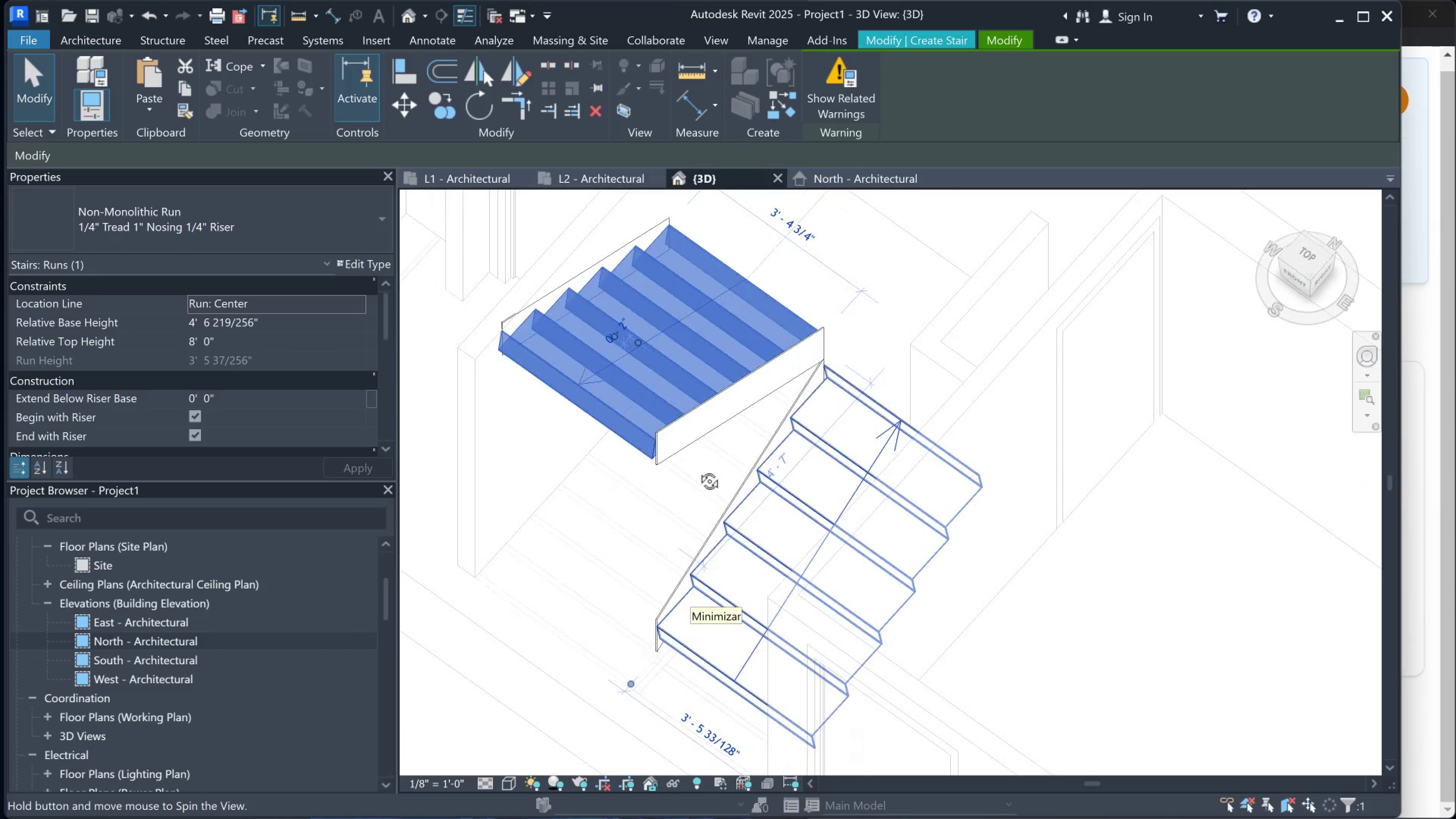 
key(Shift+ShiftLeft)
 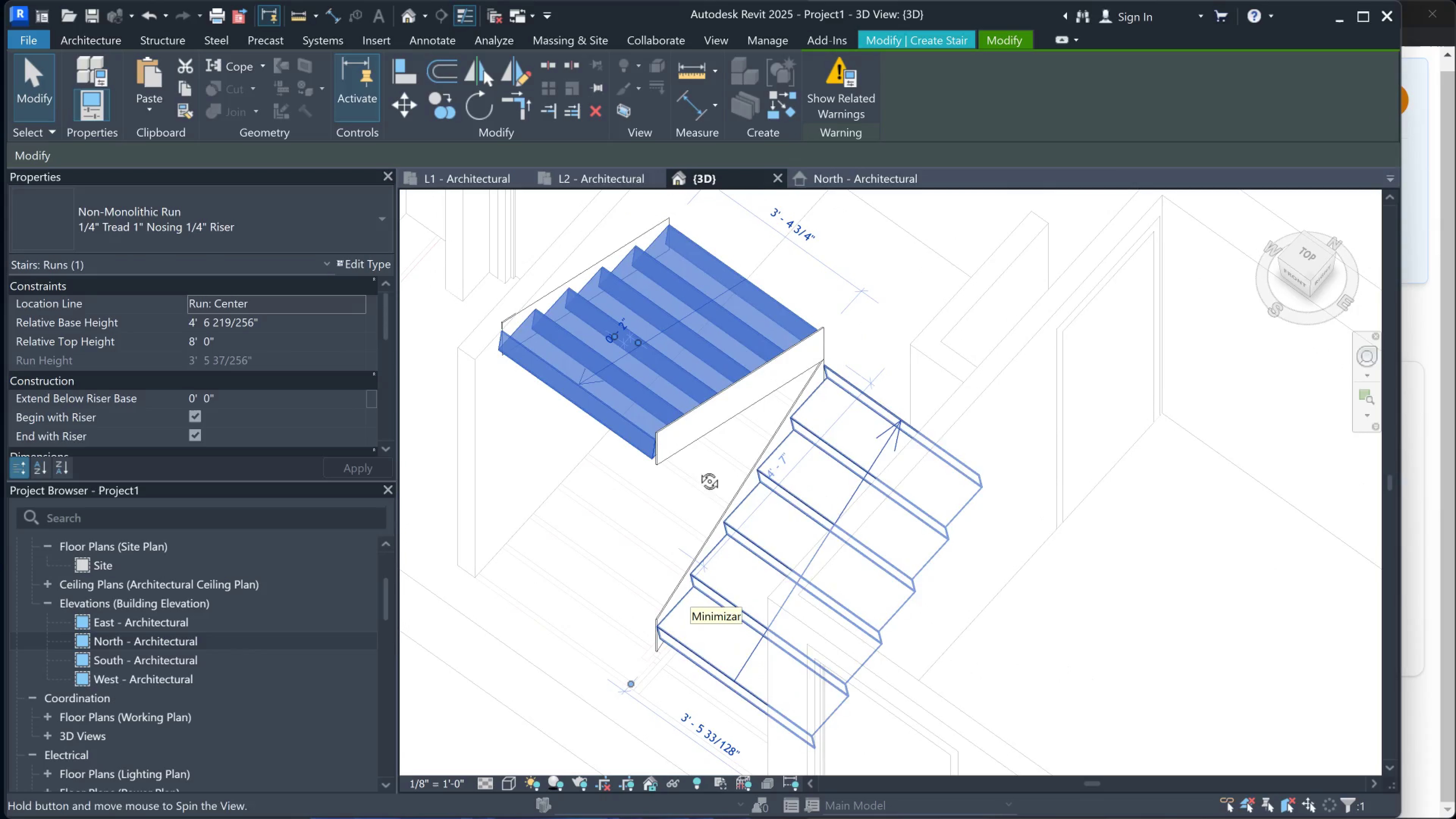 
key(Shift+ShiftLeft)
 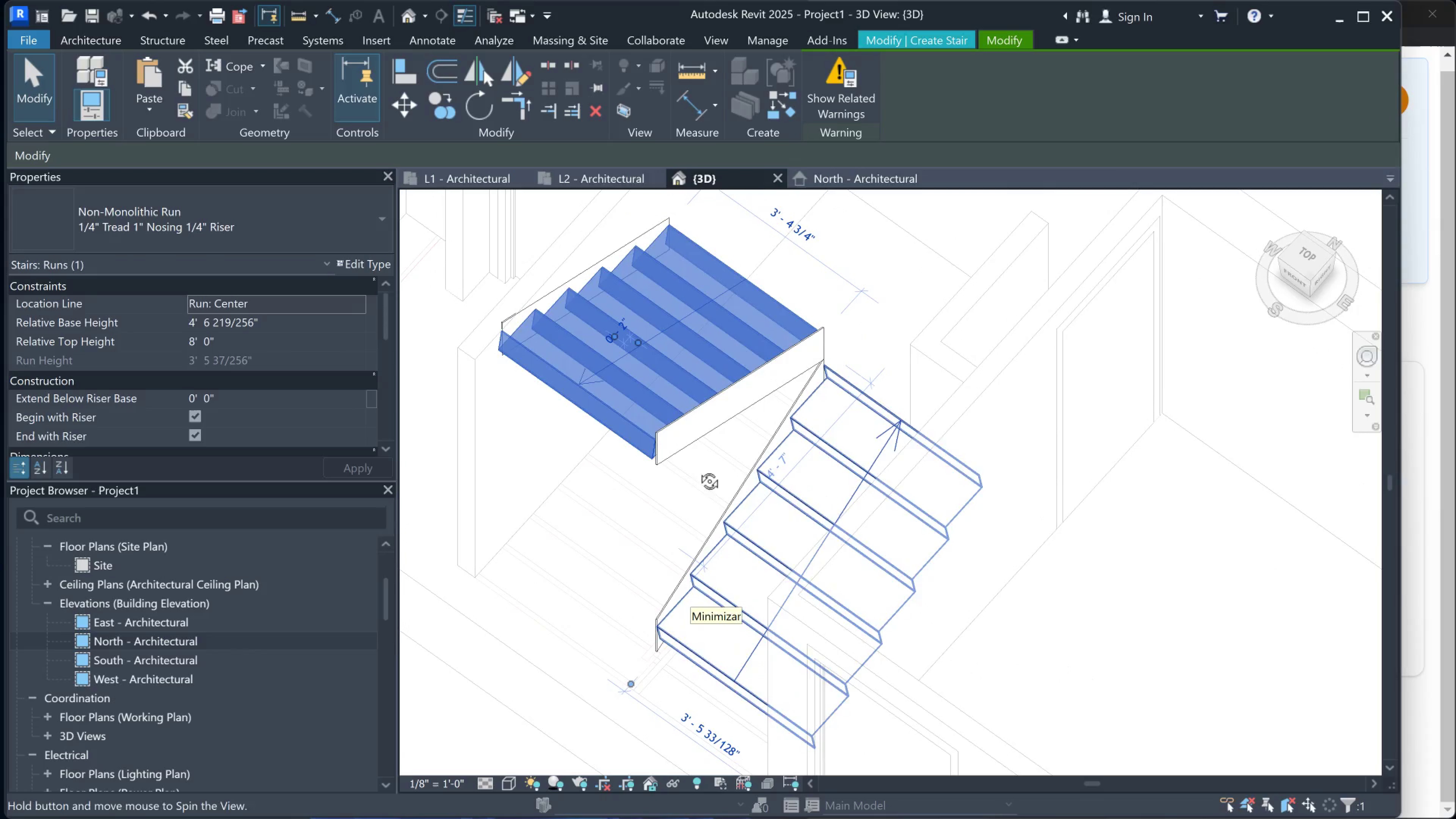 
key(Shift+ShiftLeft)
 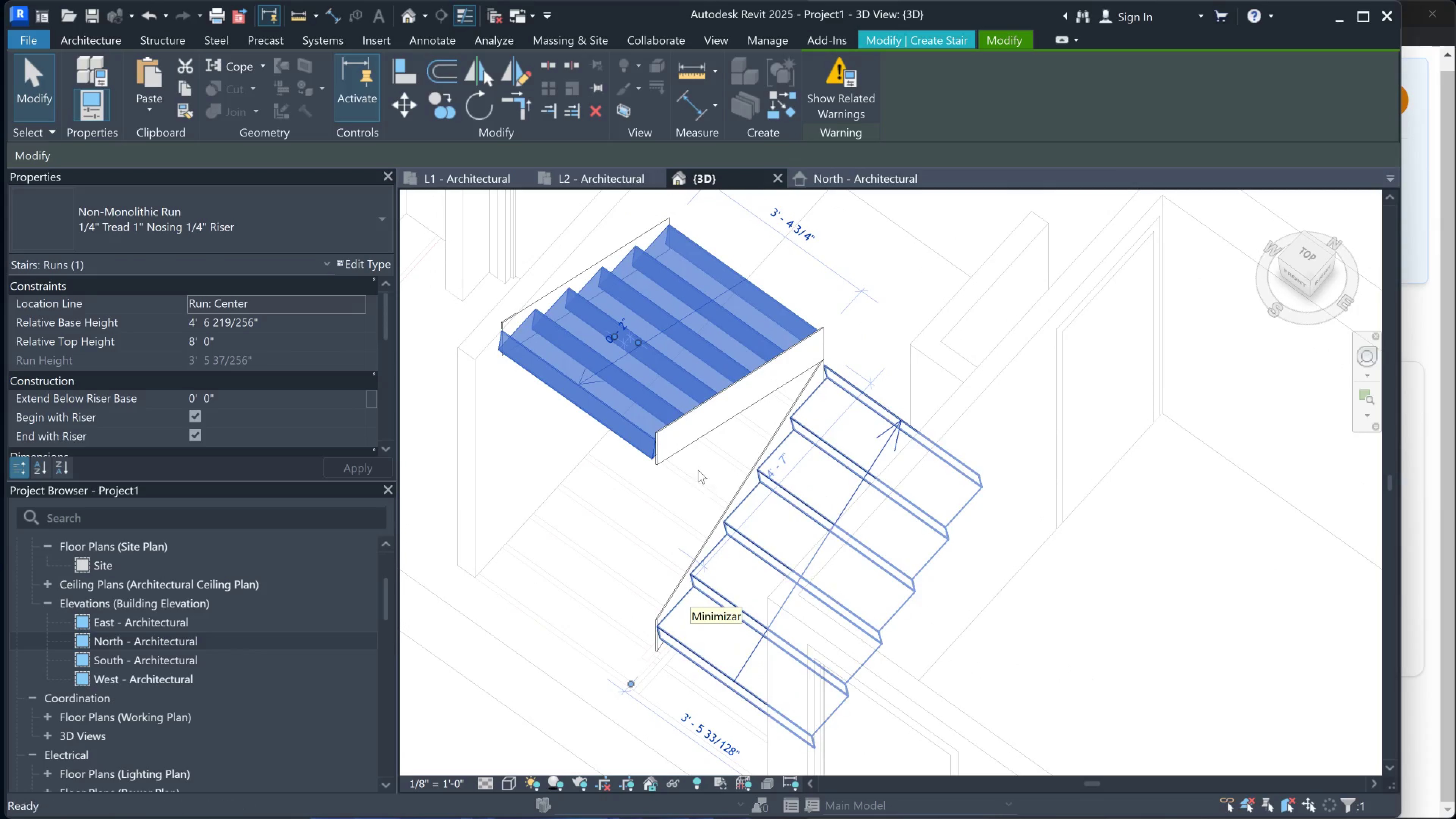 
key(Shift+ShiftLeft)
 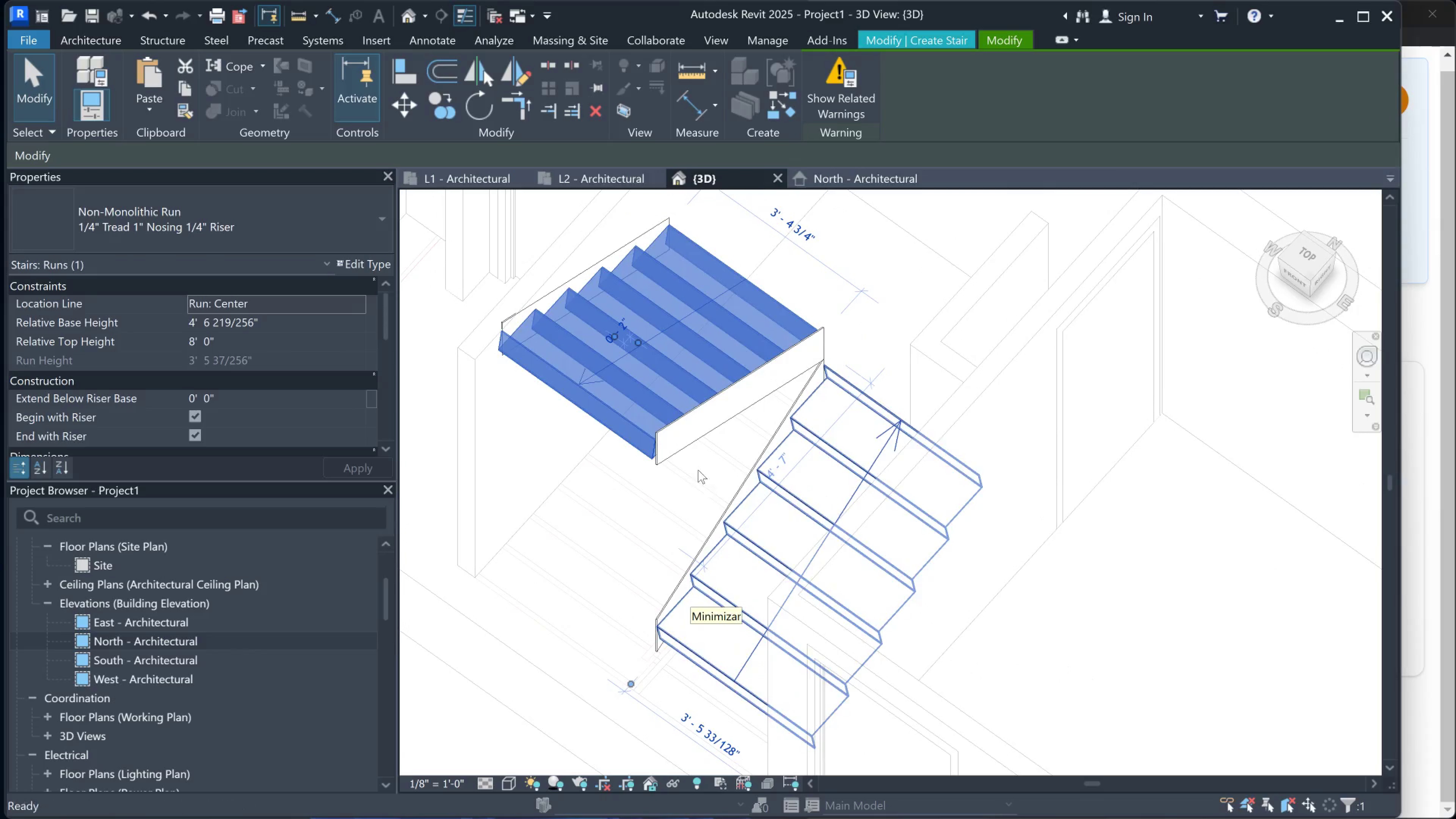 
key(Shift+ShiftLeft)
 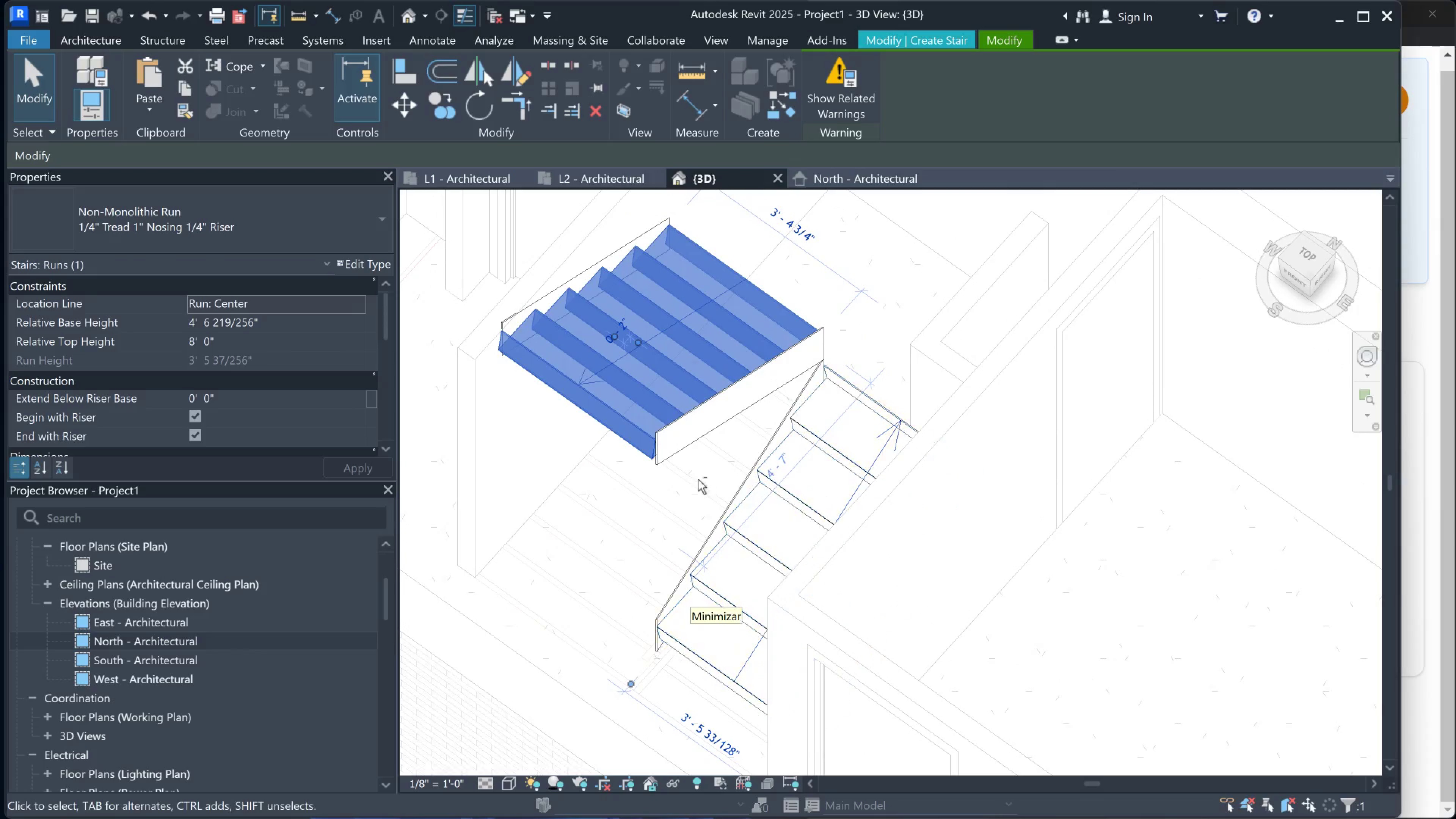 
key(Shift+ShiftLeft)
 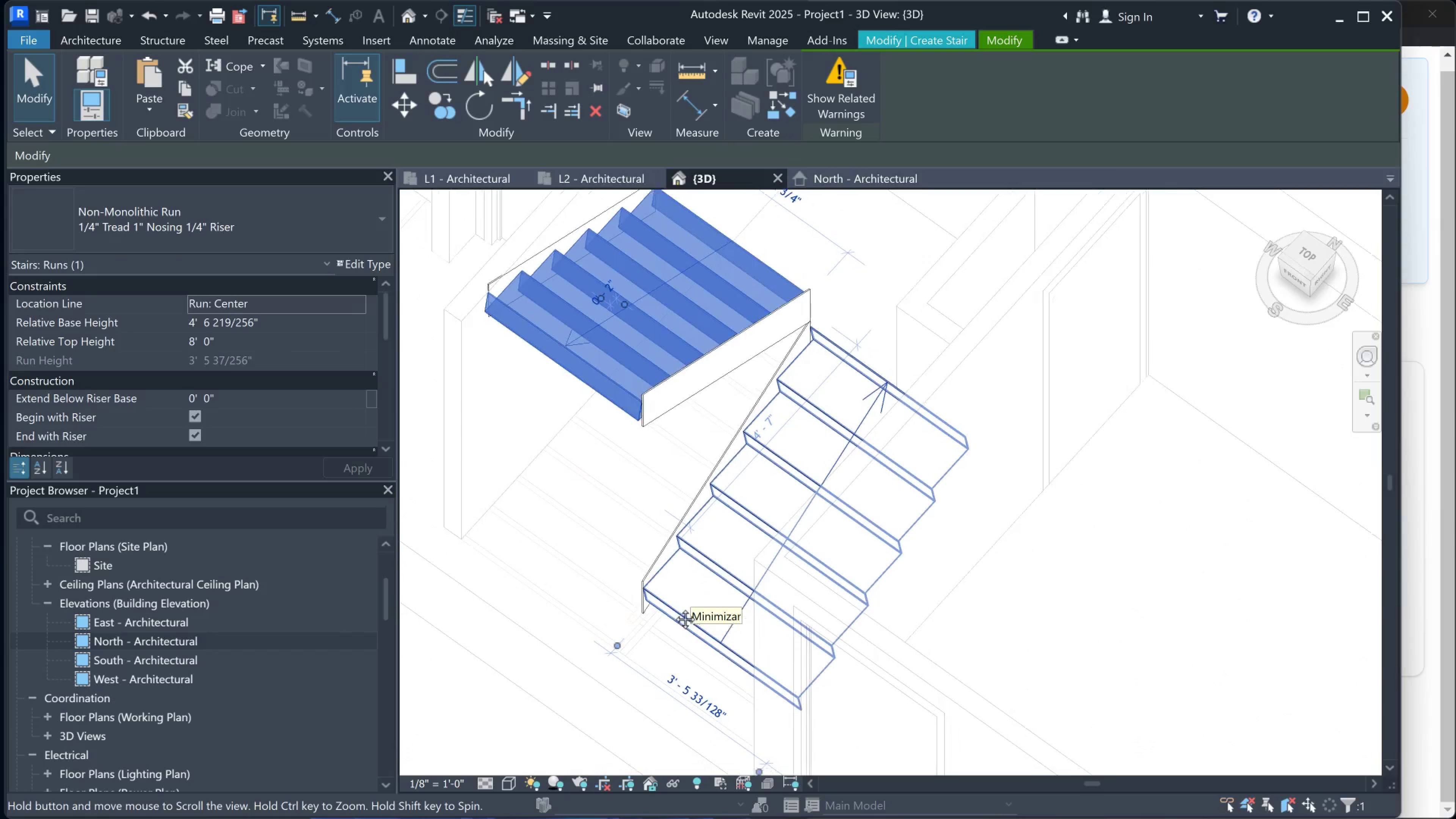 
hold_key(key=ShiftLeft, duration=1.53)
 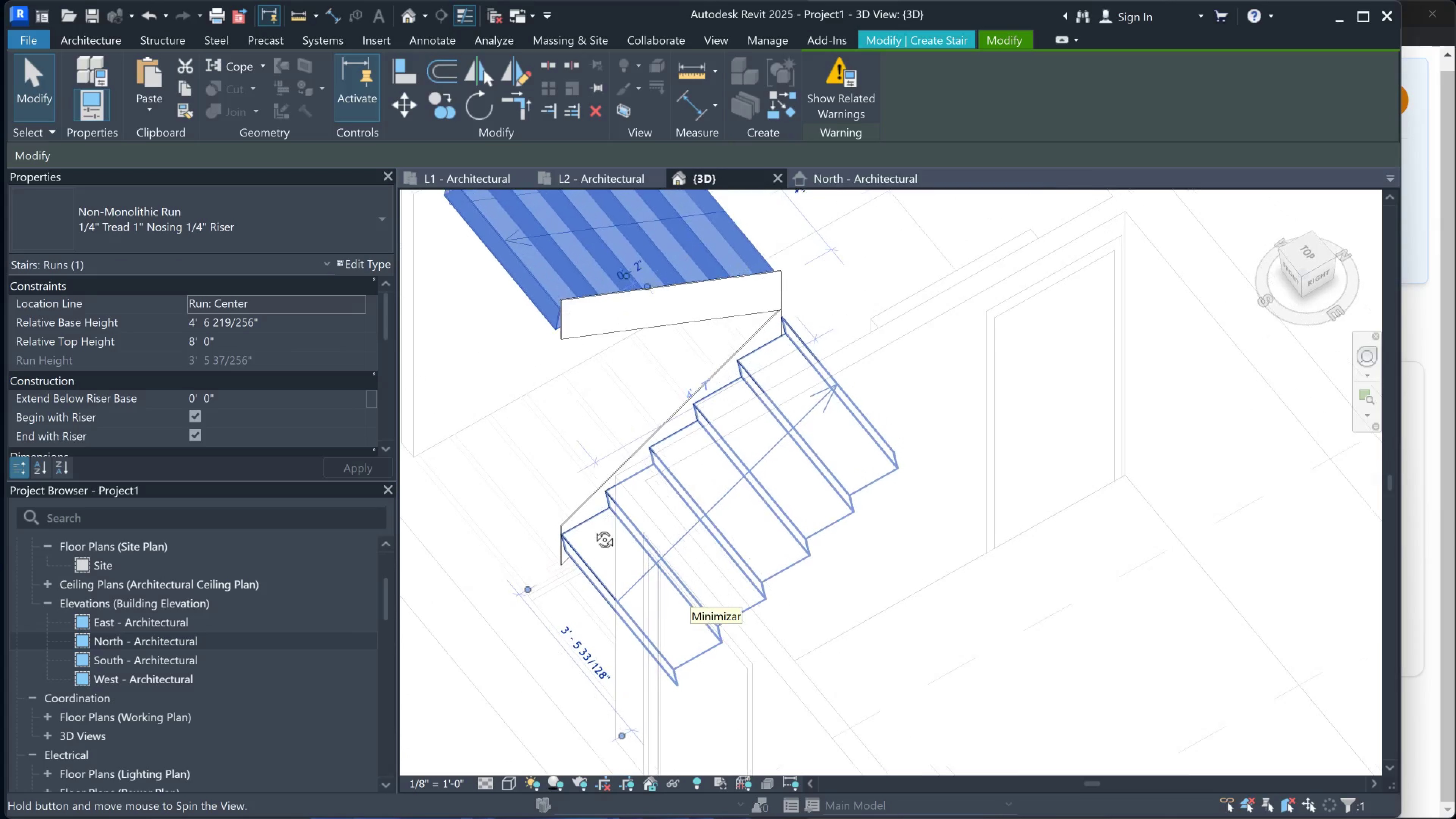 
hold_key(key=ShiftLeft, duration=0.62)
 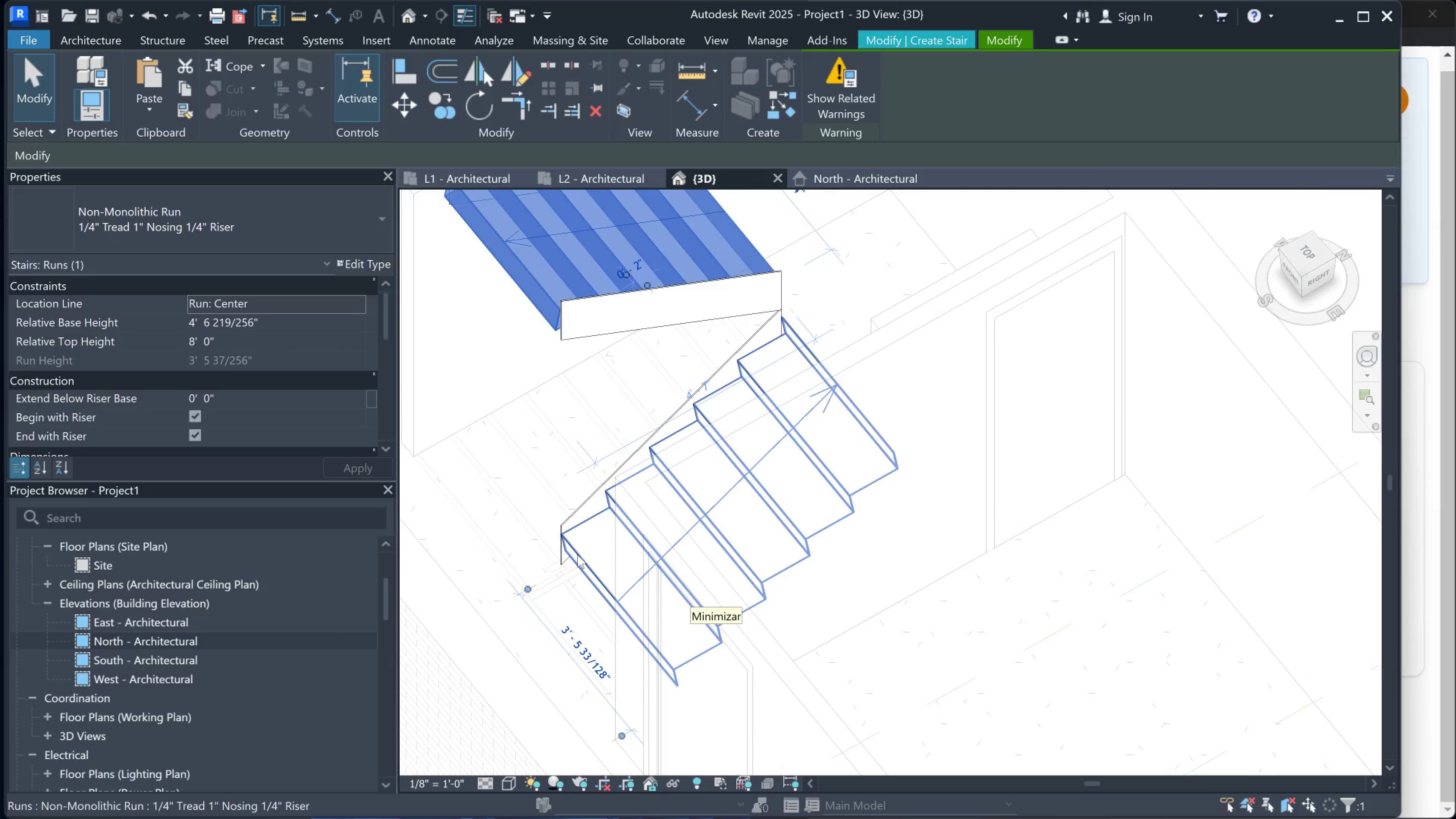 
left_click([577, 555])
 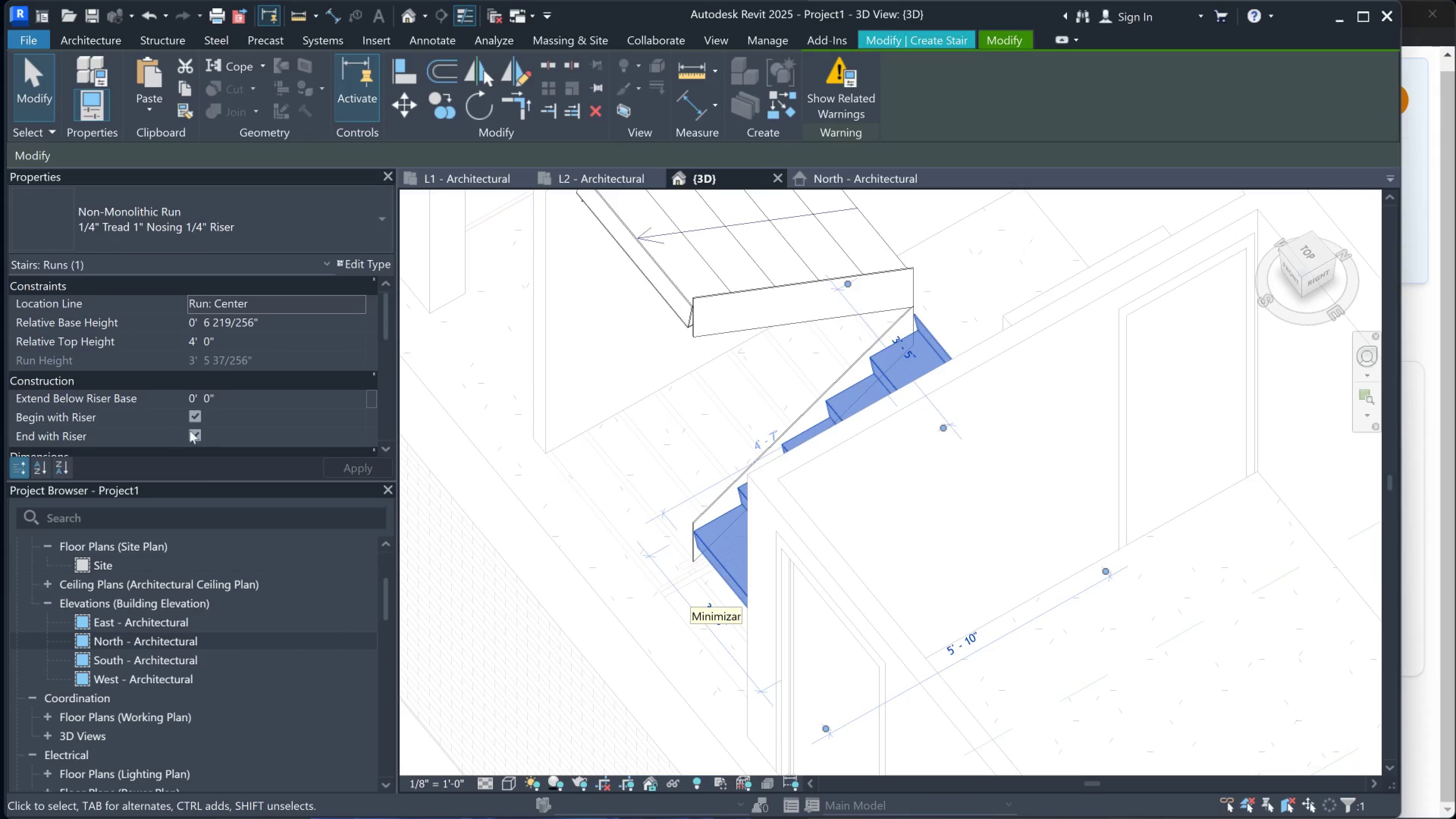 
scroll: coordinate [228, 341], scroll_direction: down, amount: 1.0
 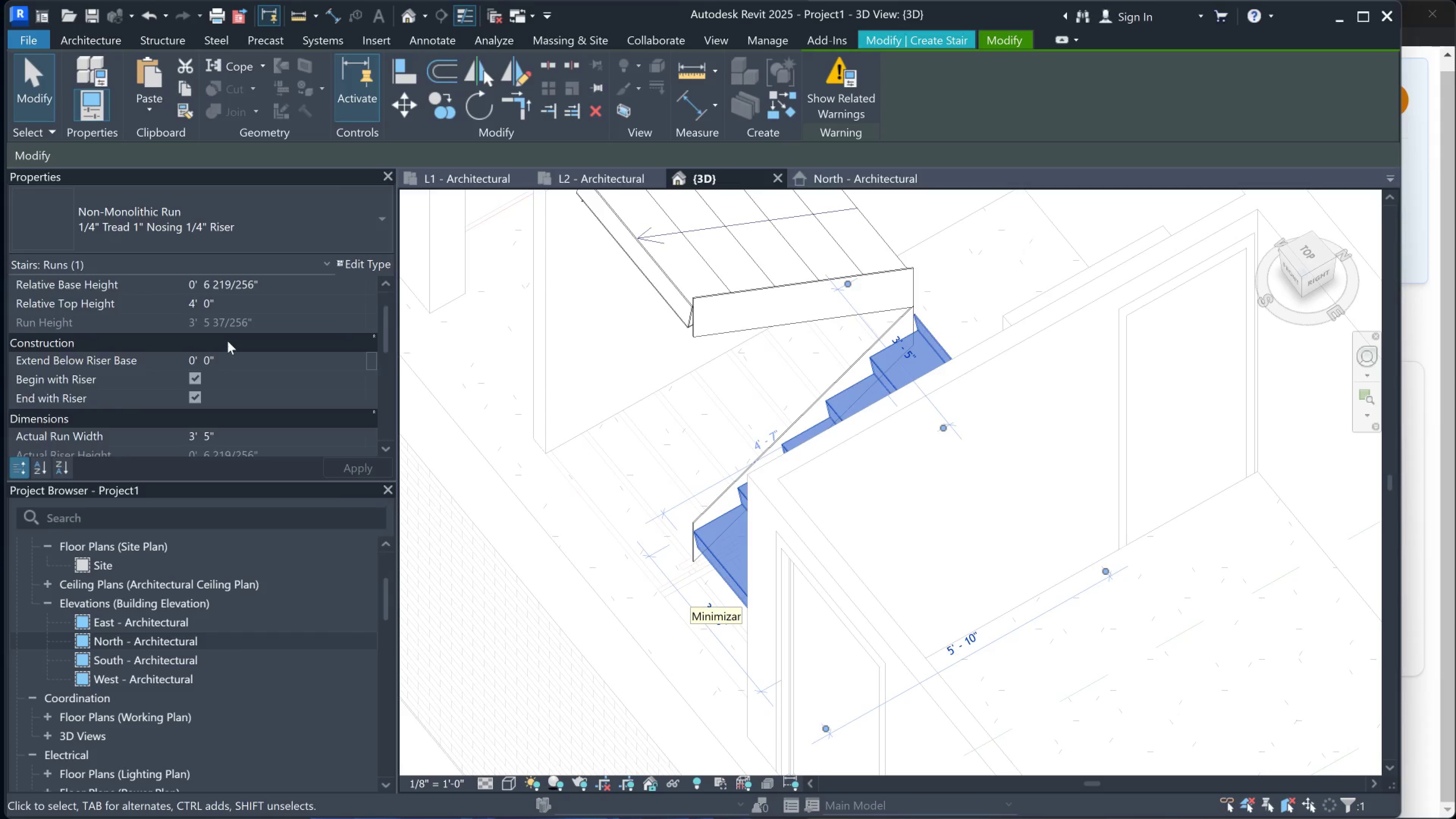 
scroll: coordinate [228, 341], scroll_direction: up, amount: 1.0
 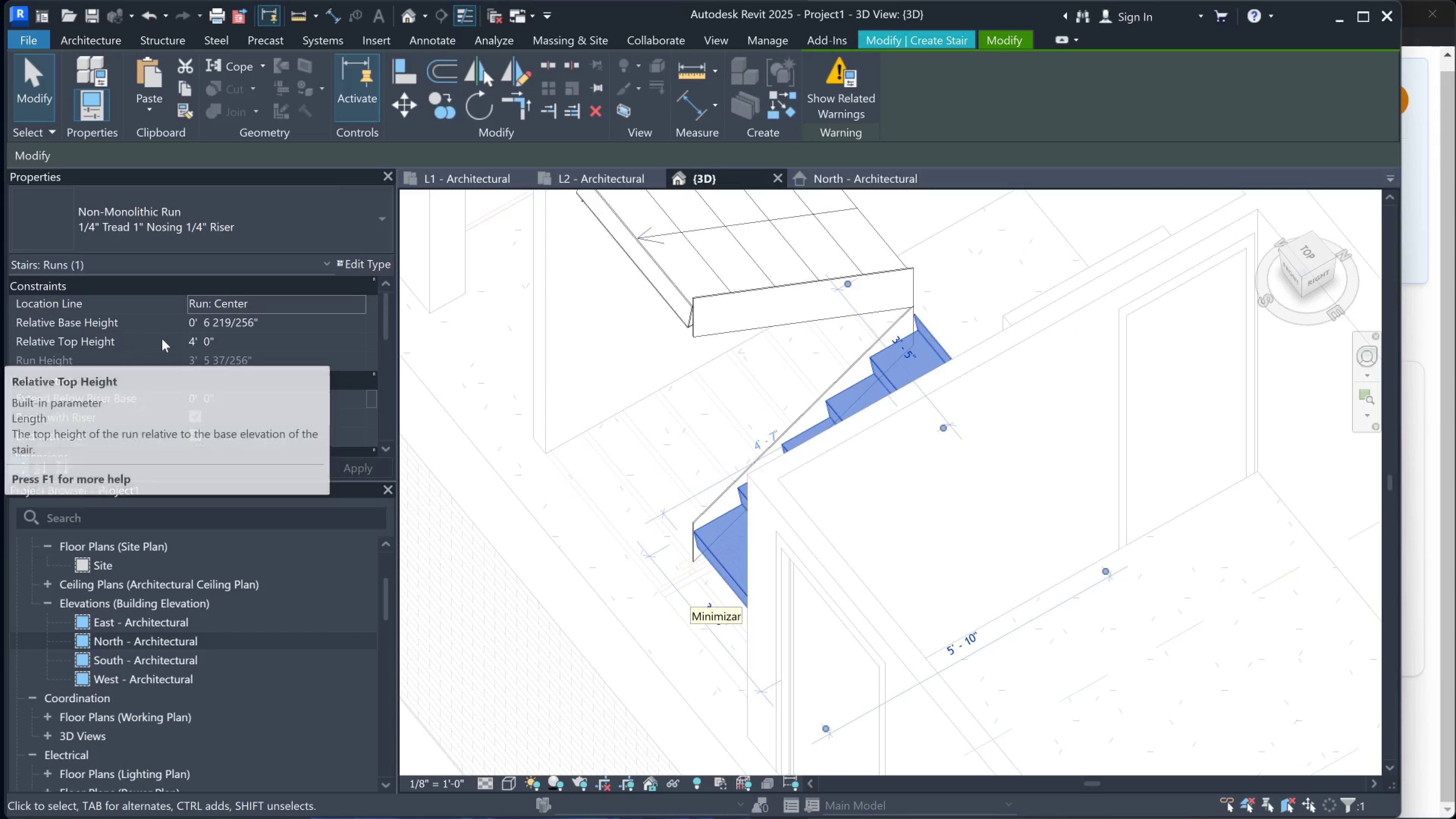 
scroll: coordinate [248, 332], scroll_direction: down, amount: 1.0
 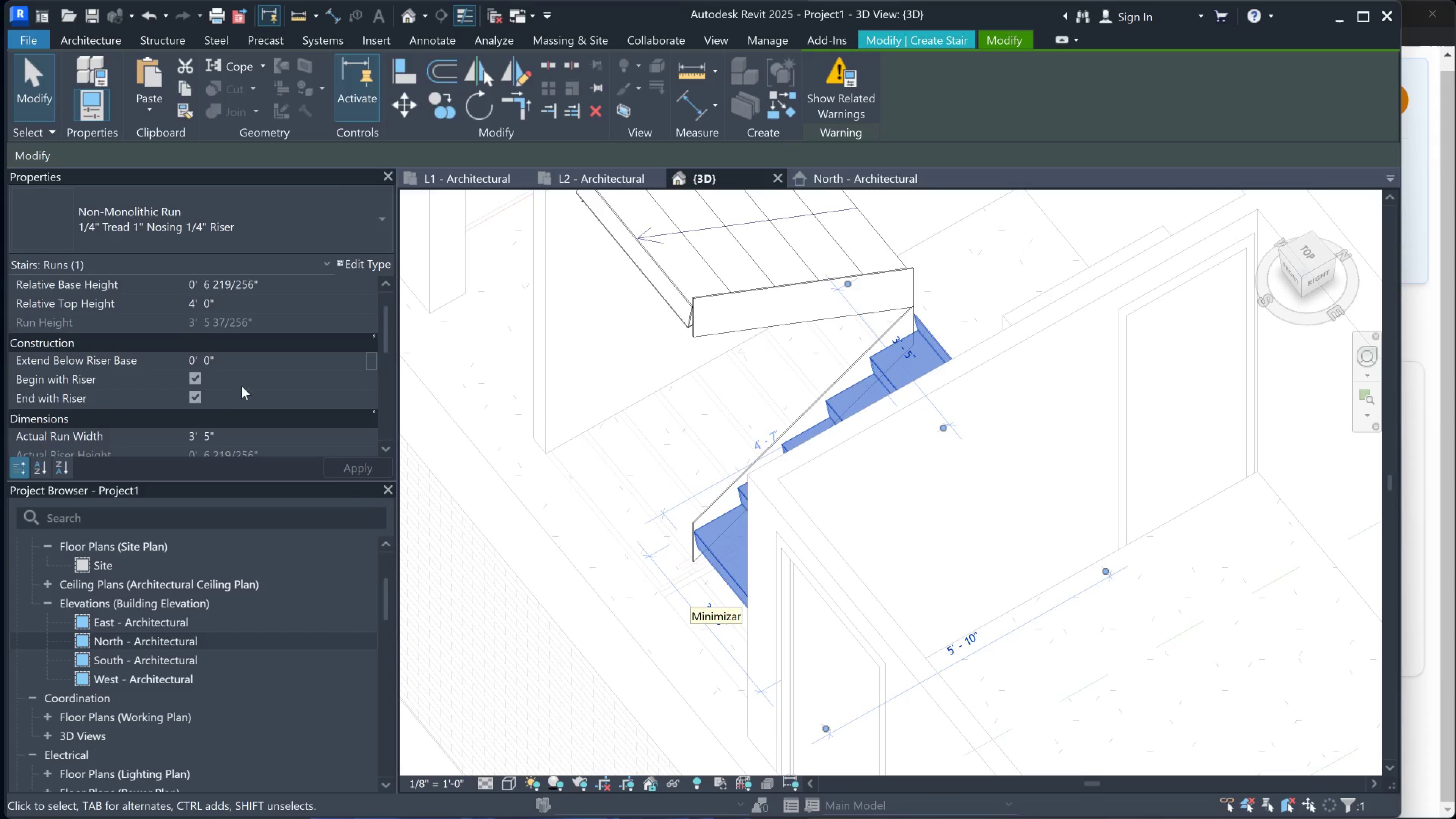 
scroll: coordinate [196, 379], scroll_direction: up, amount: 4.0
 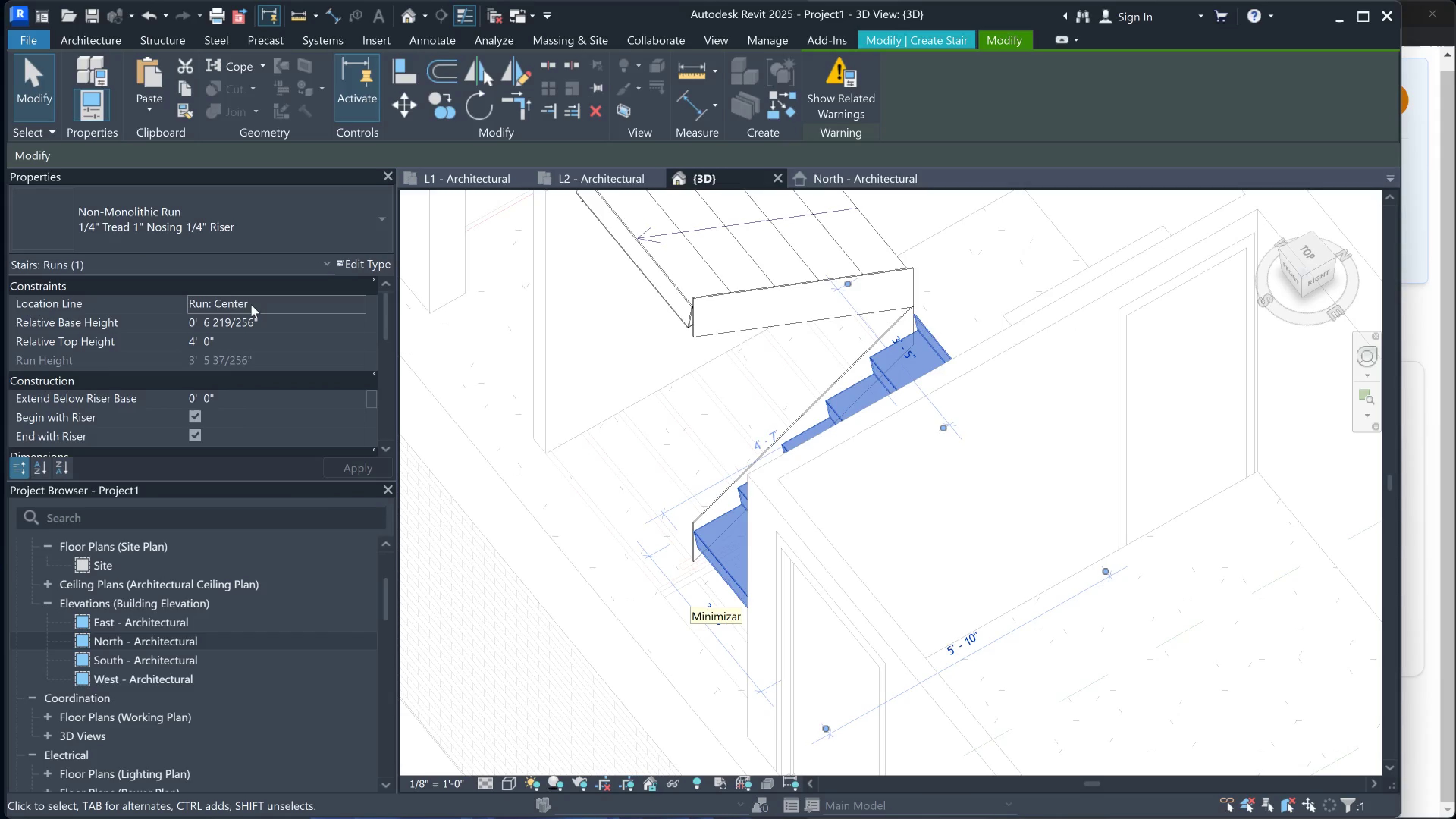 
left_click_drag(start_coordinate=[560, 419], to_coordinate=[560, 417])
 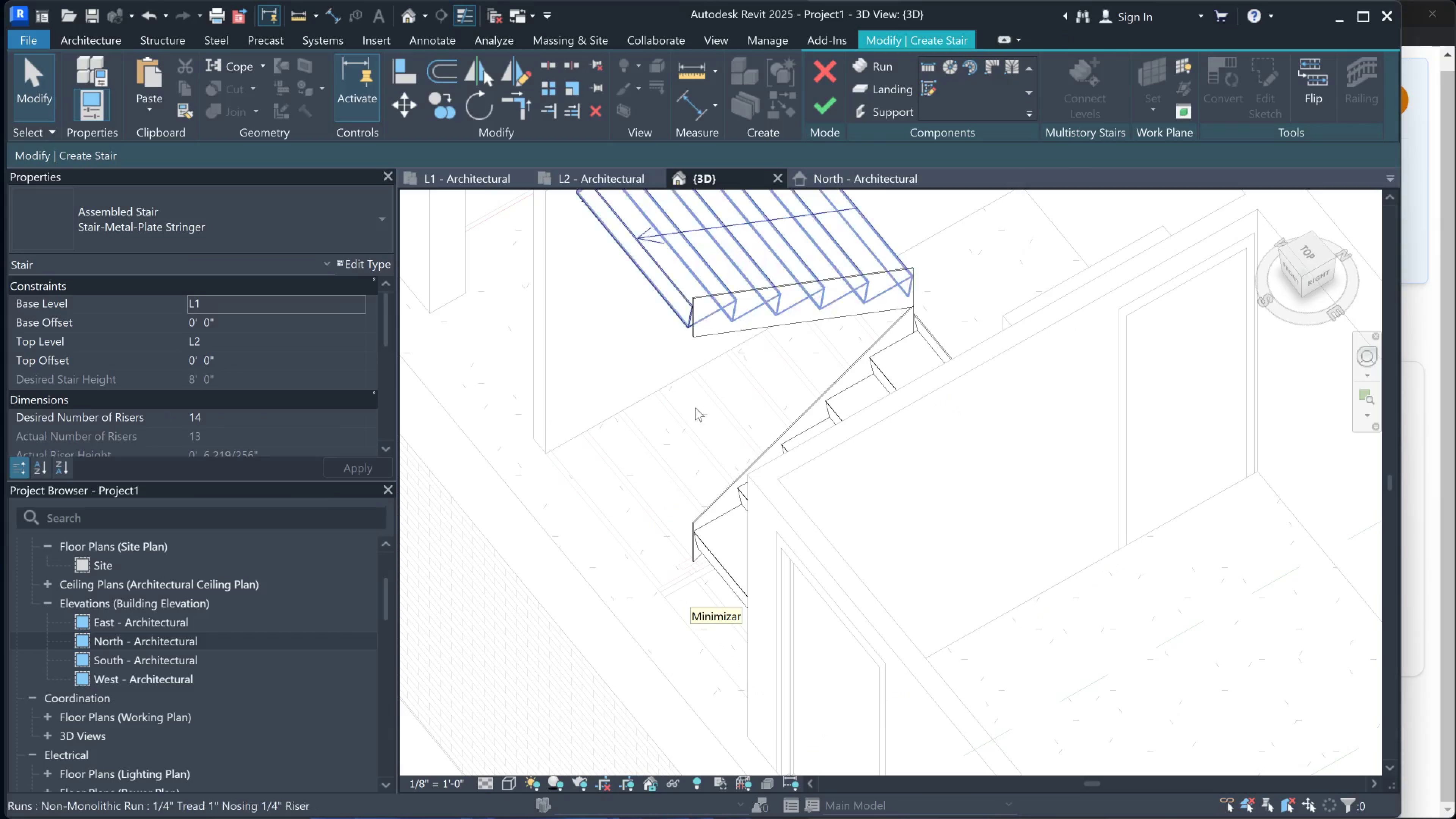 
key(Escape)
 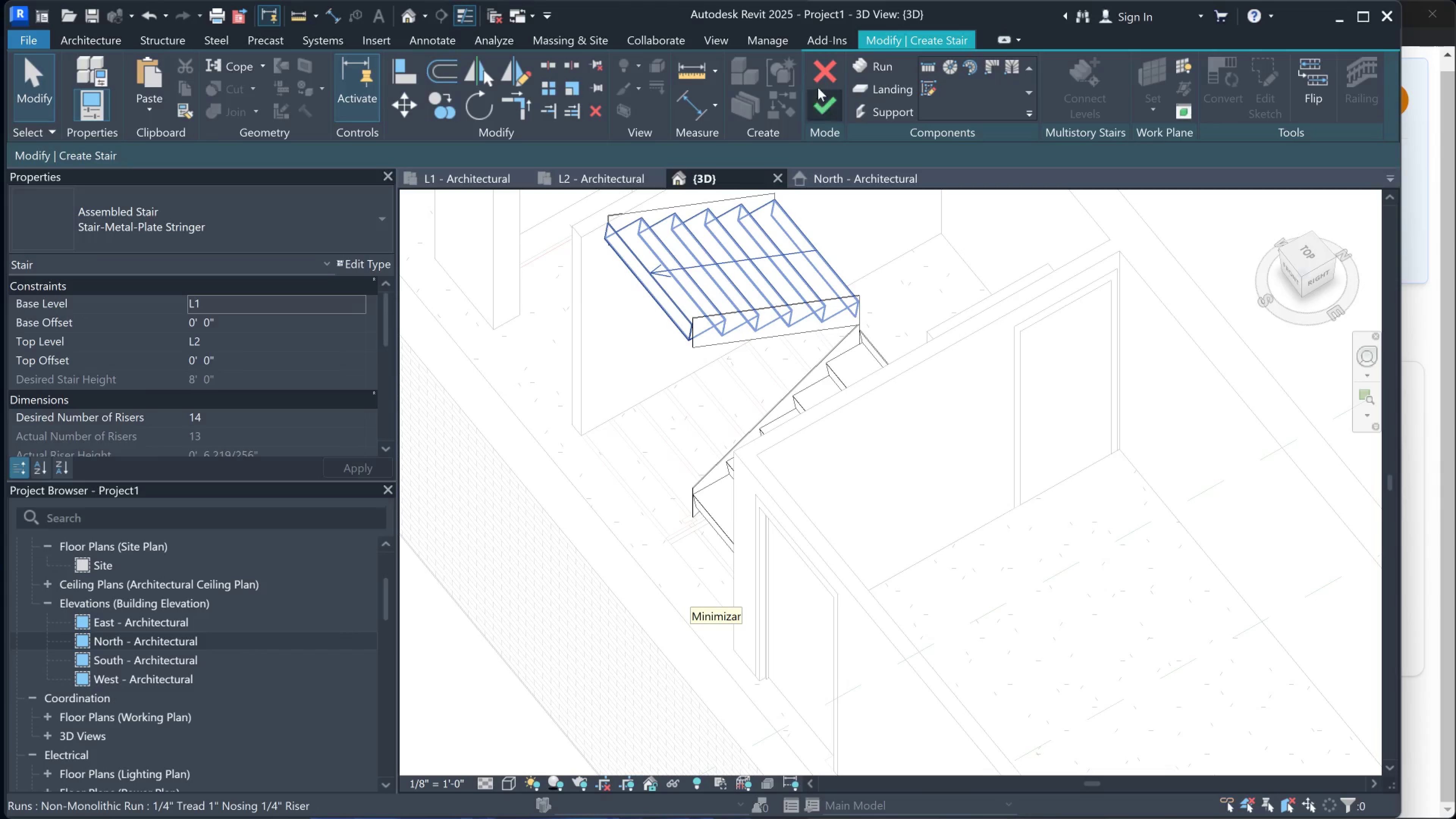 
scroll: coordinate [687, 380], scroll_direction: down, amount: 2.0
 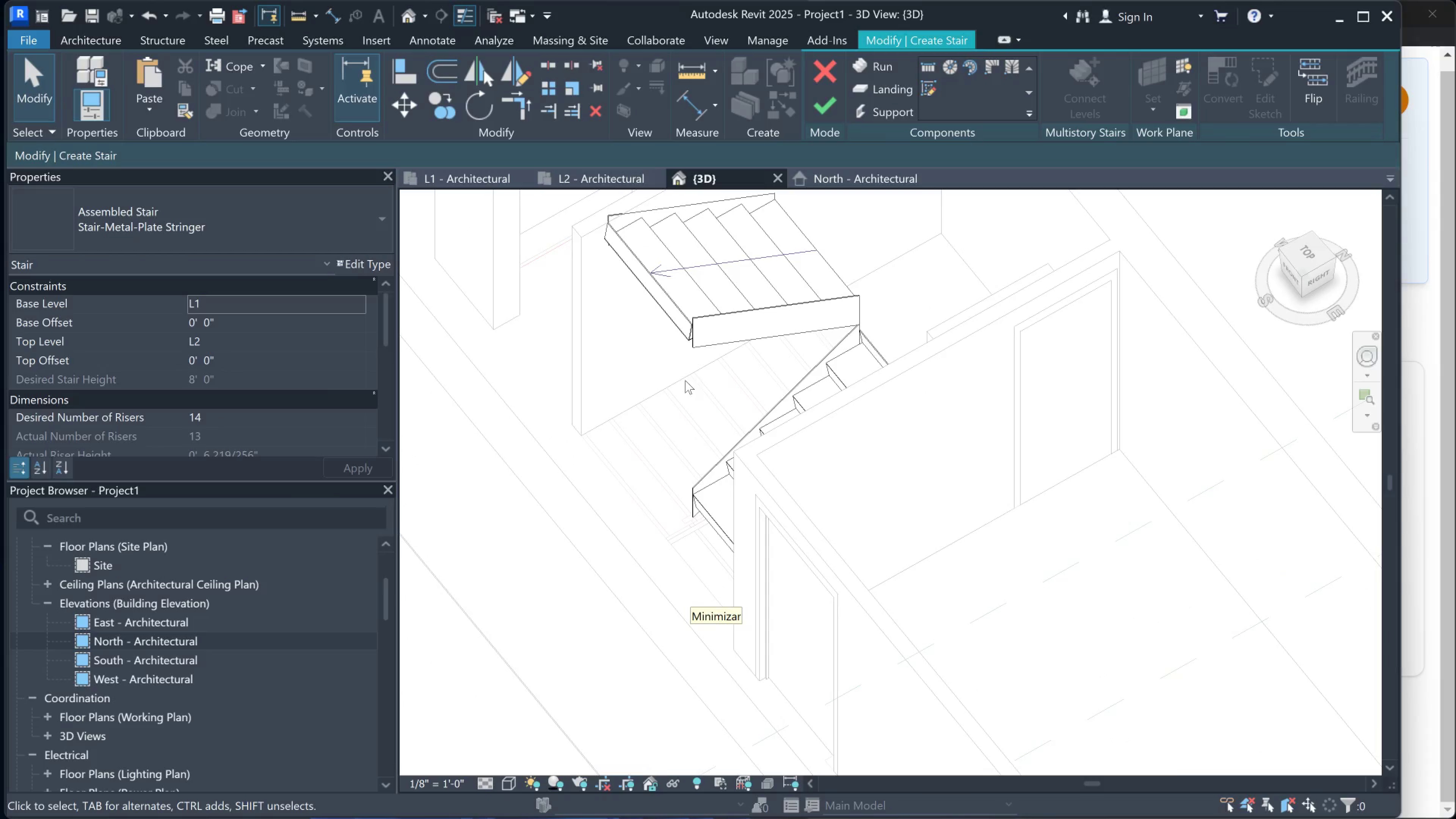 
left_click([827, 80])
 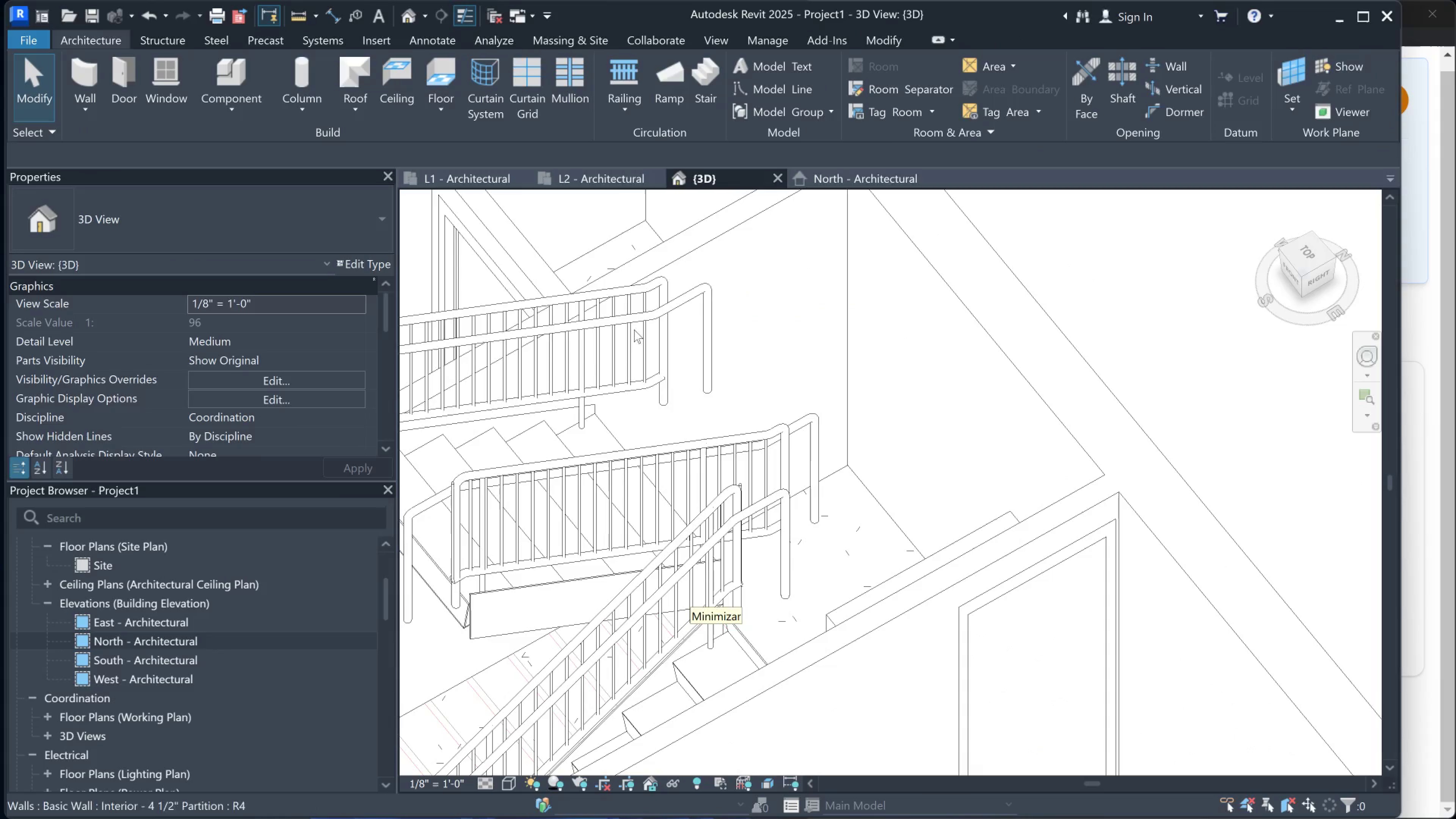 
scroll: coordinate [592, 486], scroll_direction: down, amount: 2.0
 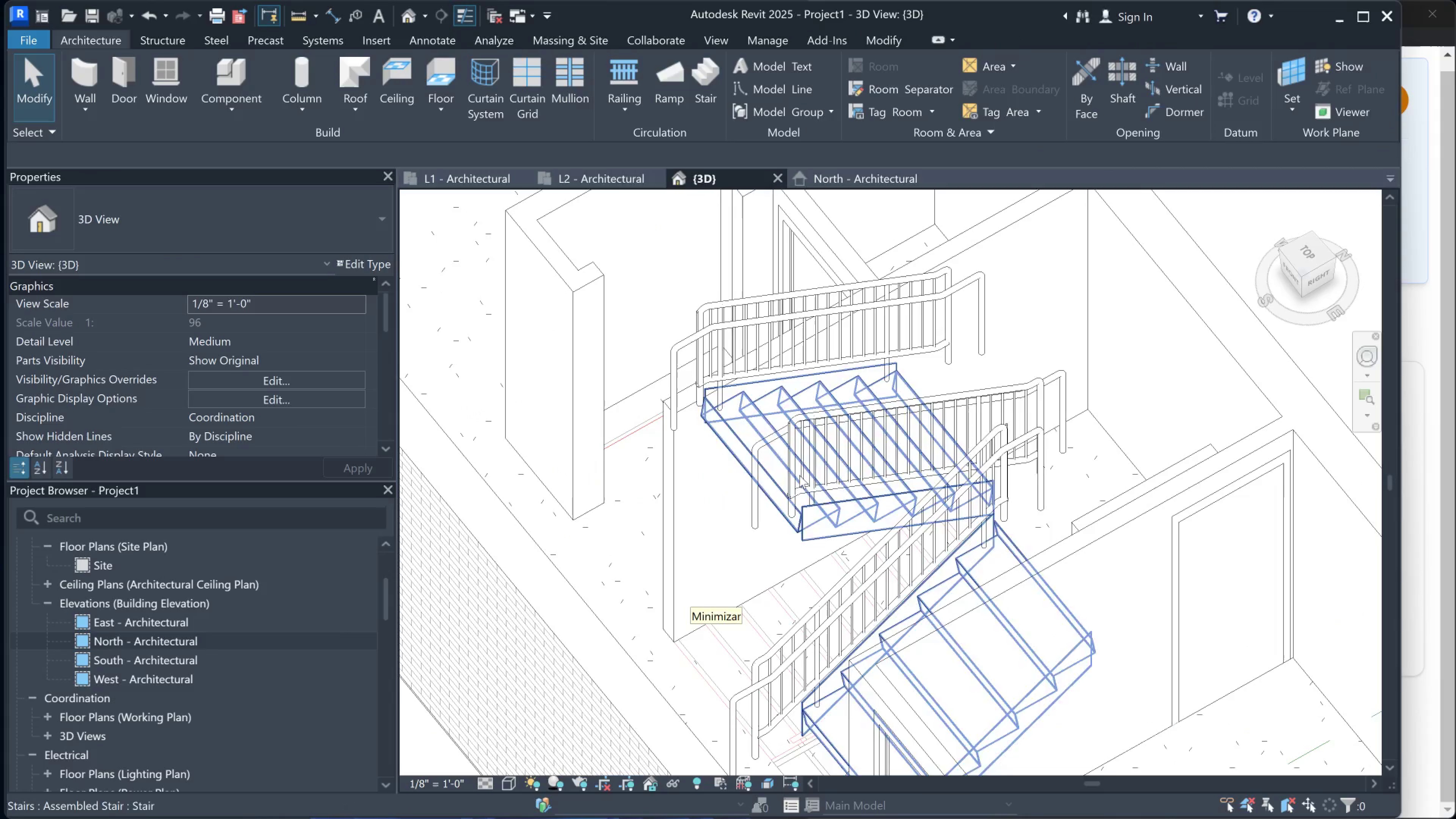 
left_click([792, 489])
 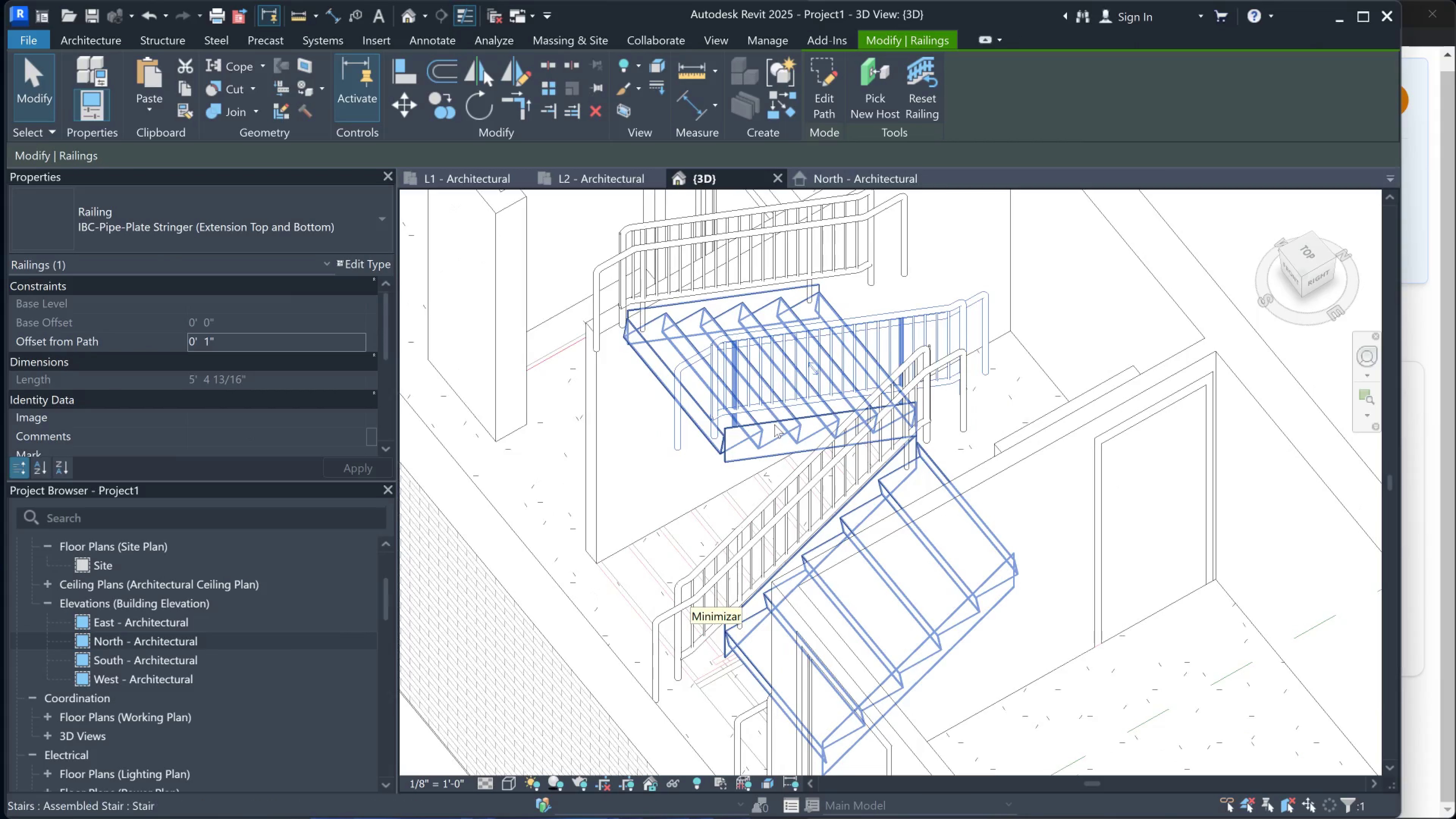 
left_click([756, 433])
 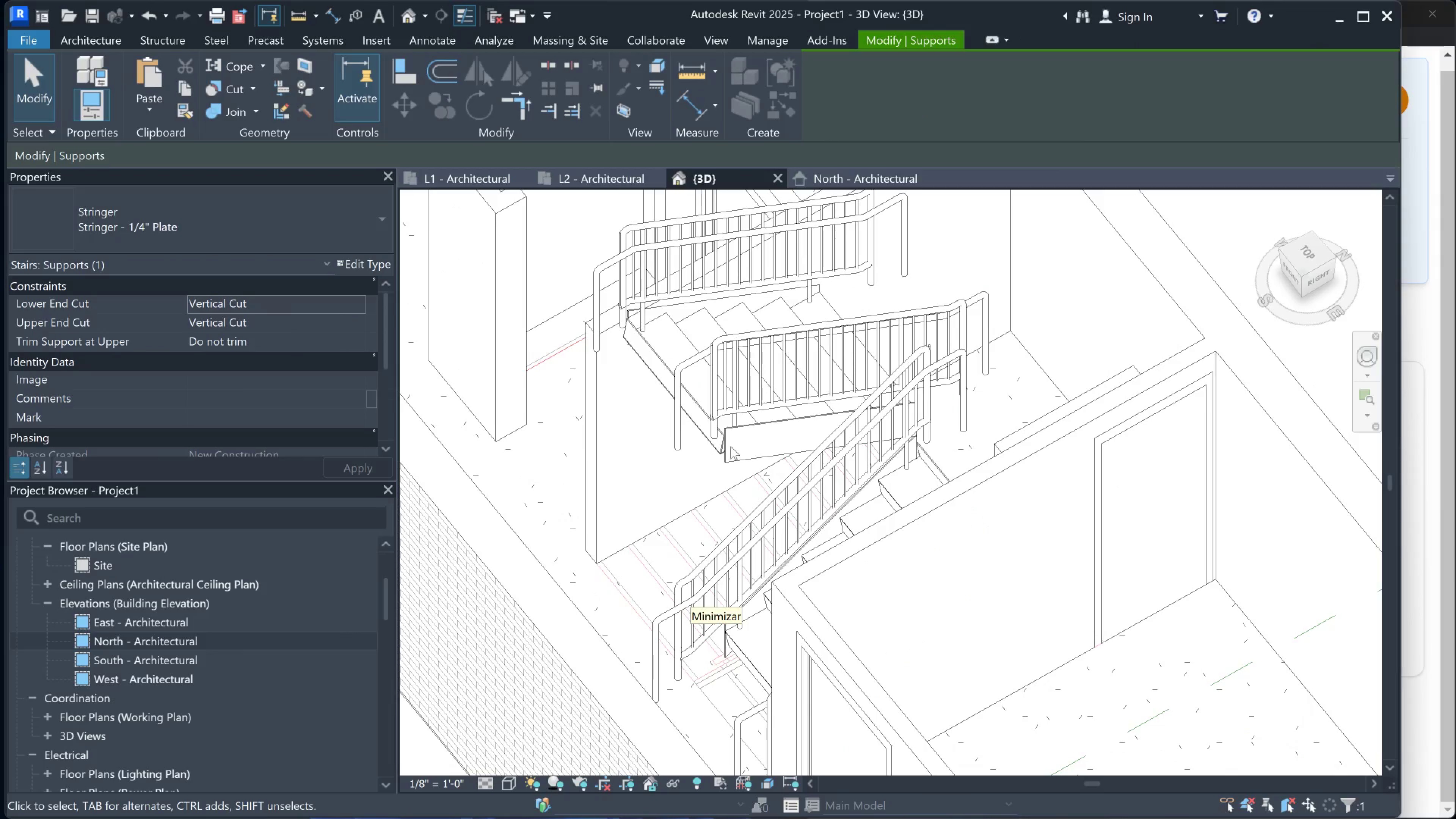 
left_click([721, 447])
 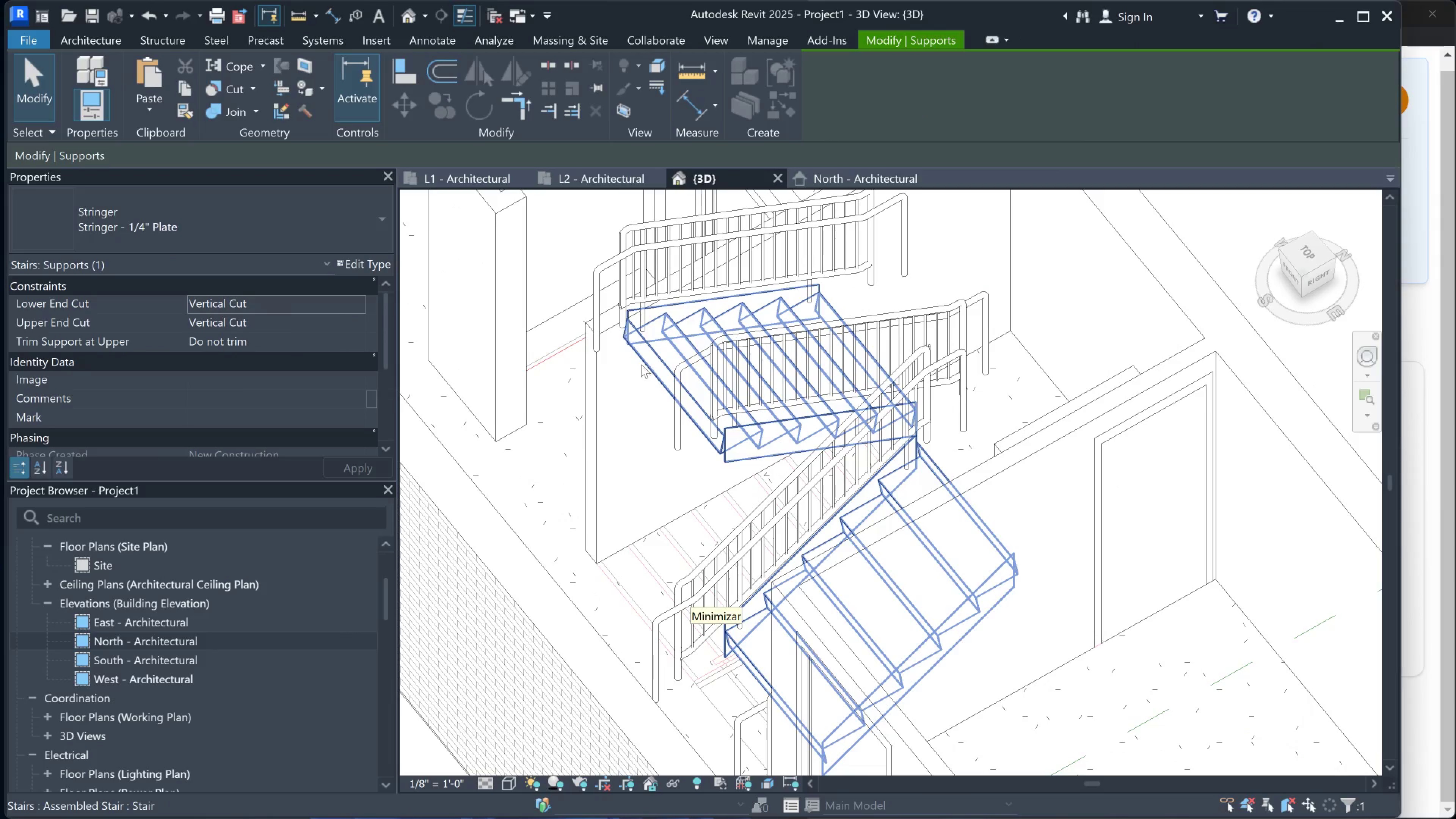 
left_click([654, 360])
 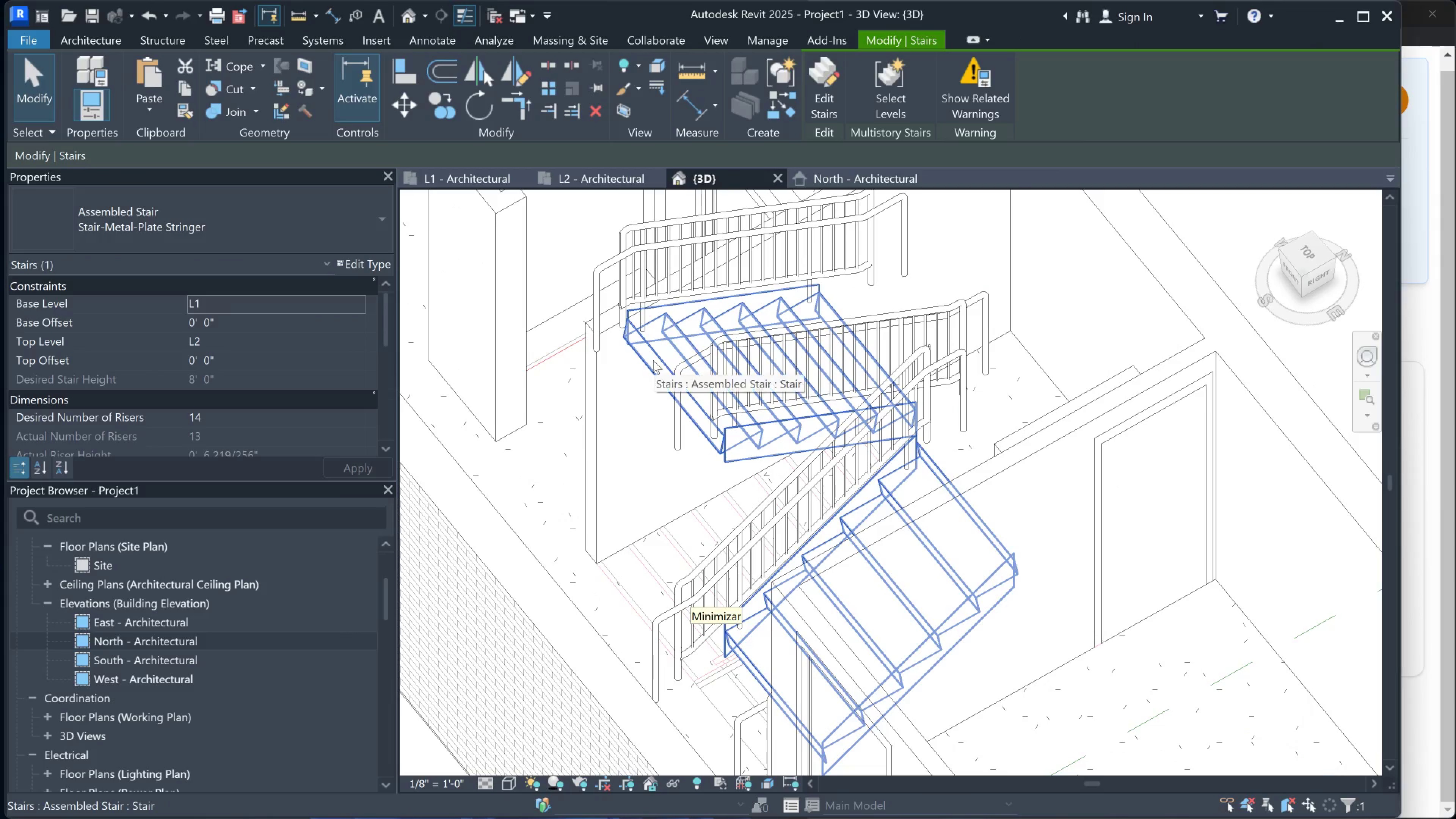 
scroll: coordinate [637, 371], scroll_direction: down, amount: 3.0
 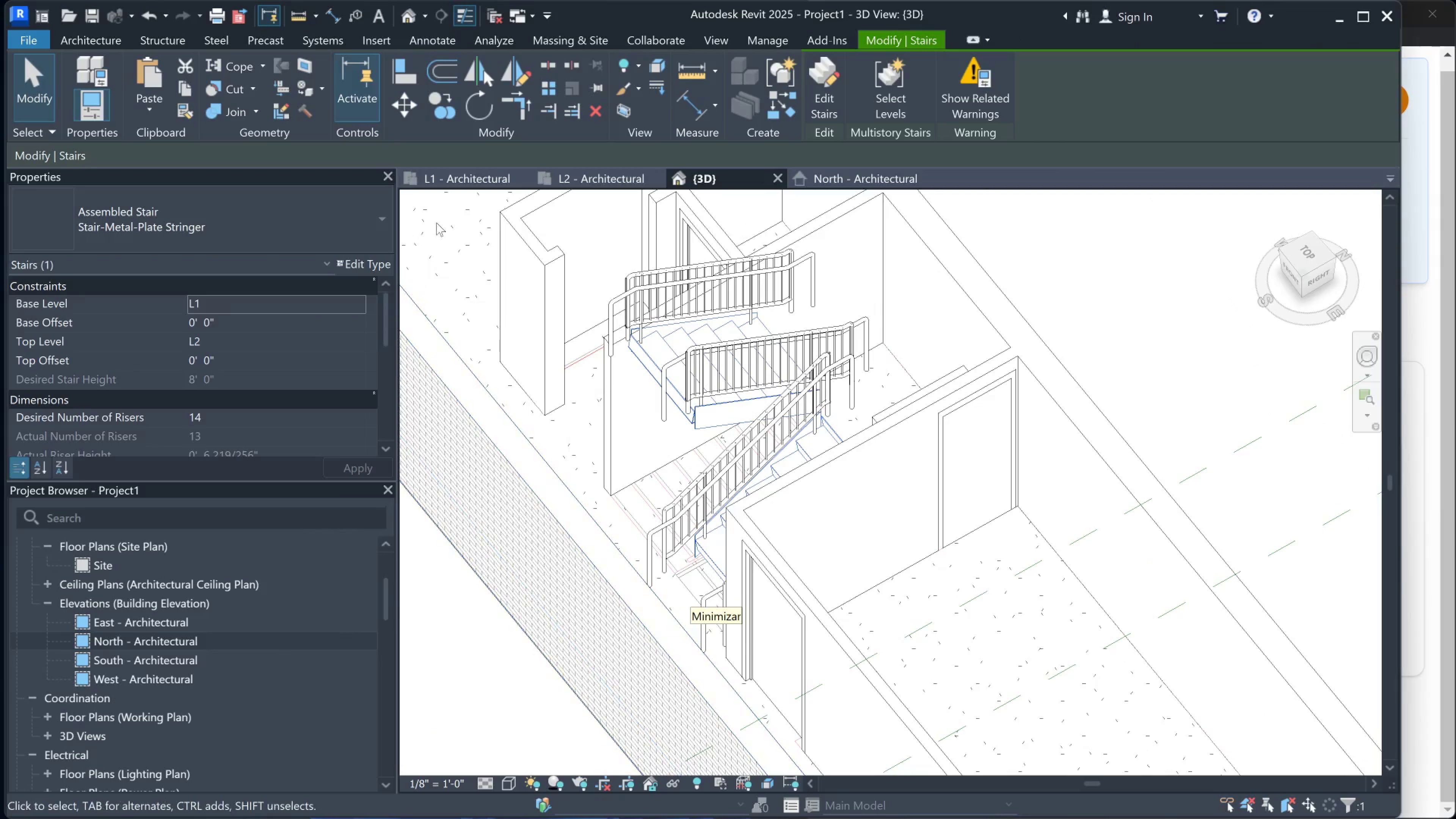 
left_click([467, 179])
 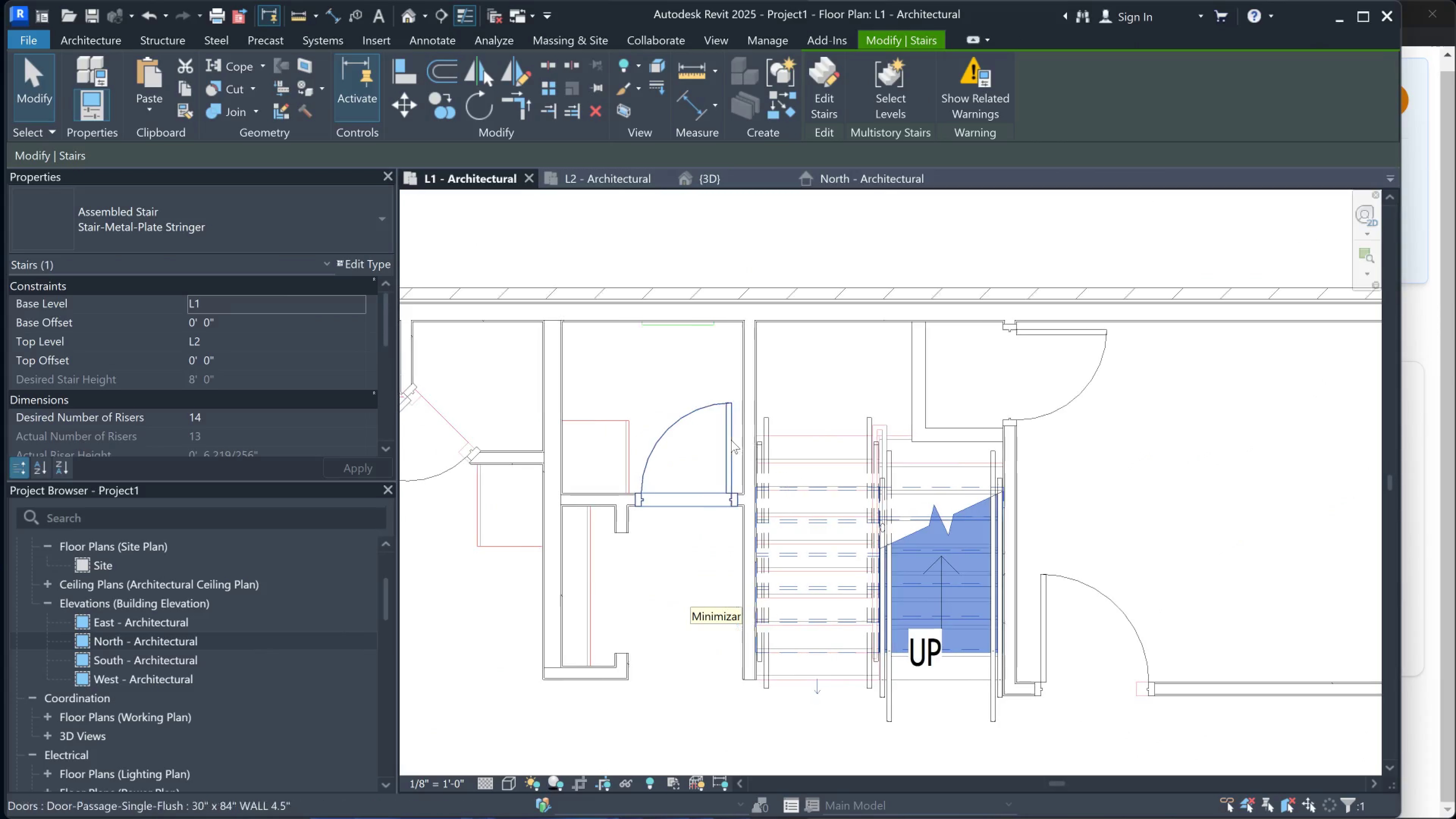 
key(Escape)
 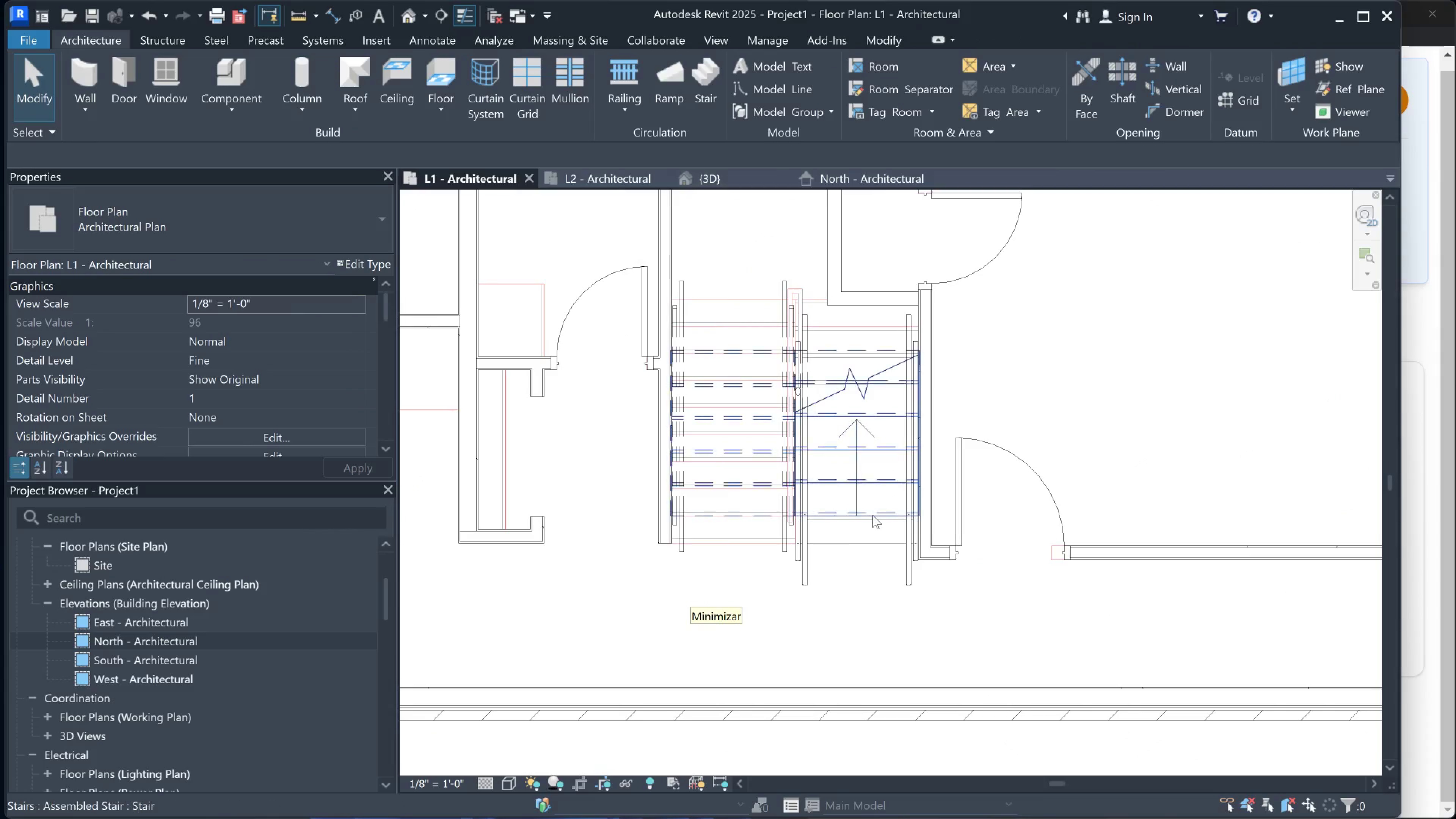 
left_click([872, 515])
 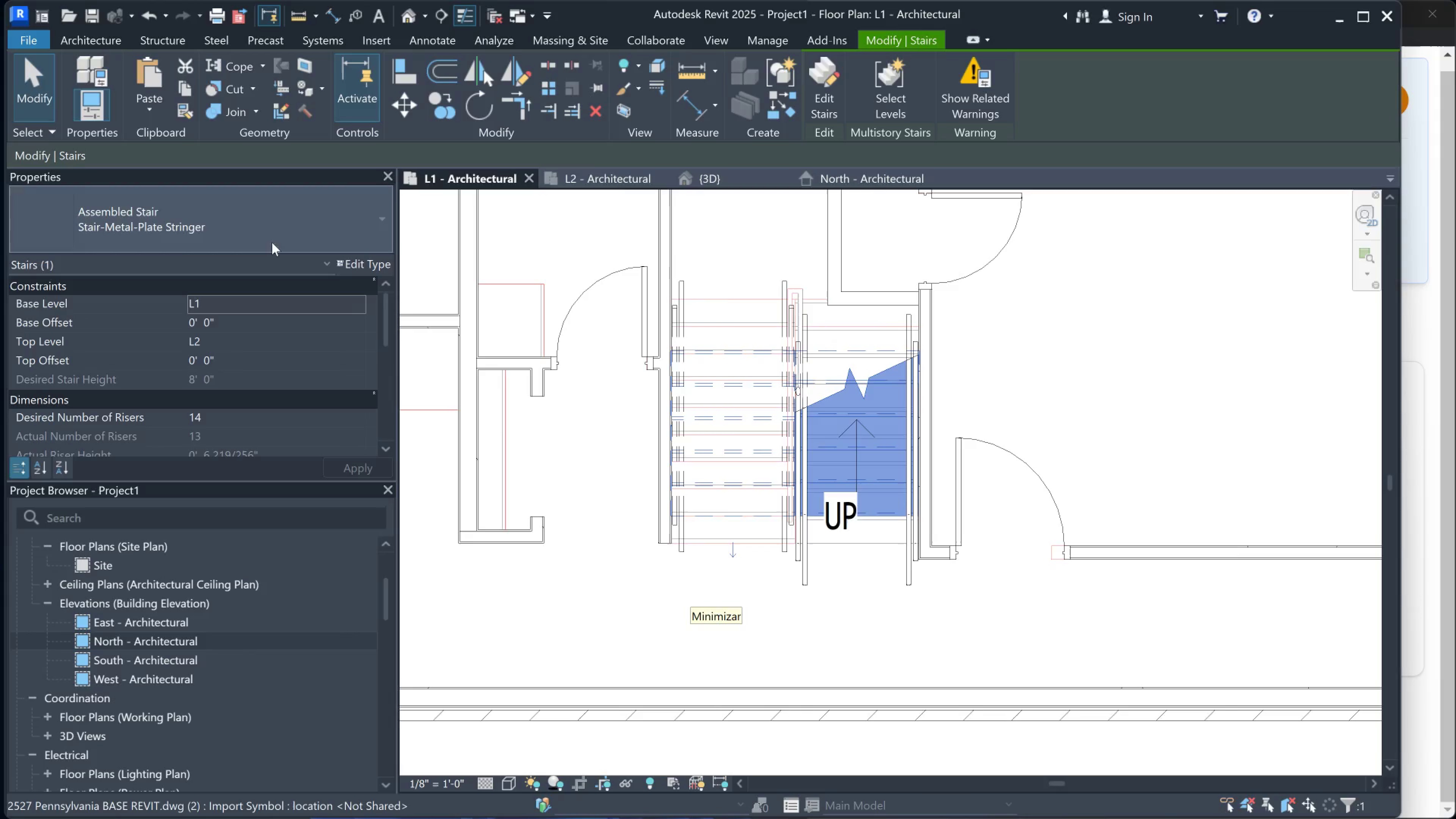 
left_click([228, 342])
 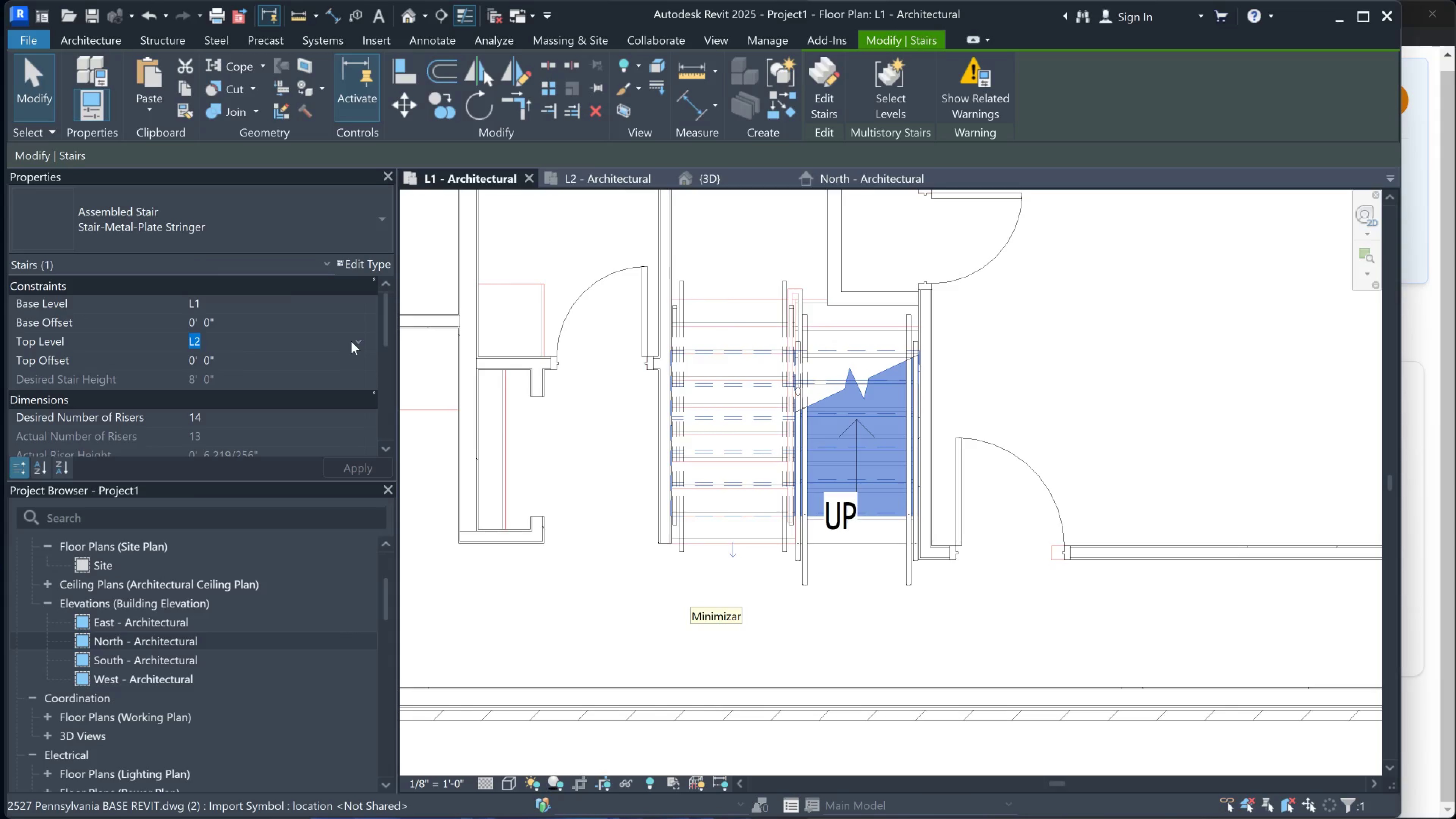 
left_click([279, 364])
 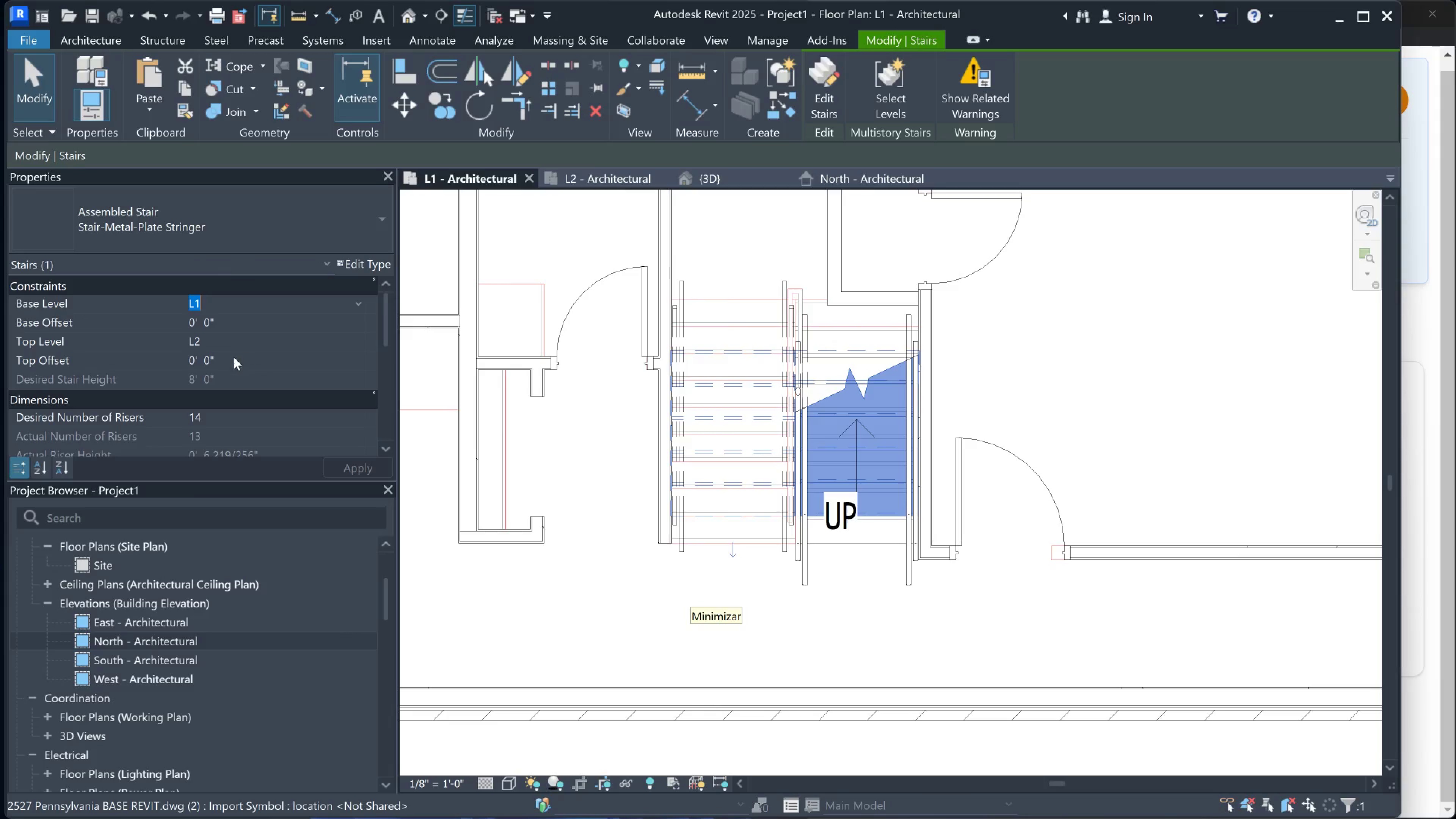 
scroll: coordinate [229, 357], scroll_direction: down, amount: 2.0
 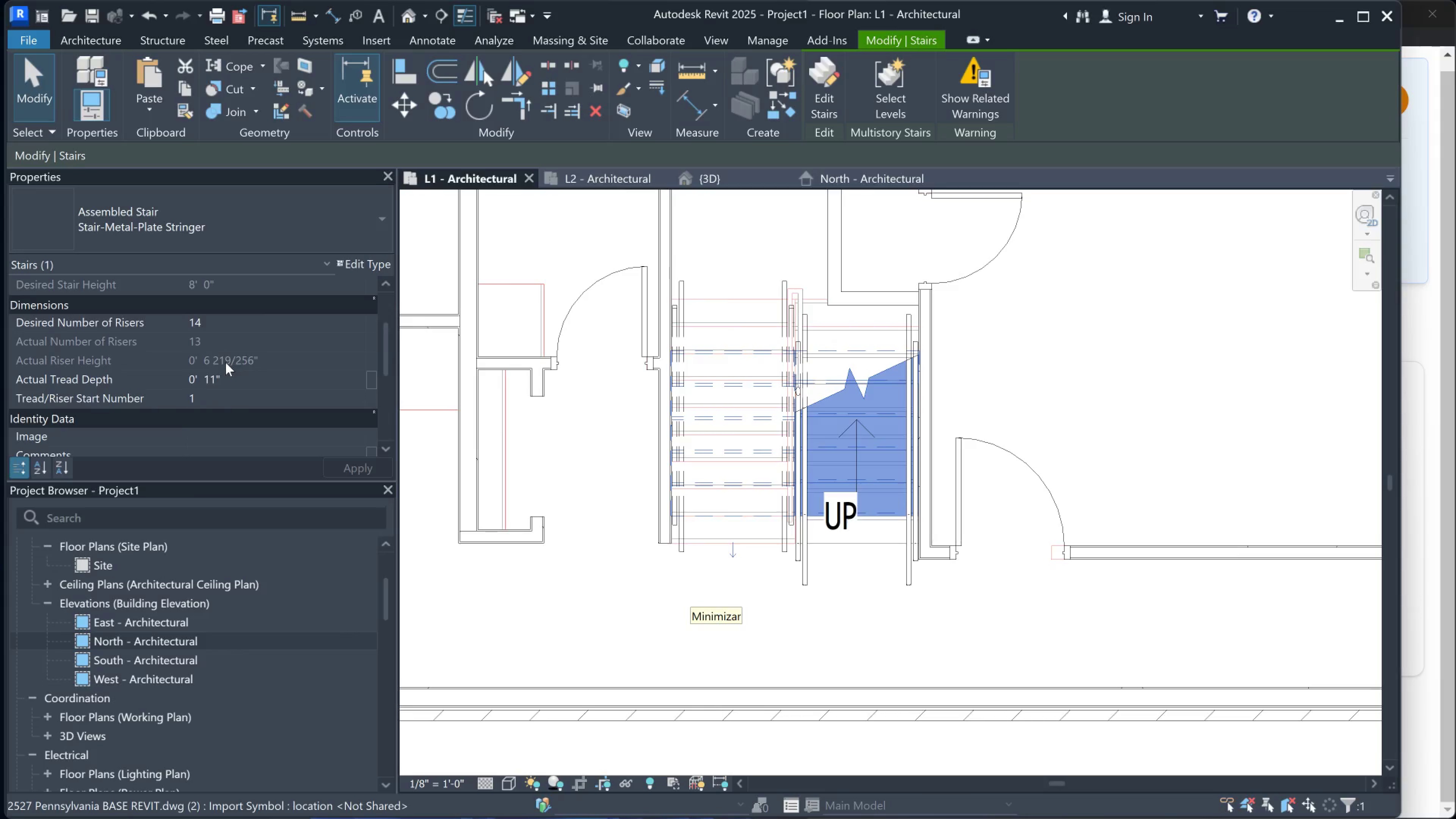 
scroll: coordinate [226, 362], scroll_direction: up, amount: 1.0
 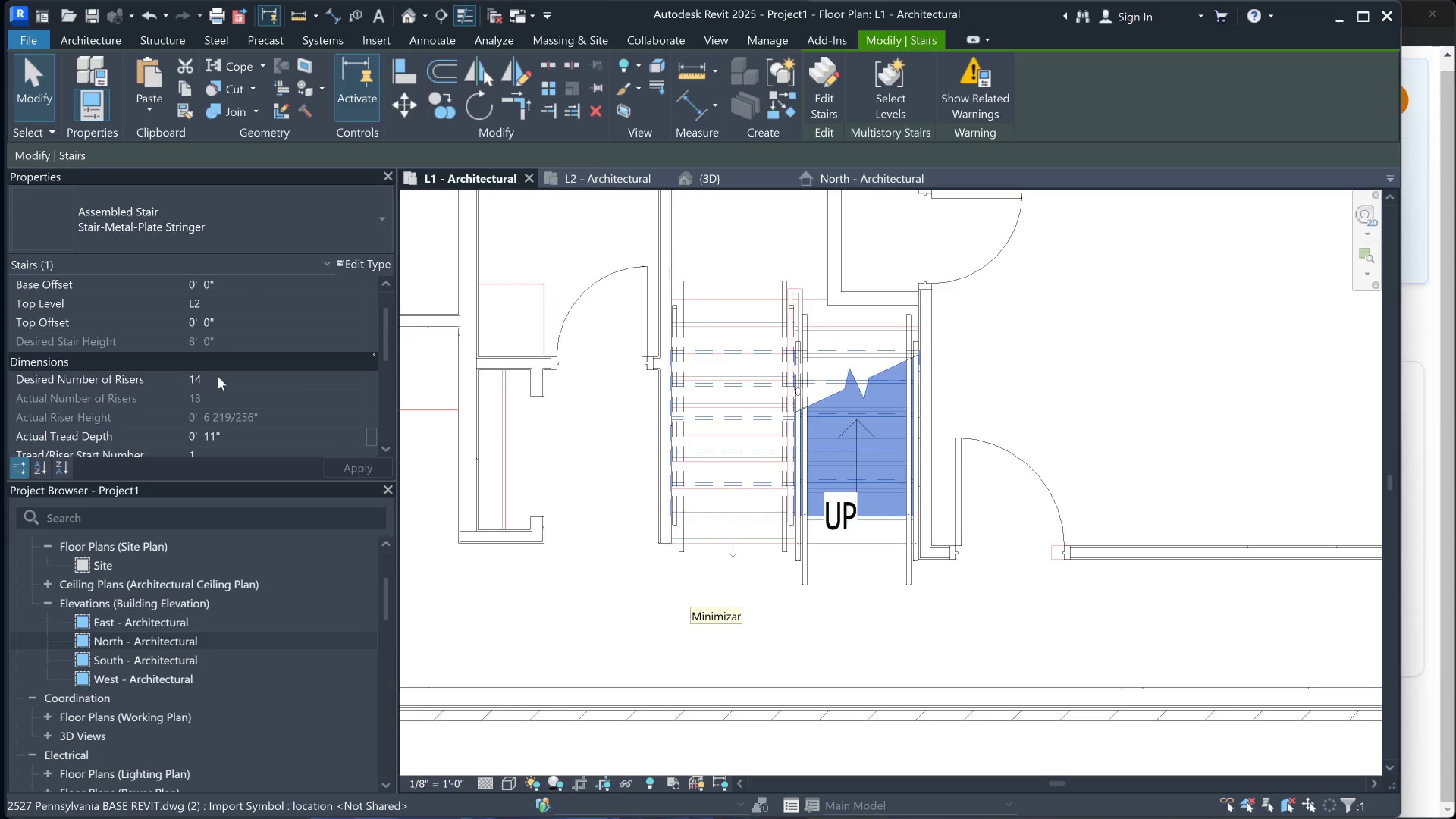 
left_click([213, 377])
 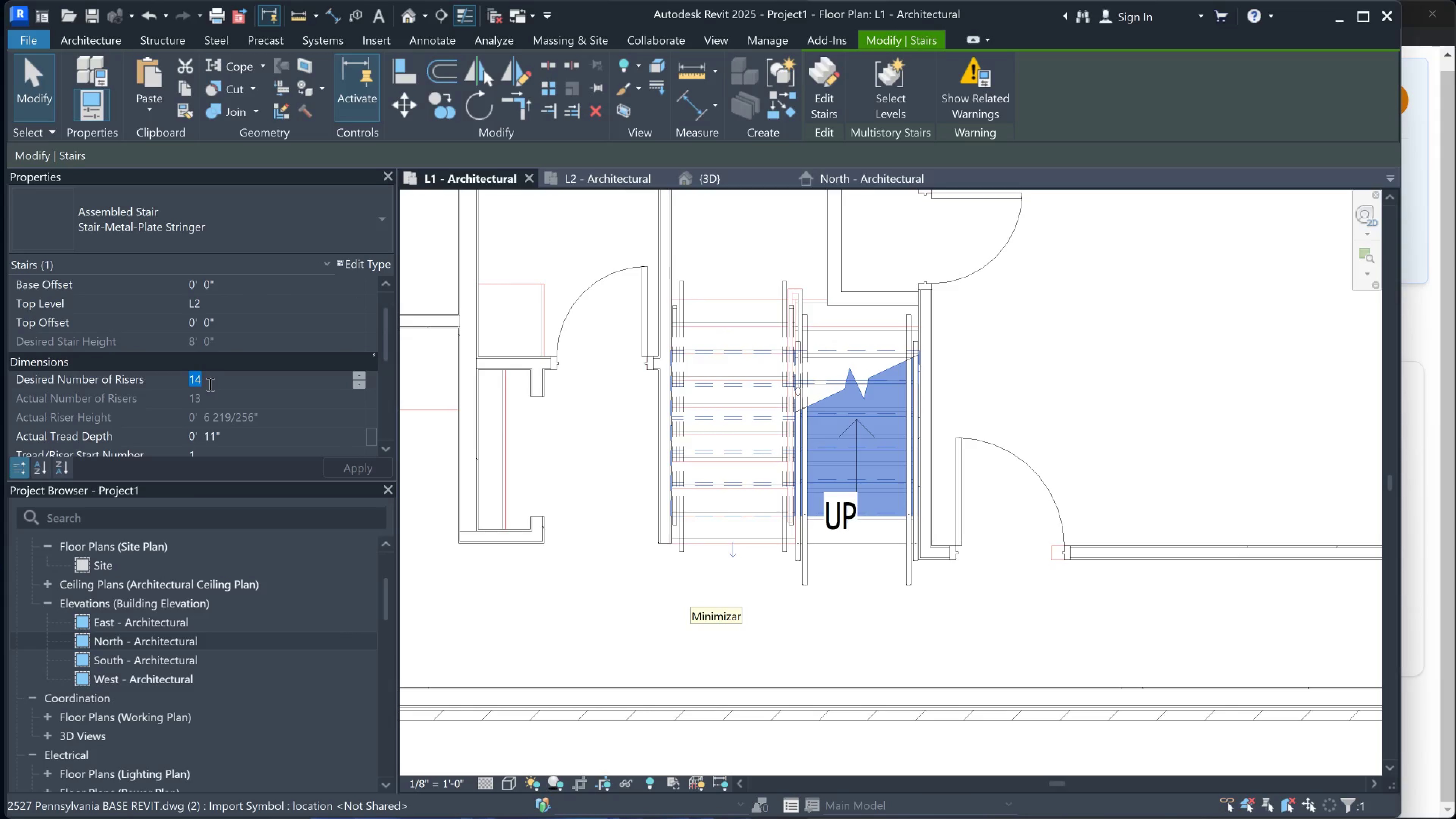 
left_click([208, 384])
 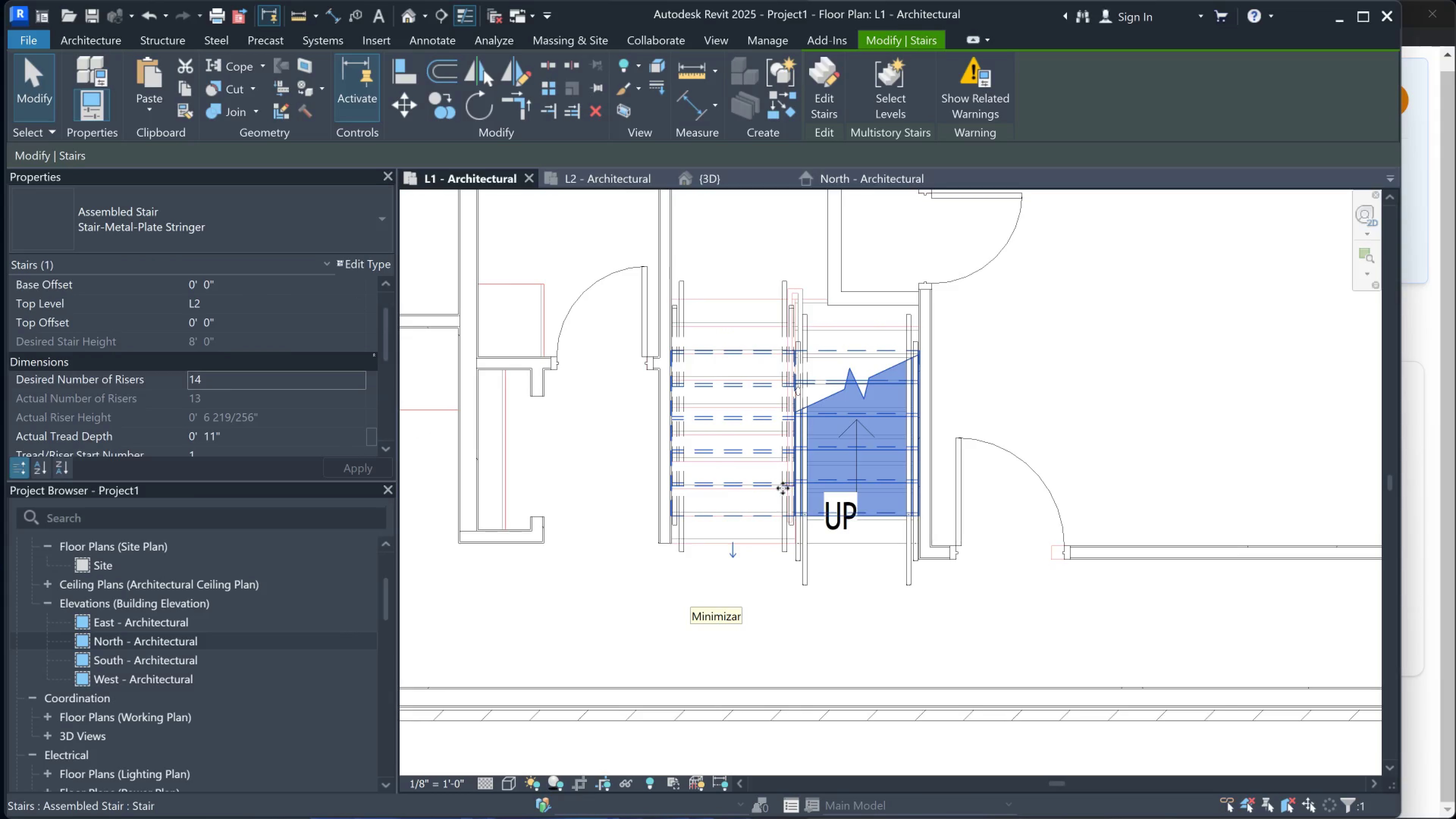 
left_click([781, 485])
 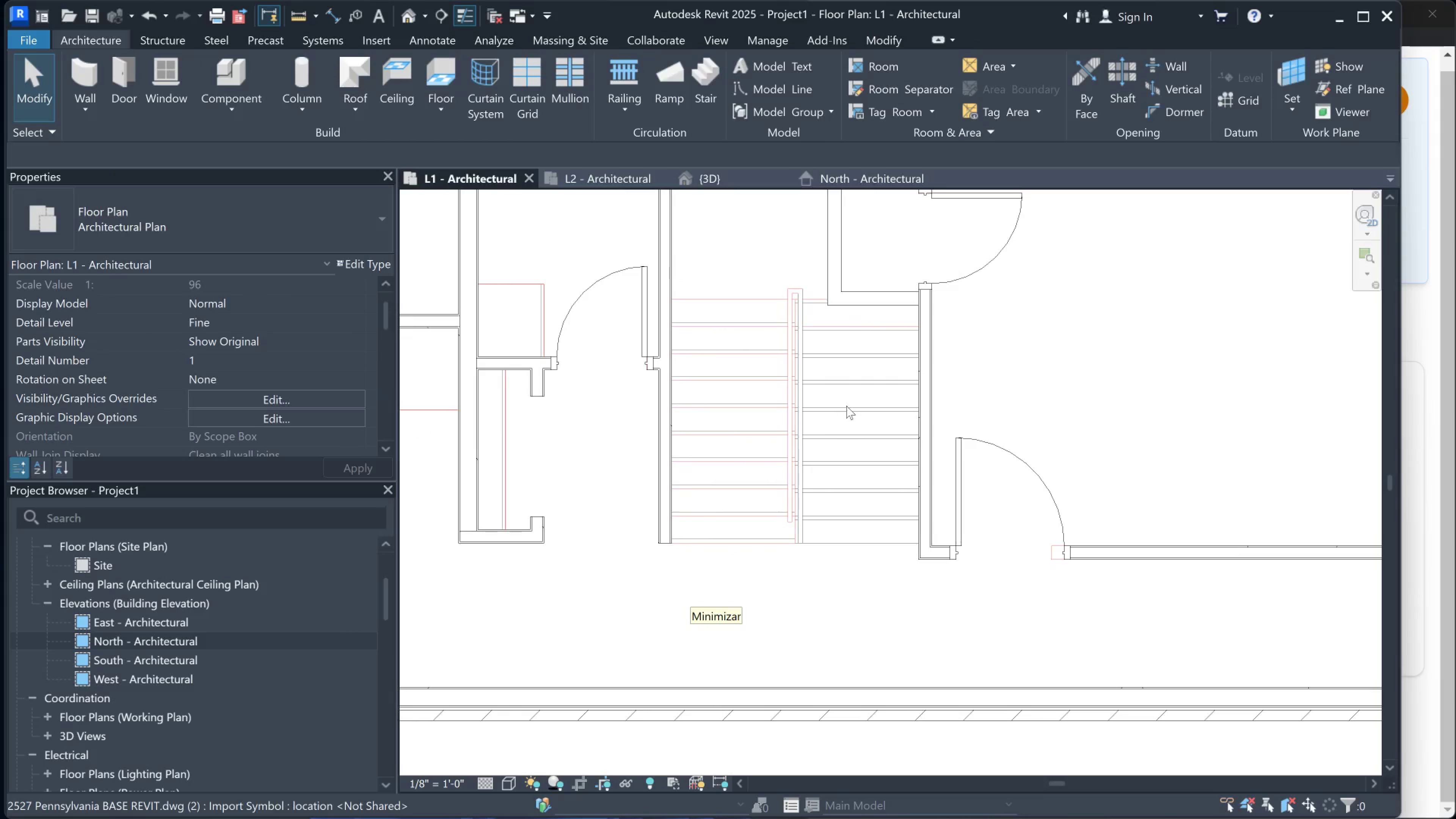 
scroll: coordinate [843, 324], scroll_direction: down, amount: 1.0
 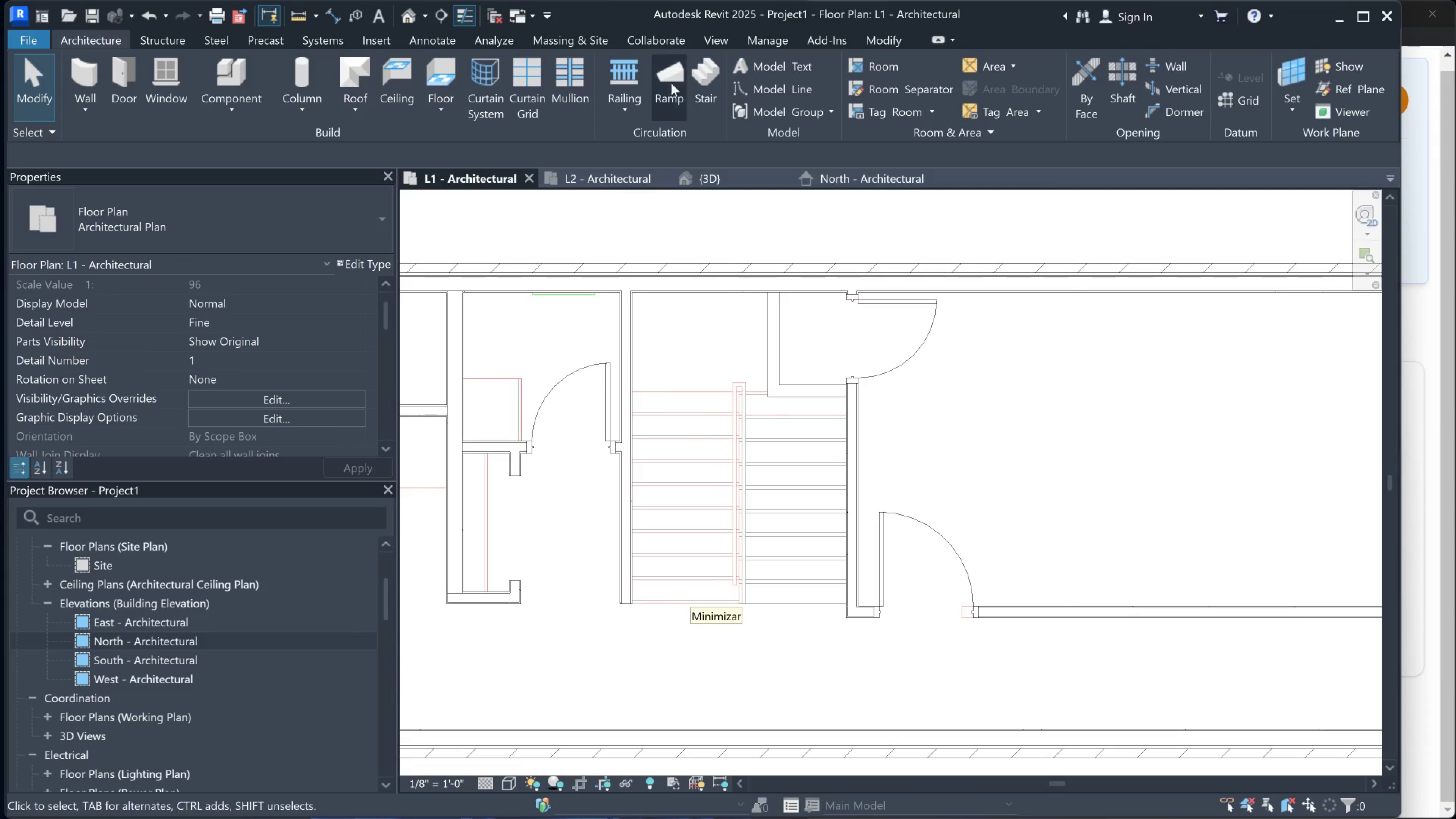 
left_click([718, 72])
 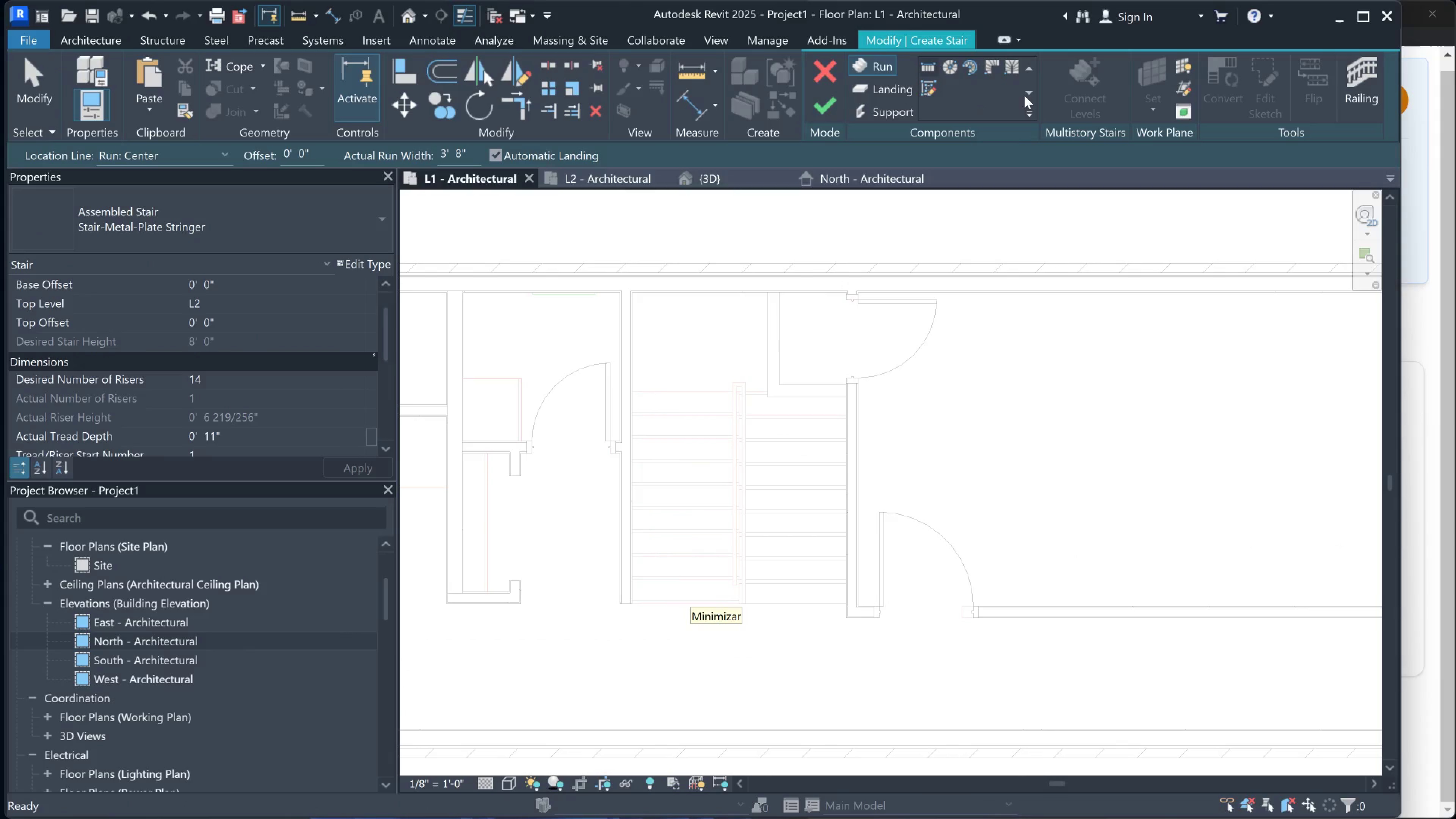 
scroll: coordinate [971, 85], scroll_direction: down, amount: 1.0
 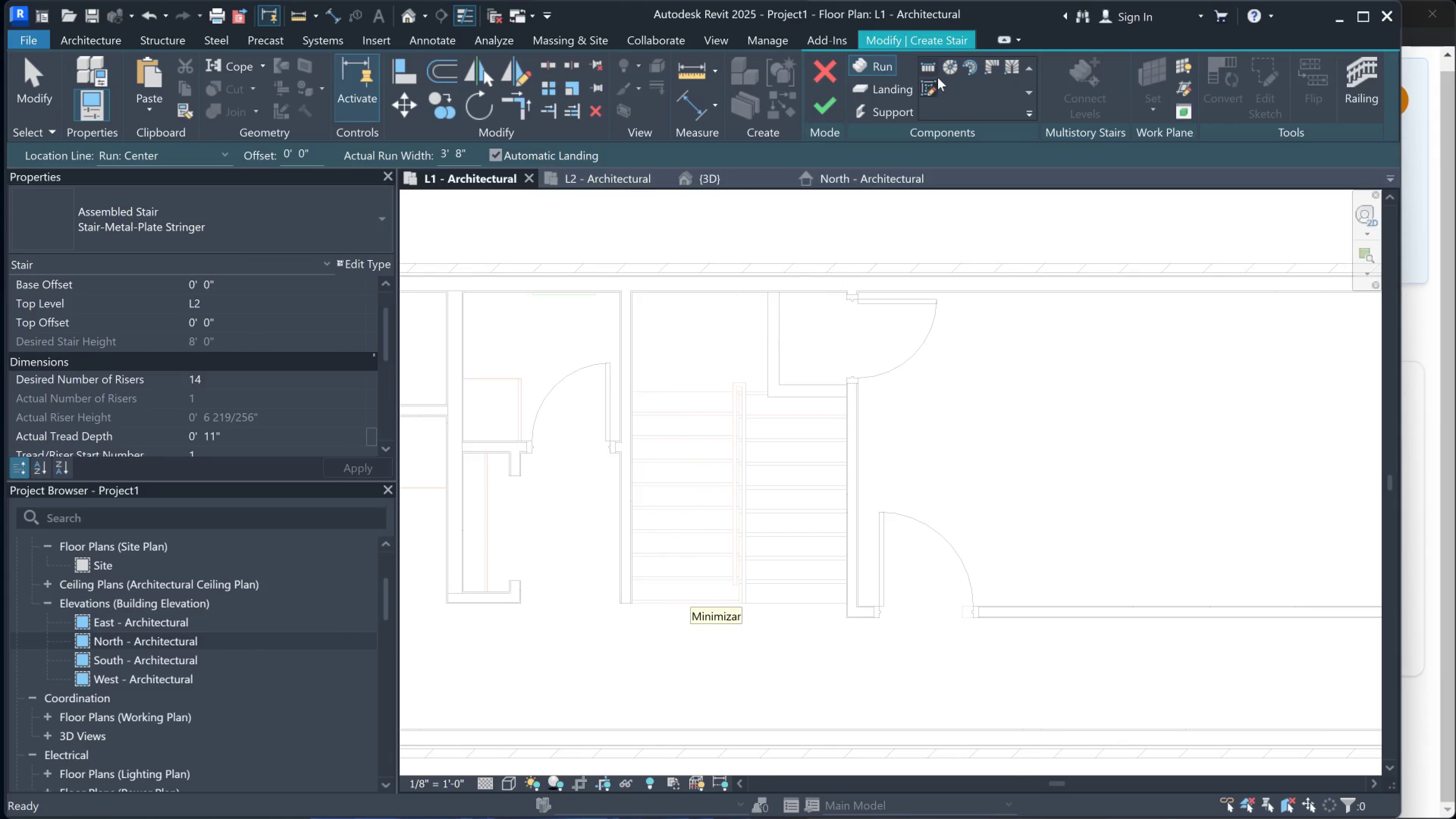 
mouse_move([928, 76])
 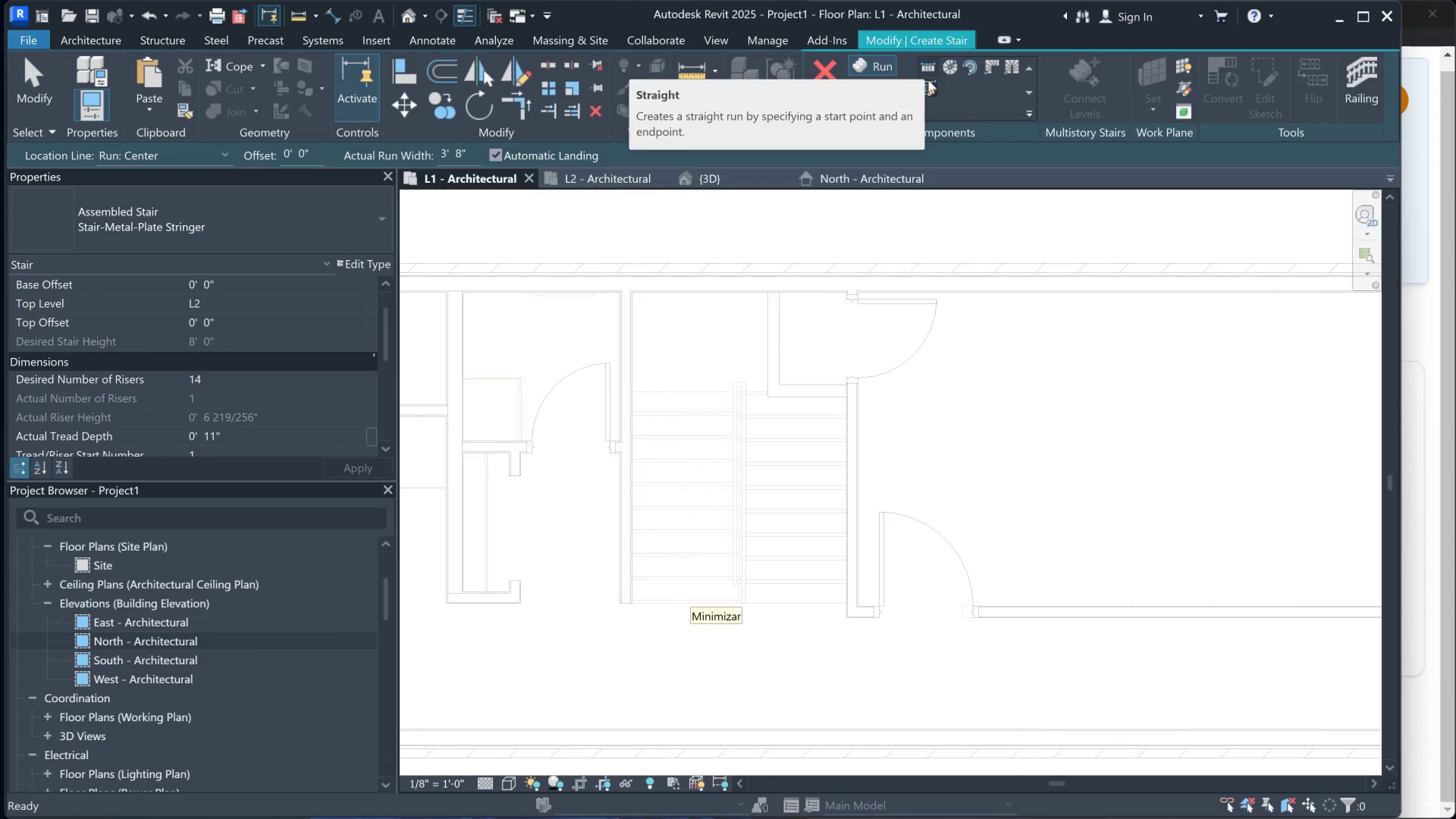 
mouse_move([928, 76])
 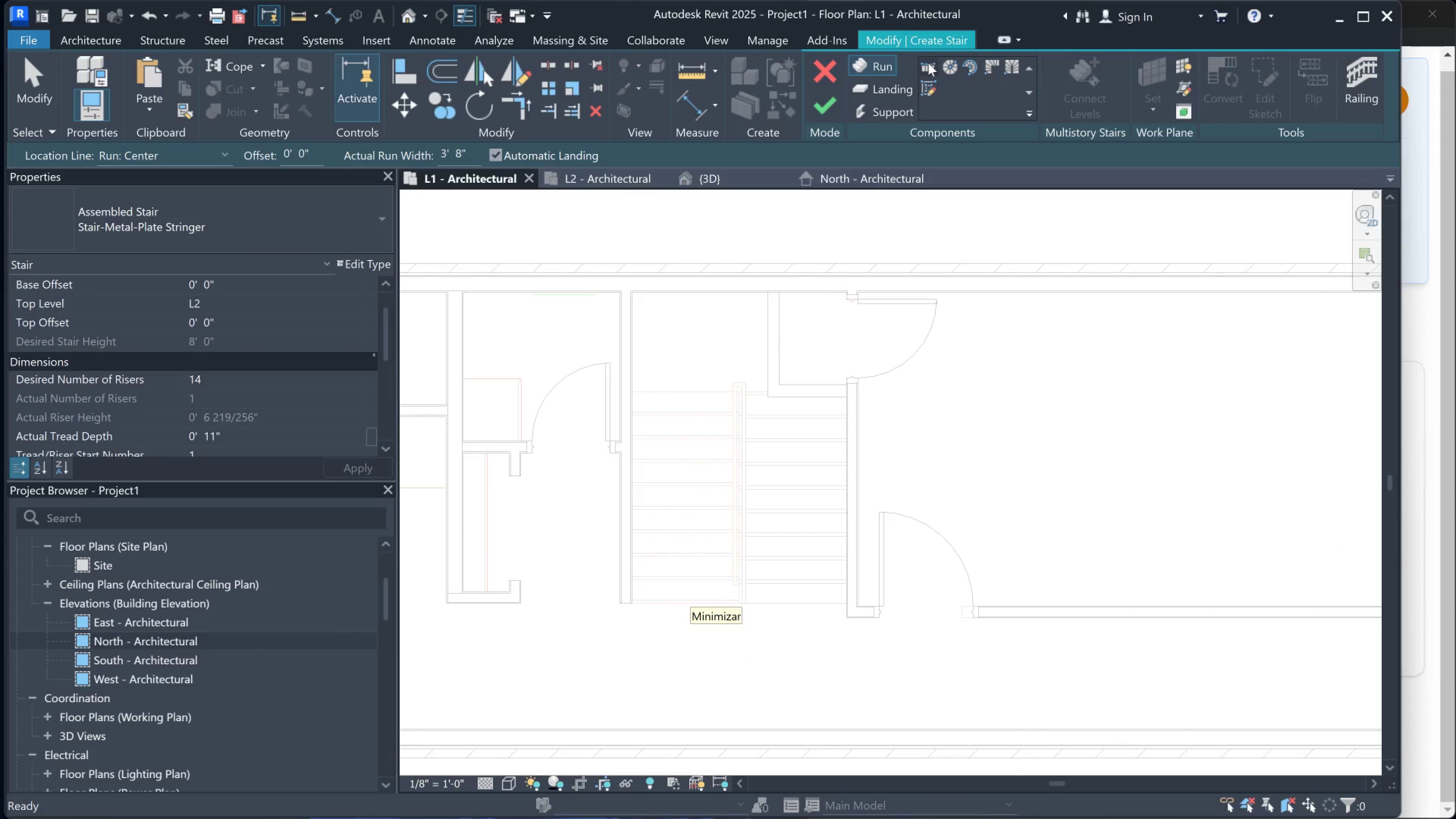 
left_click([928, 64])
 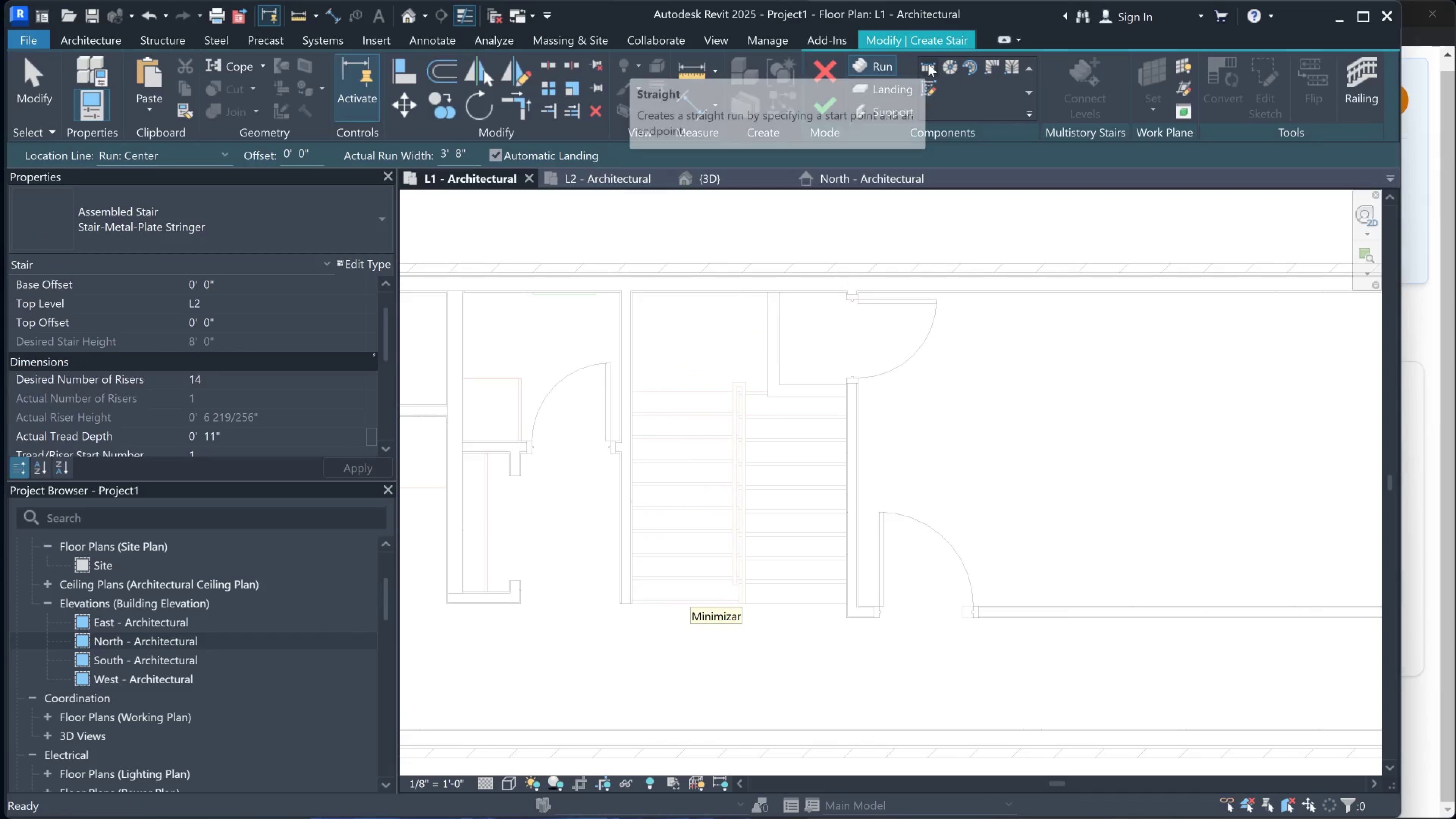 
left_click([928, 64])
 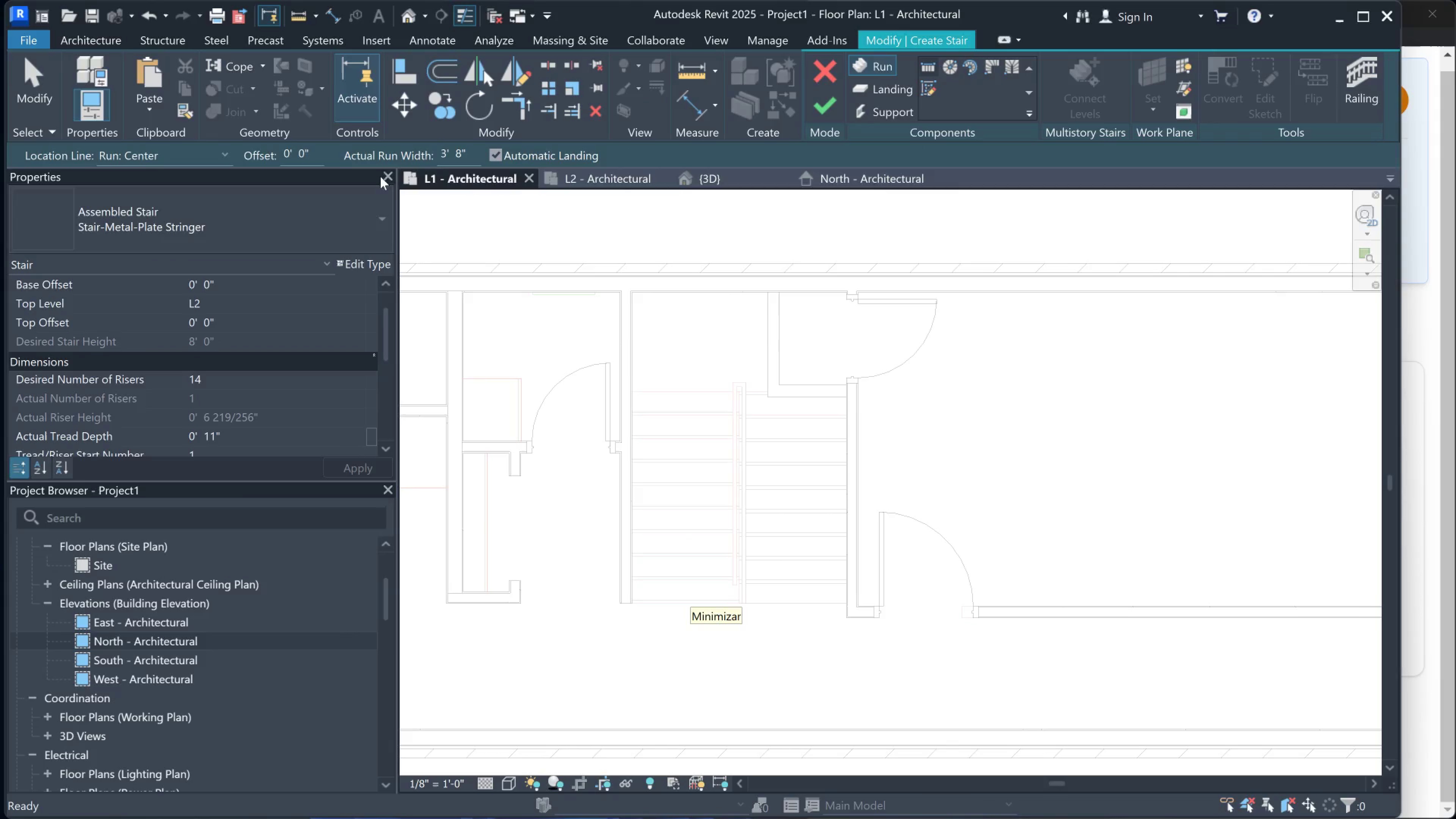 
scroll: coordinate [201, 419], scroll_direction: down, amount: 1.0
 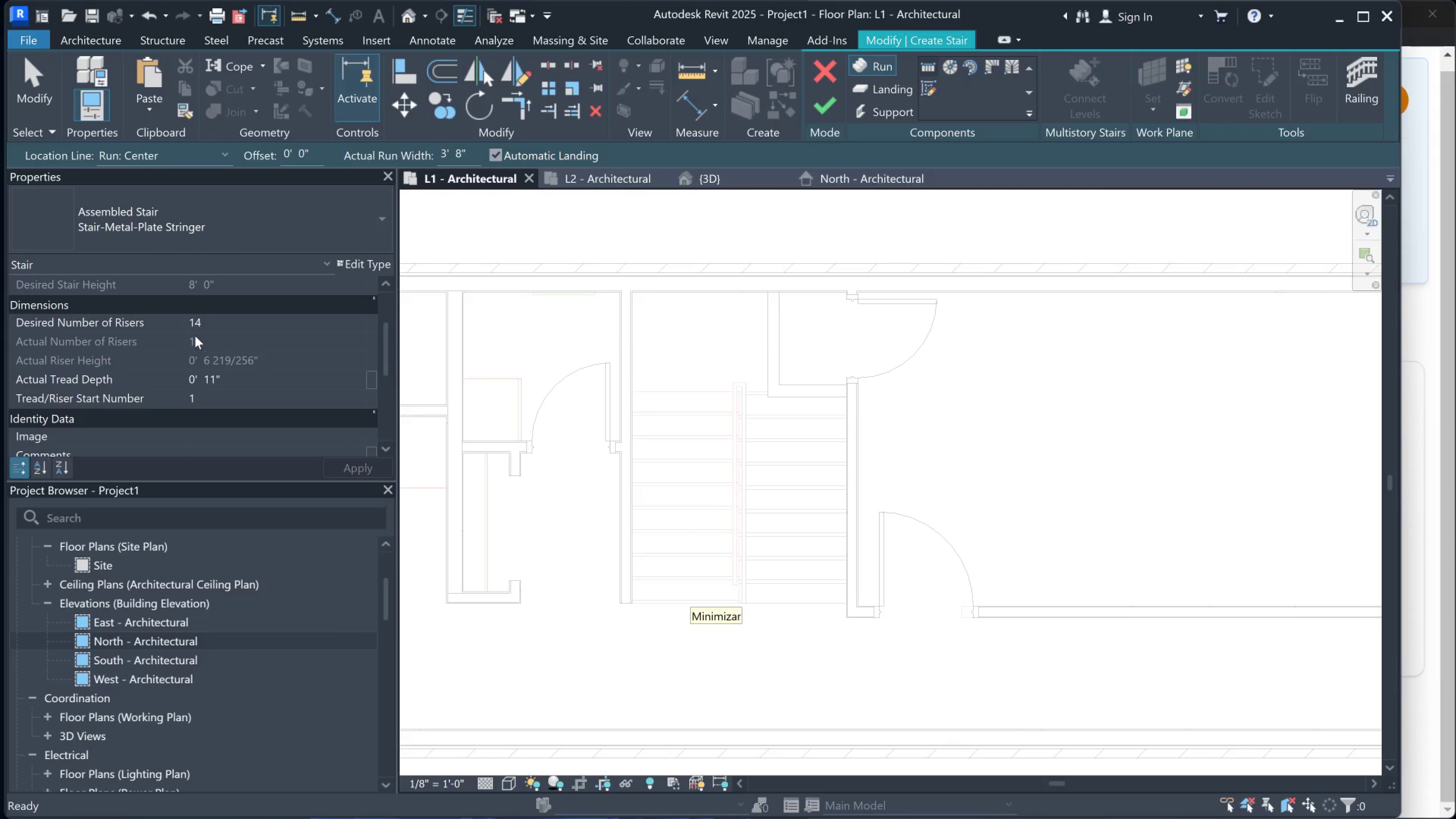 
left_click([196, 319])
 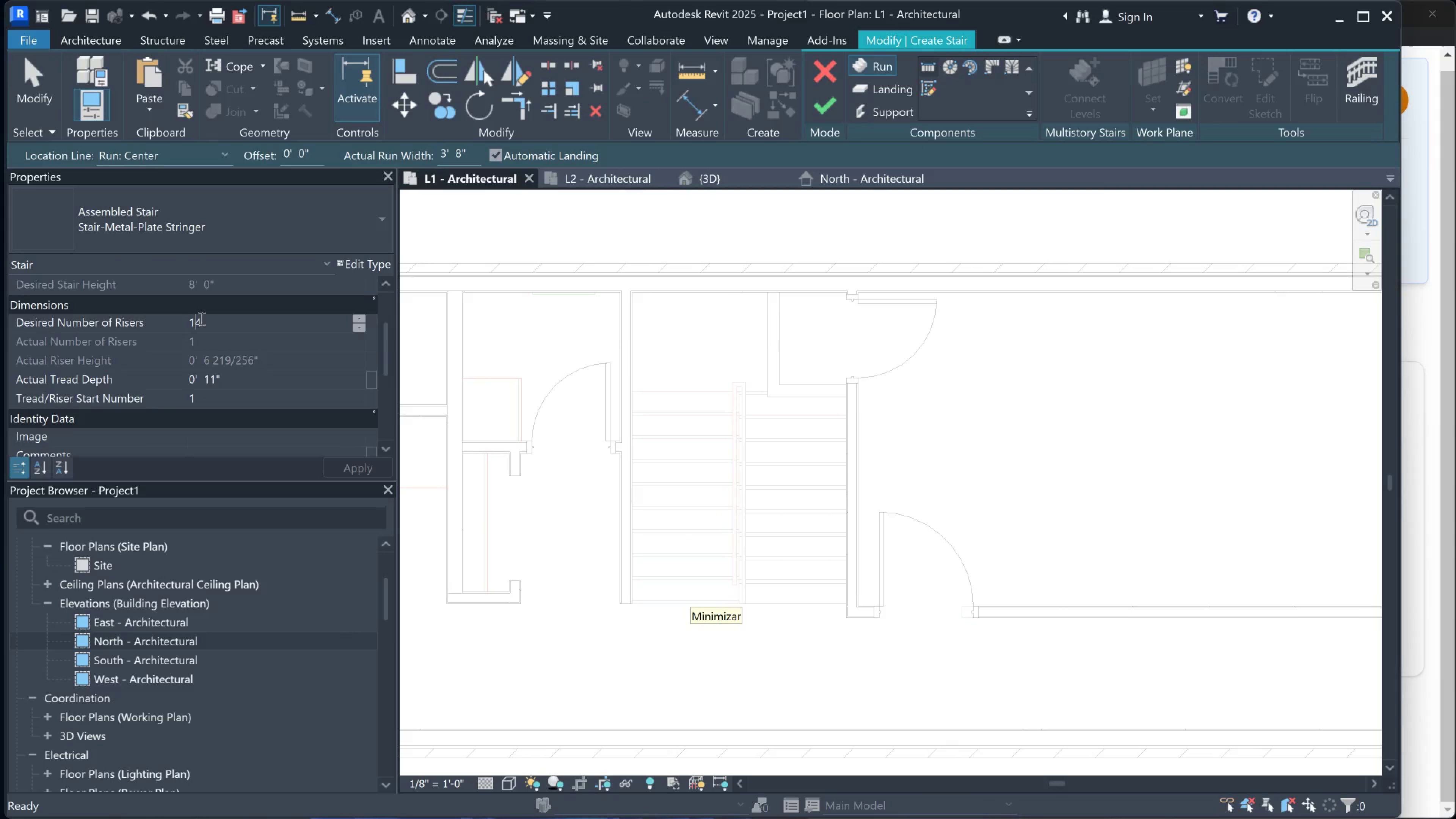 
left_click([201, 318])
 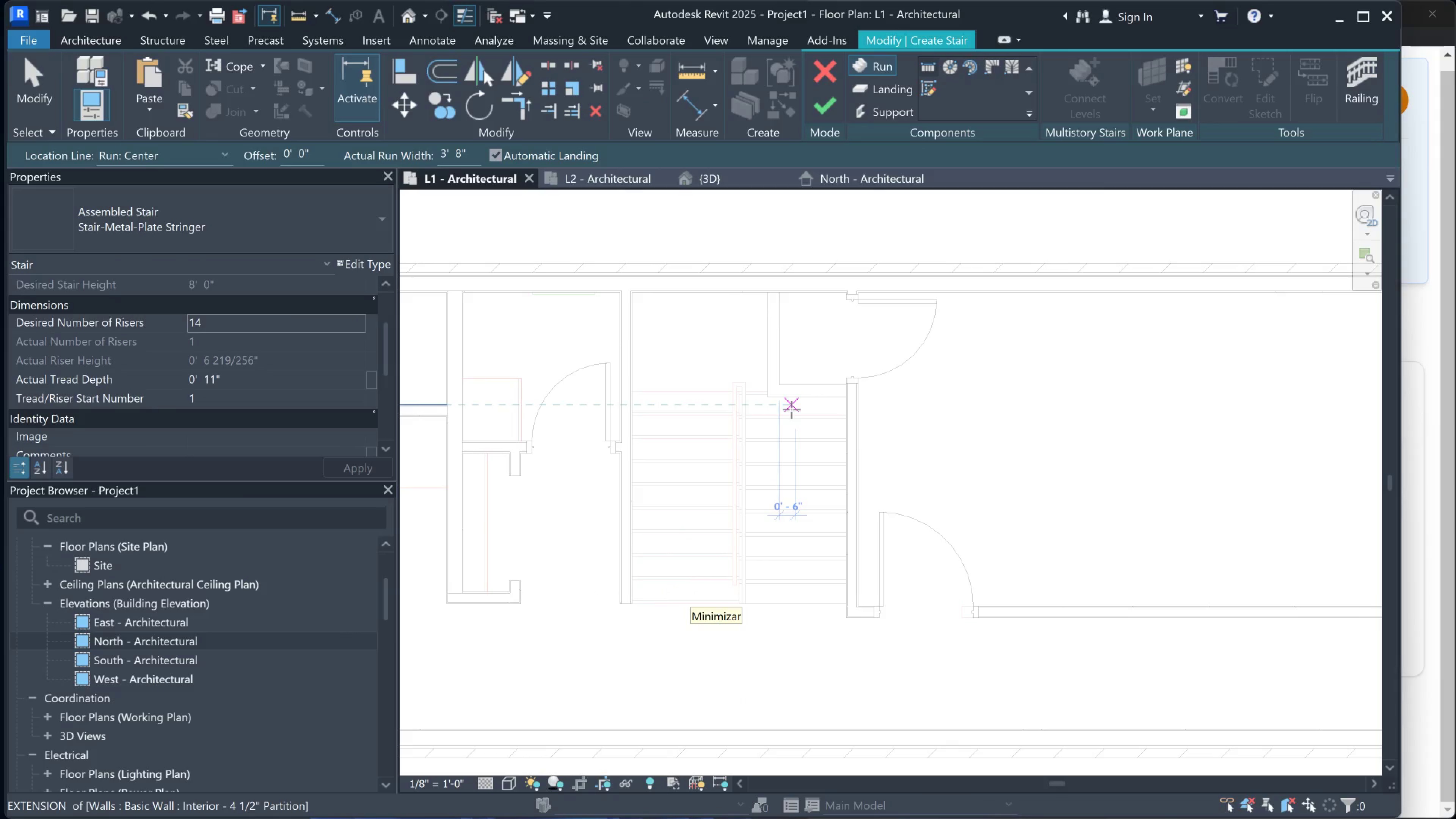 
wait(6.13)
 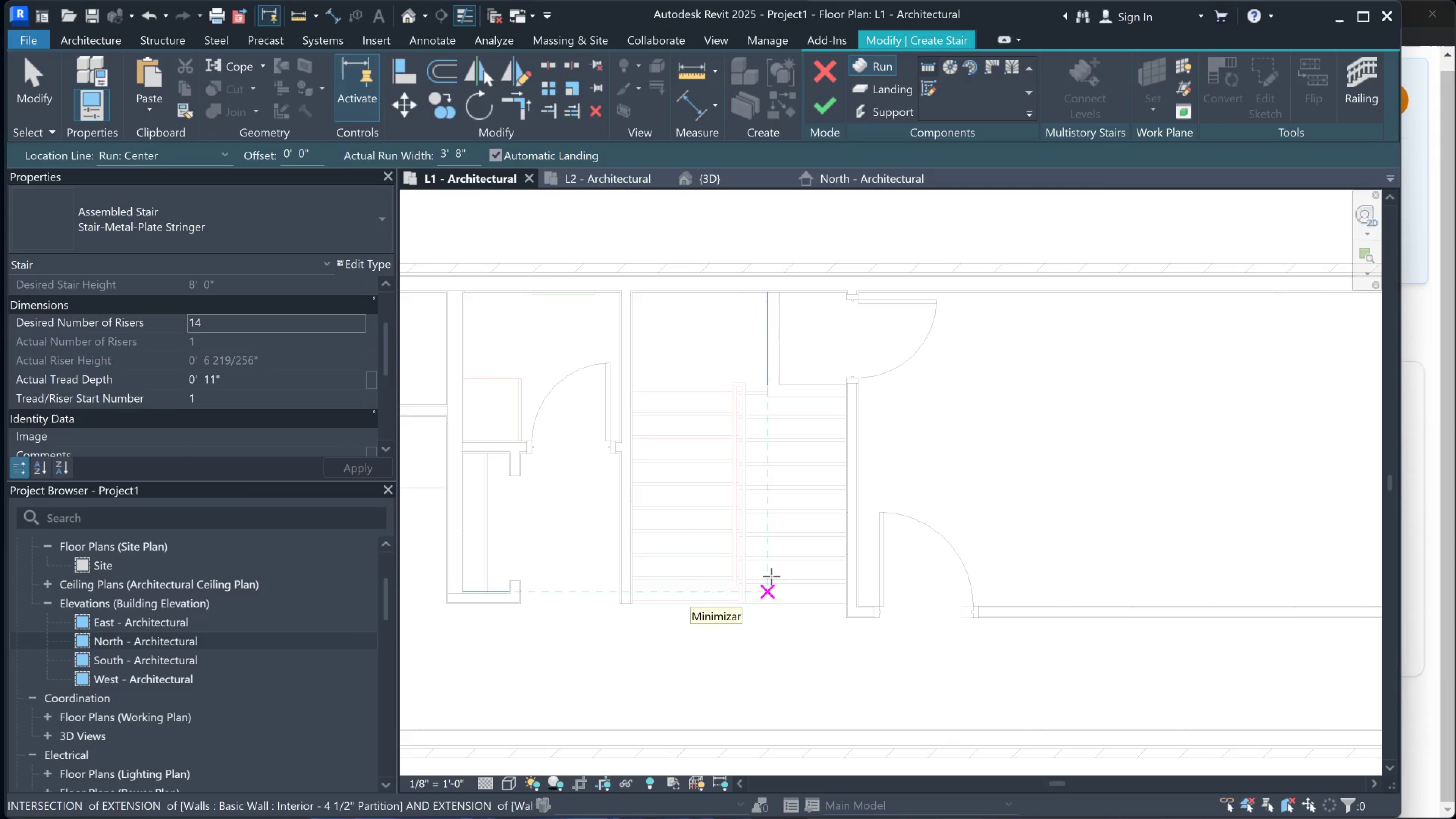 
left_click([207, 319])
 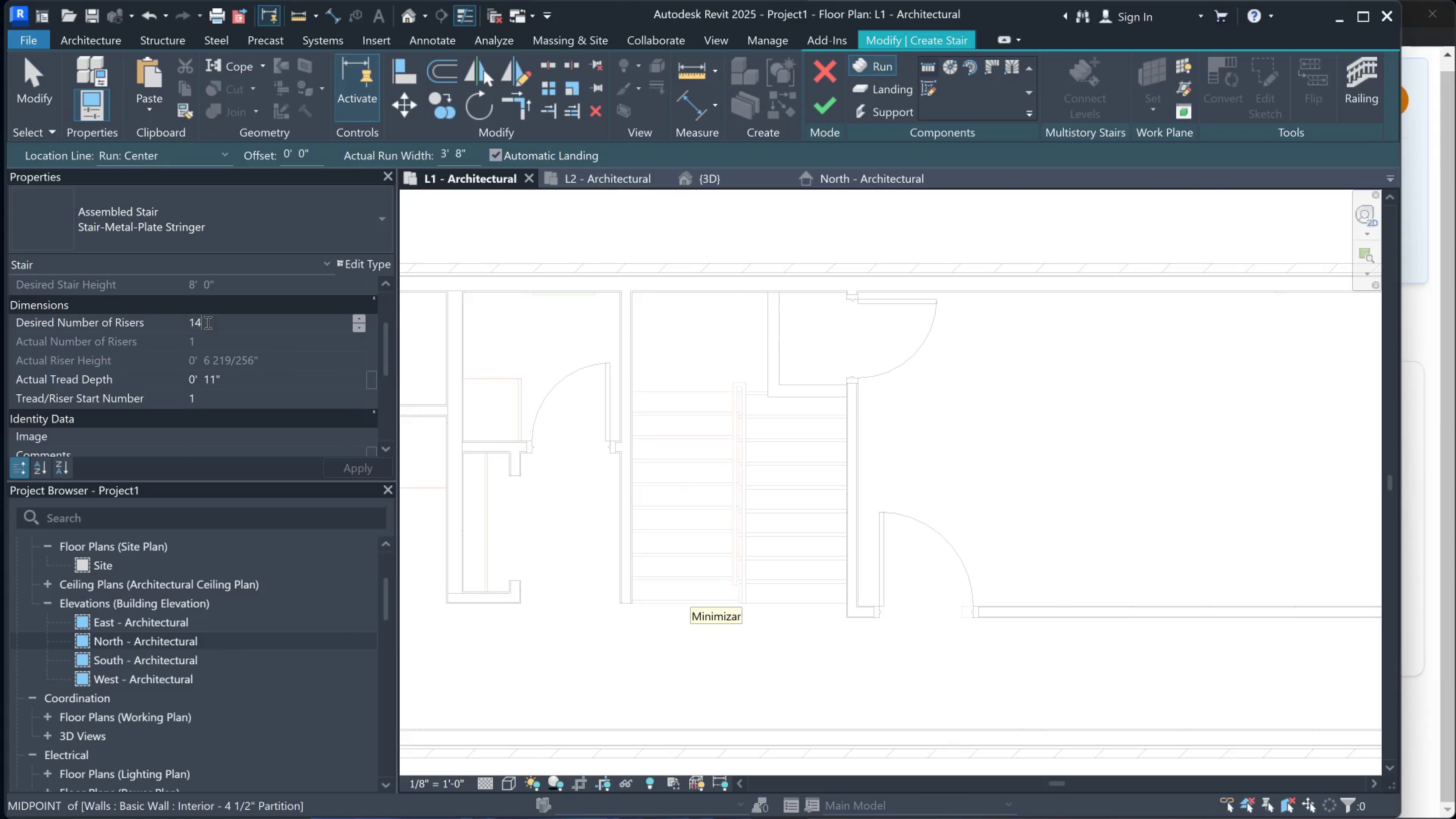 
left_click_drag(start_coordinate=[207, 322], to_coordinate=[197, 323])
 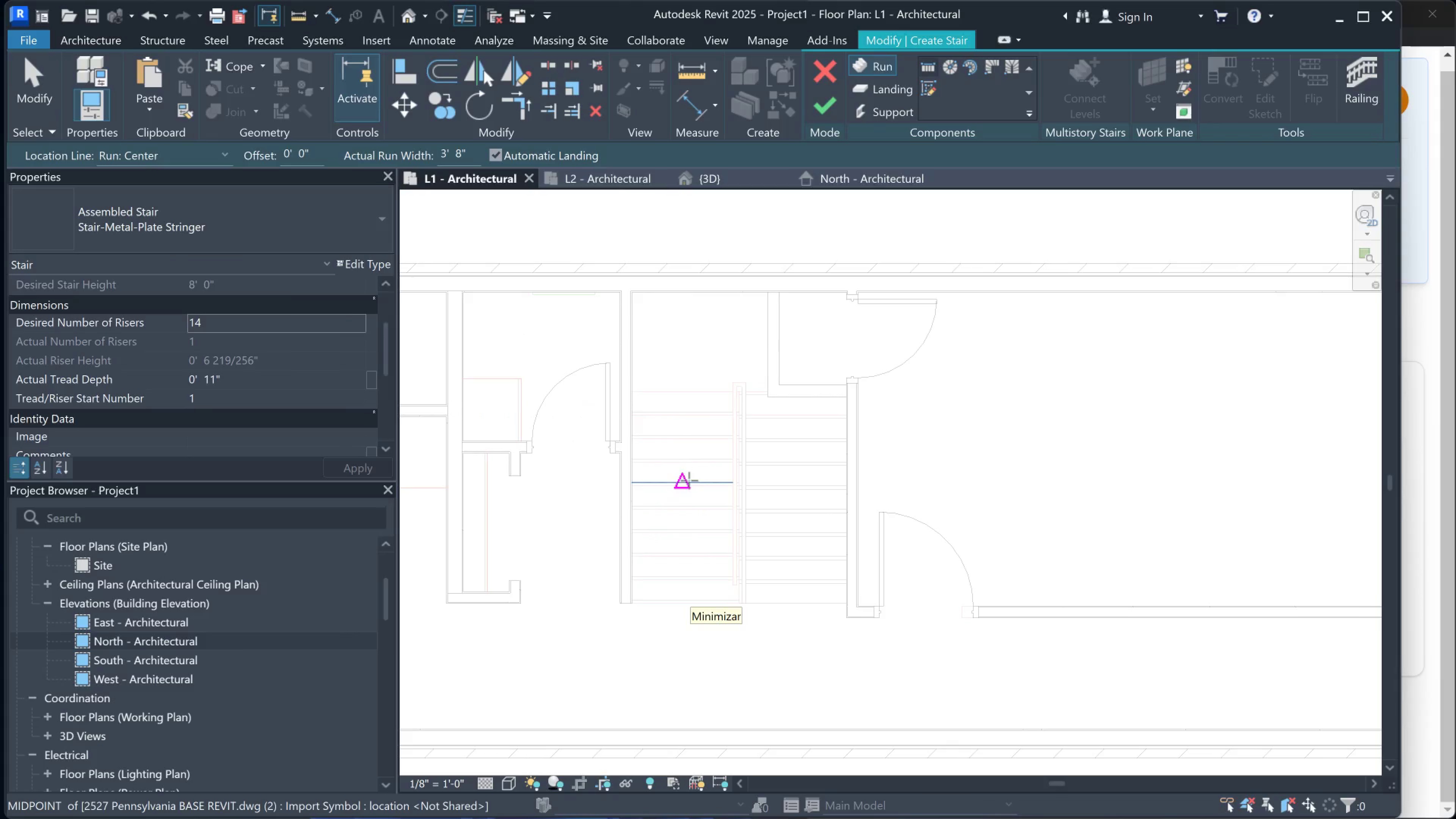 
wait(8.45)
 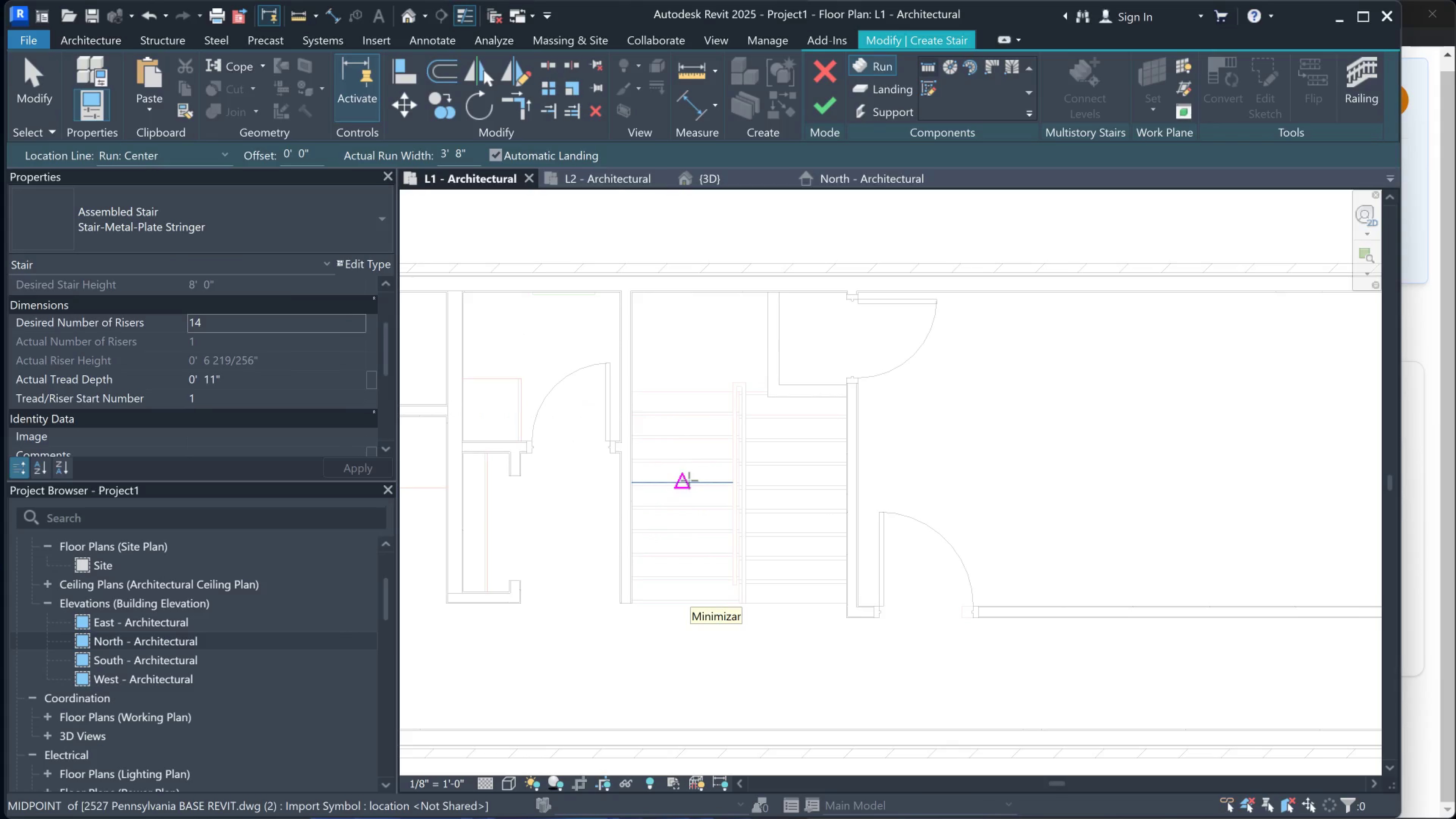 
key(ArrowRight)
 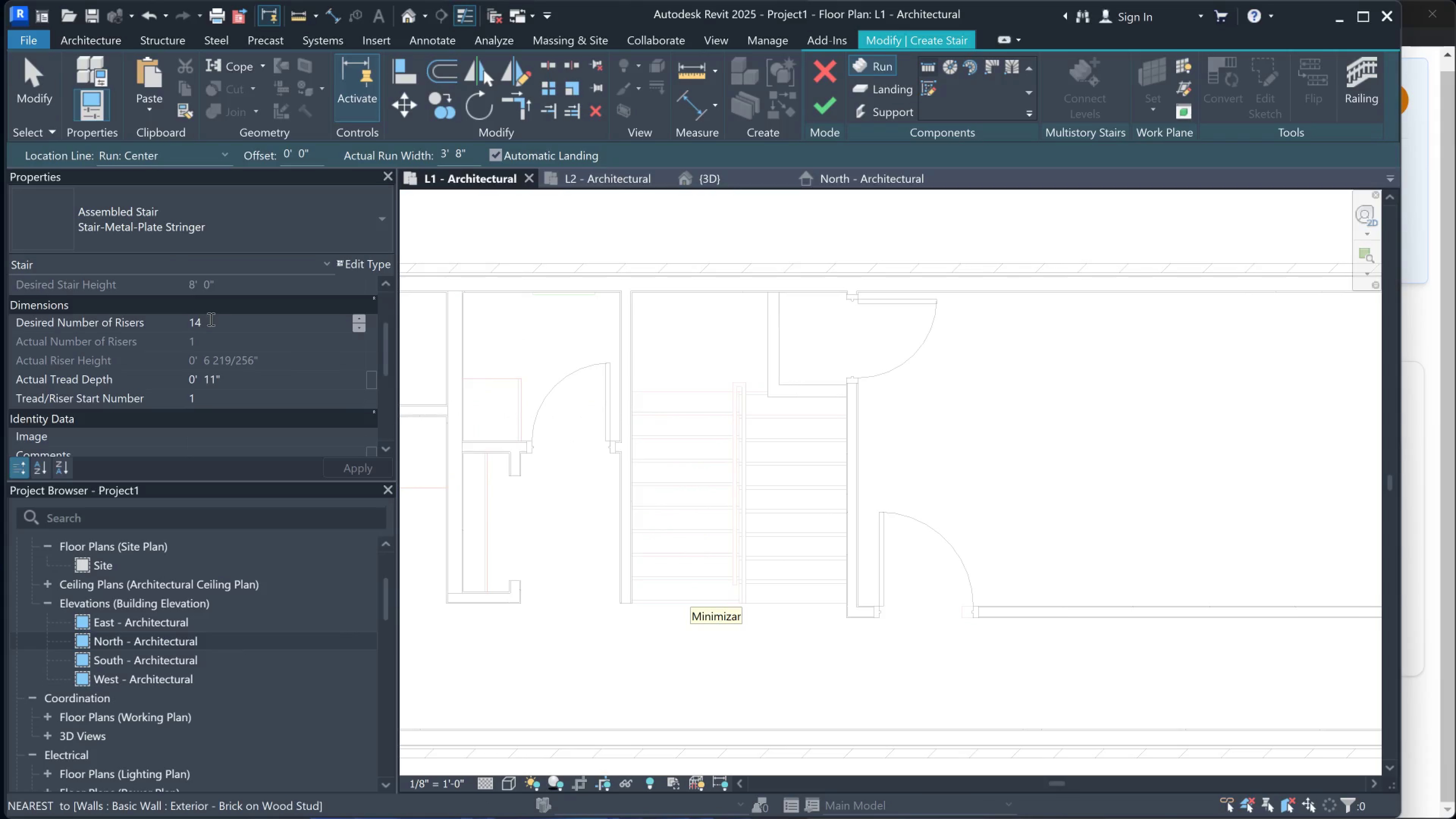 
key(Backspace)
 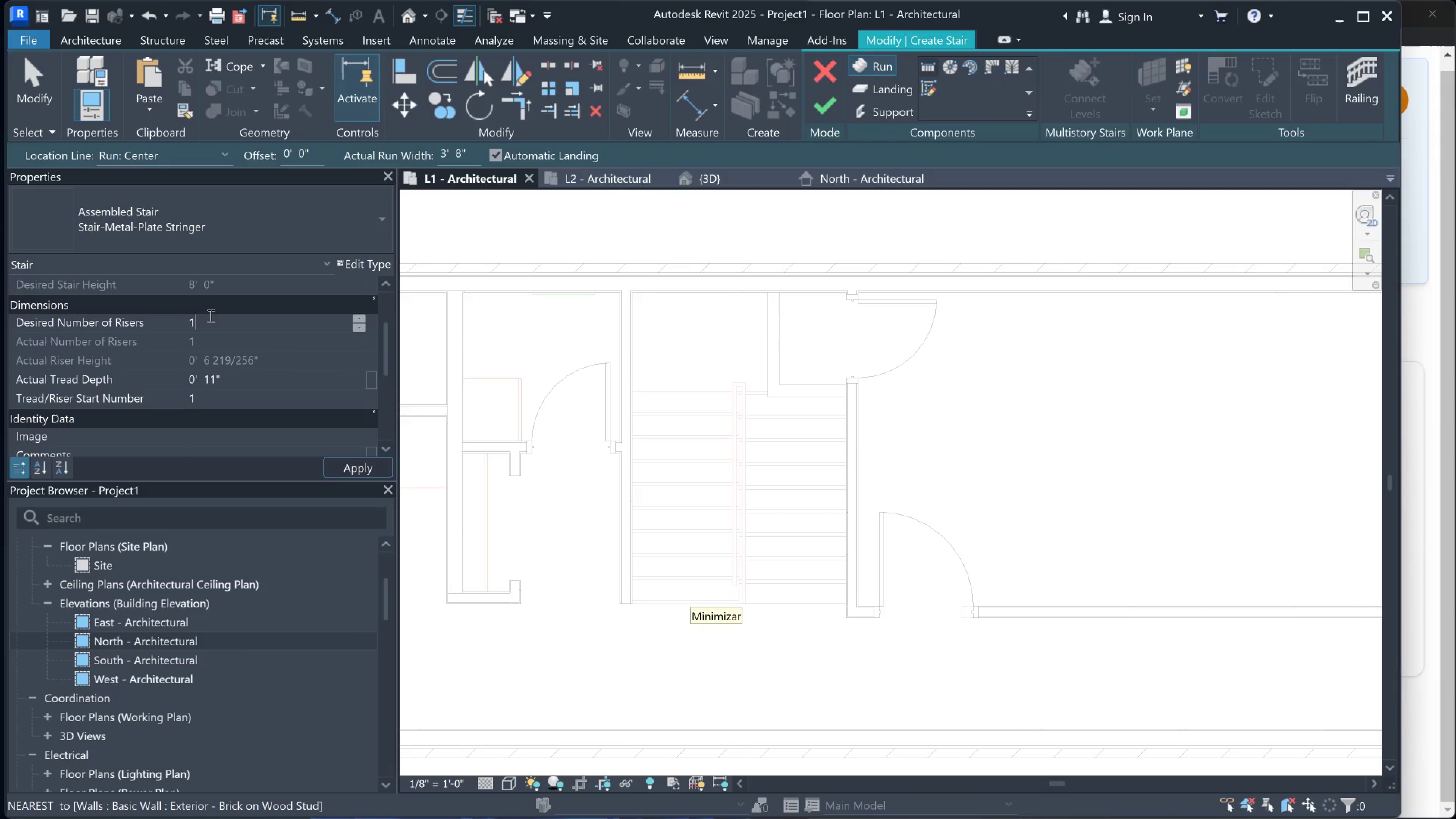 
key(Backspace)
 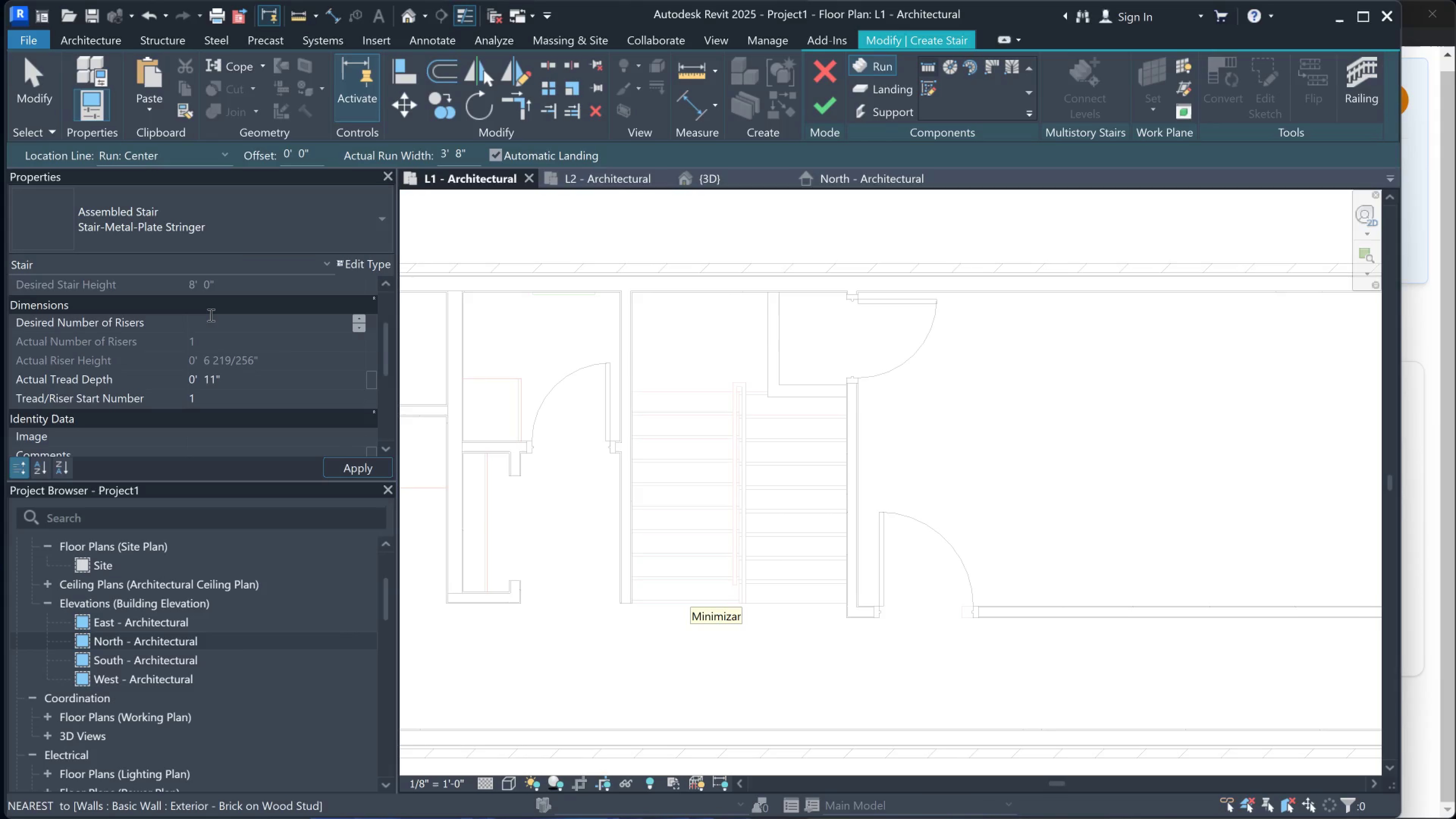 
key(2)
 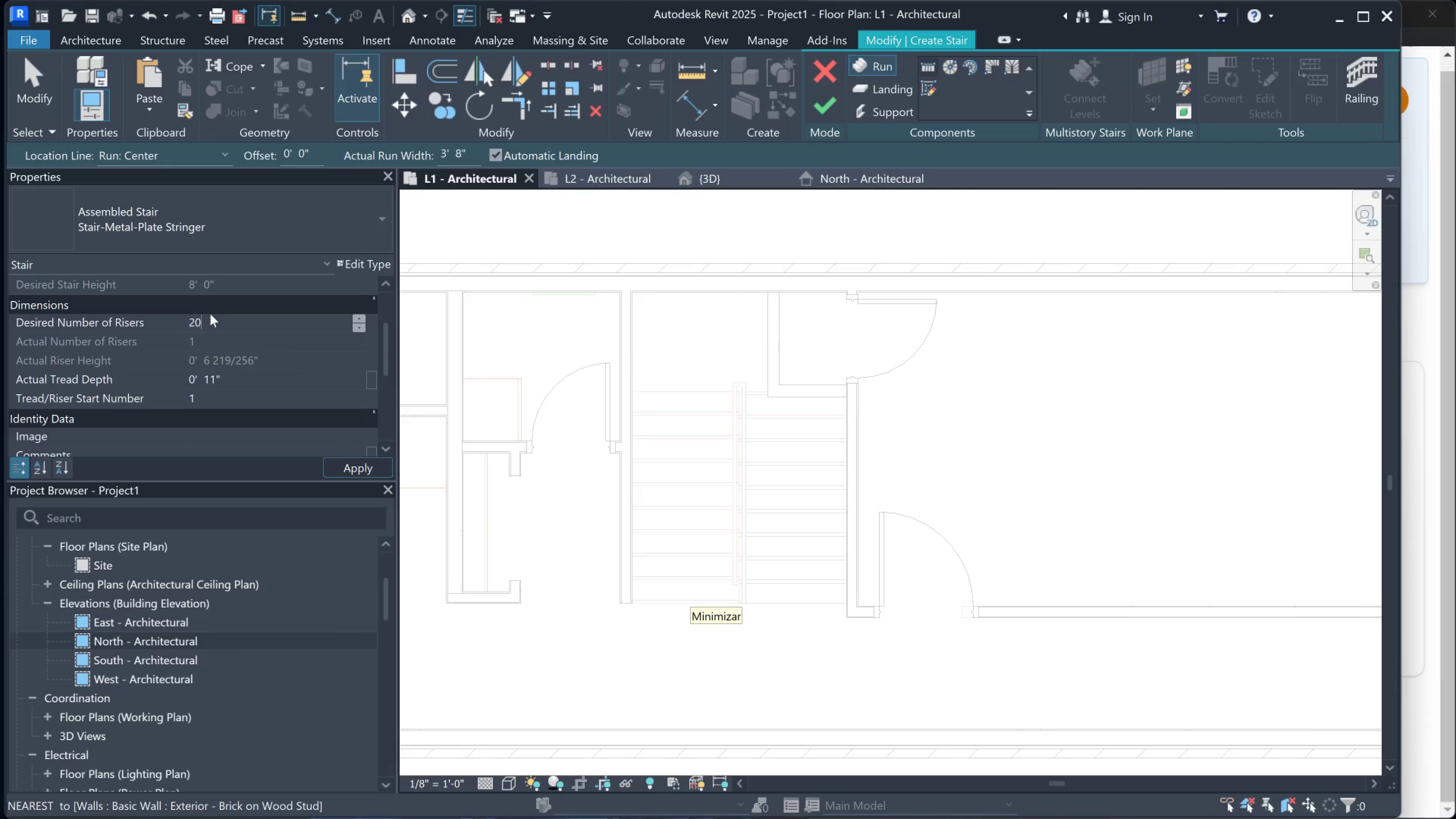 
key(0)
 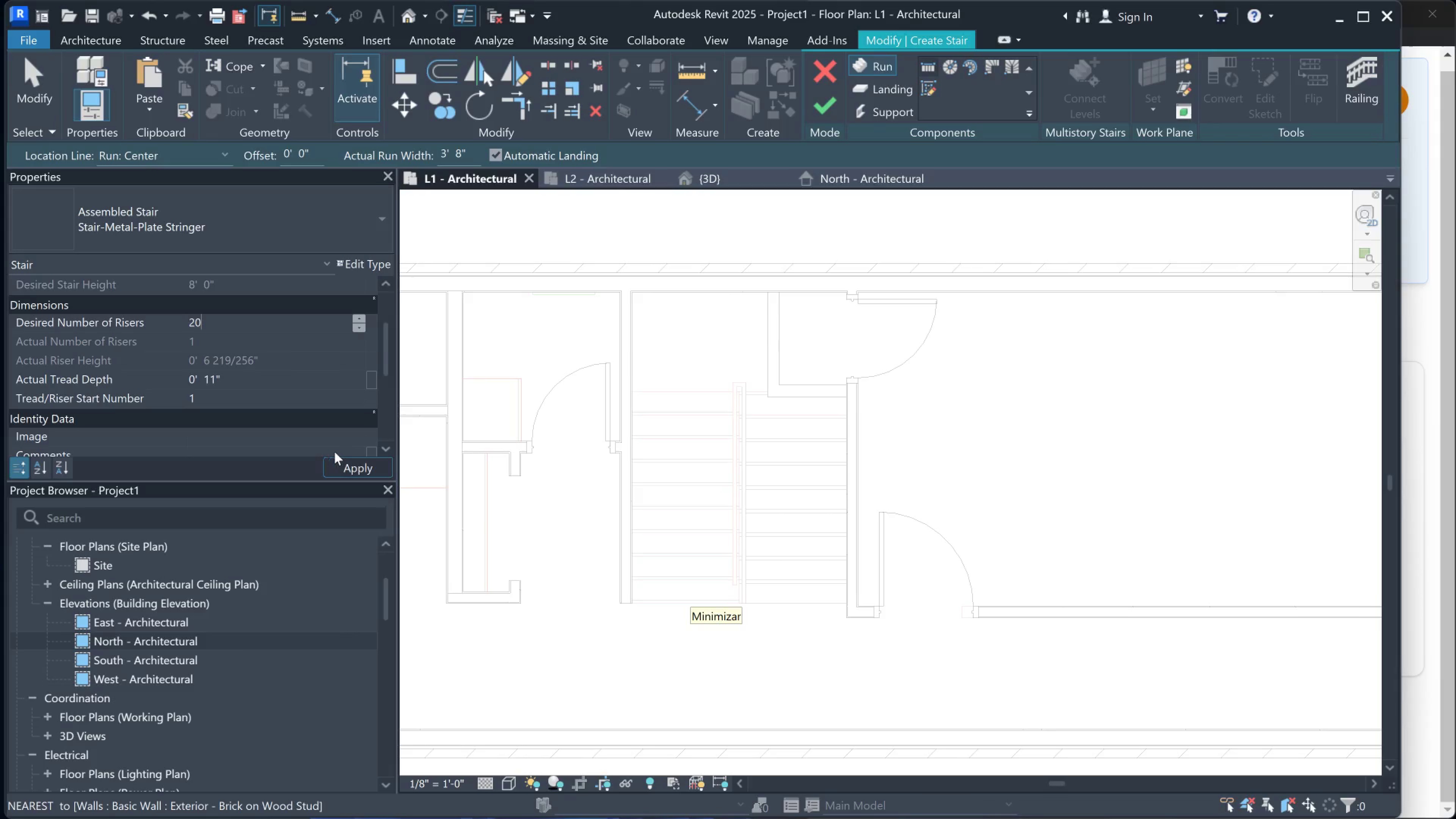 
left_click([347, 467])
 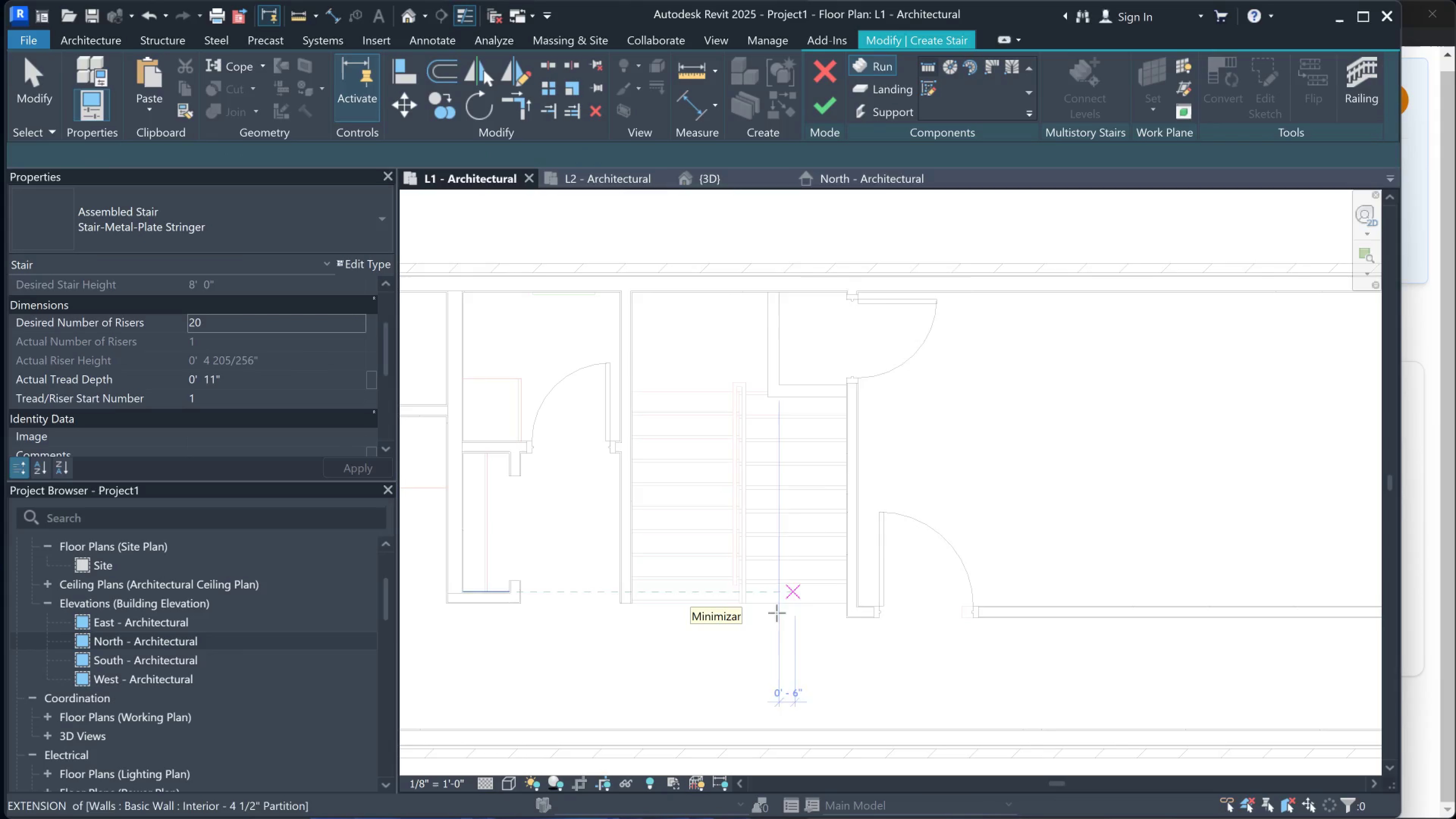 
left_click([753, 593])
 